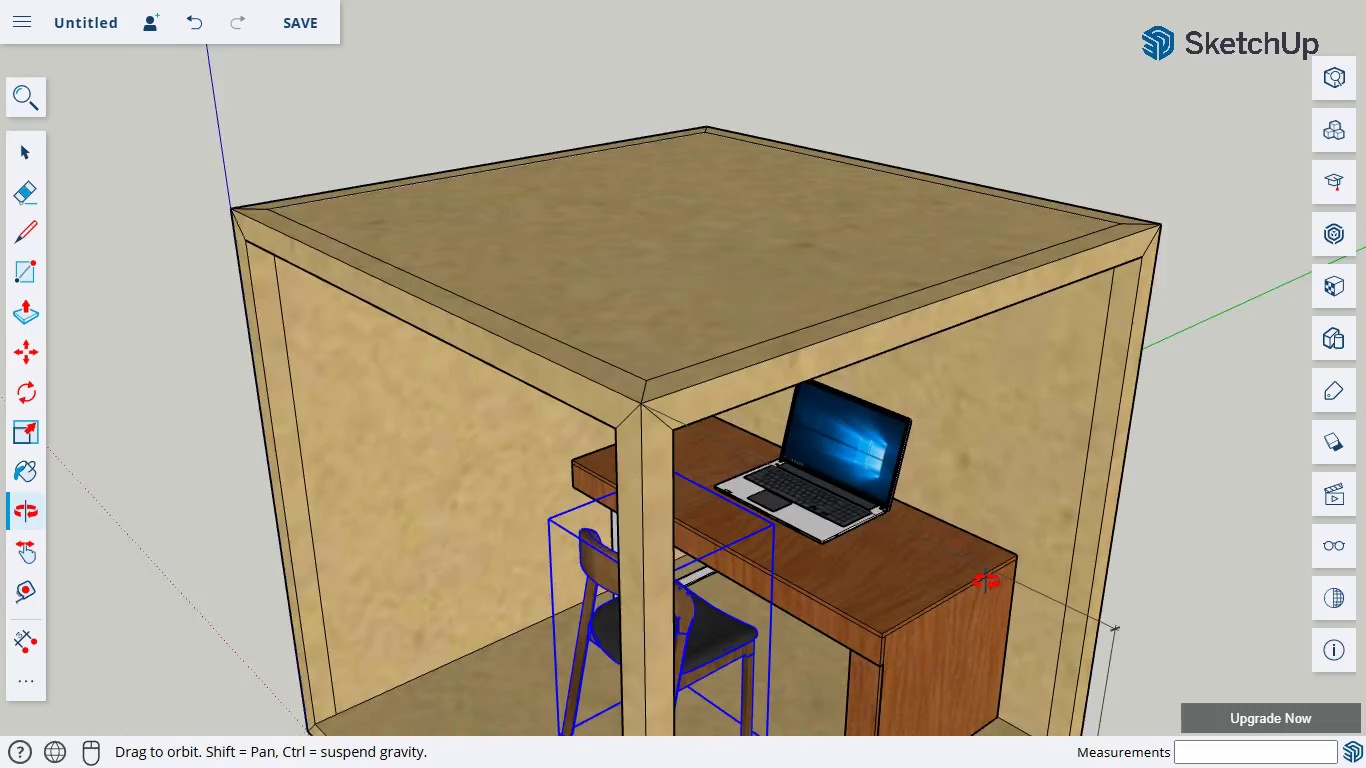 
scroll: coordinate [985, 574], scroll_direction: down, amount: 3.0
 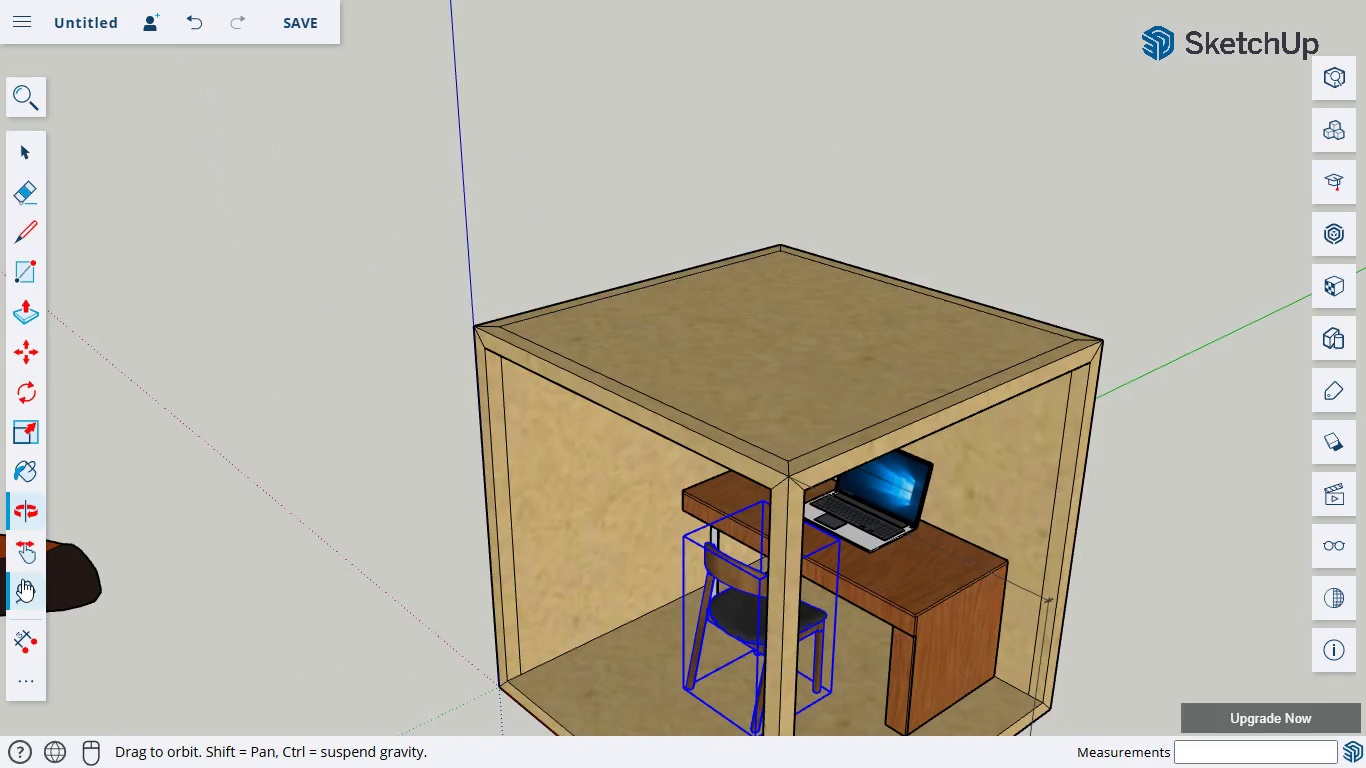 
left_click([18, 549])
 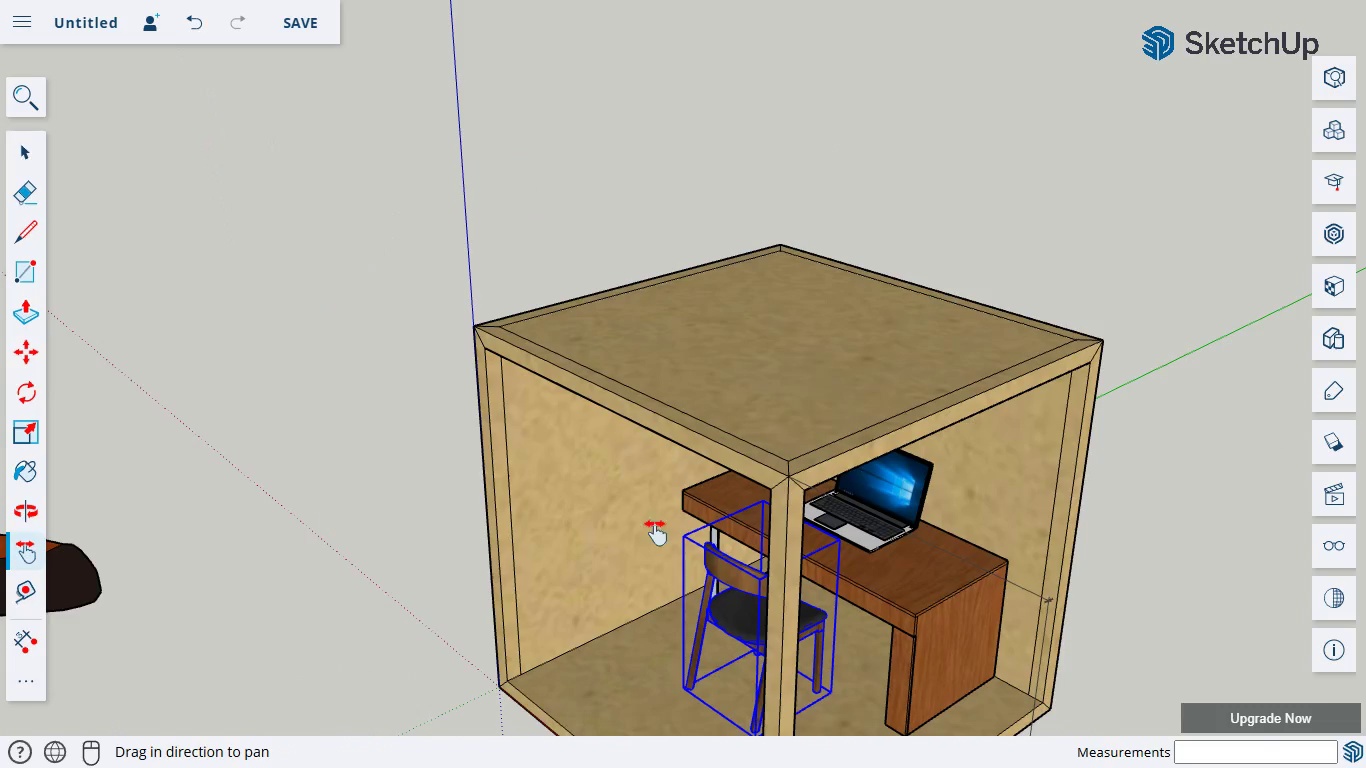 
left_click_drag(start_coordinate=[654, 524], to_coordinate=[554, 276])
 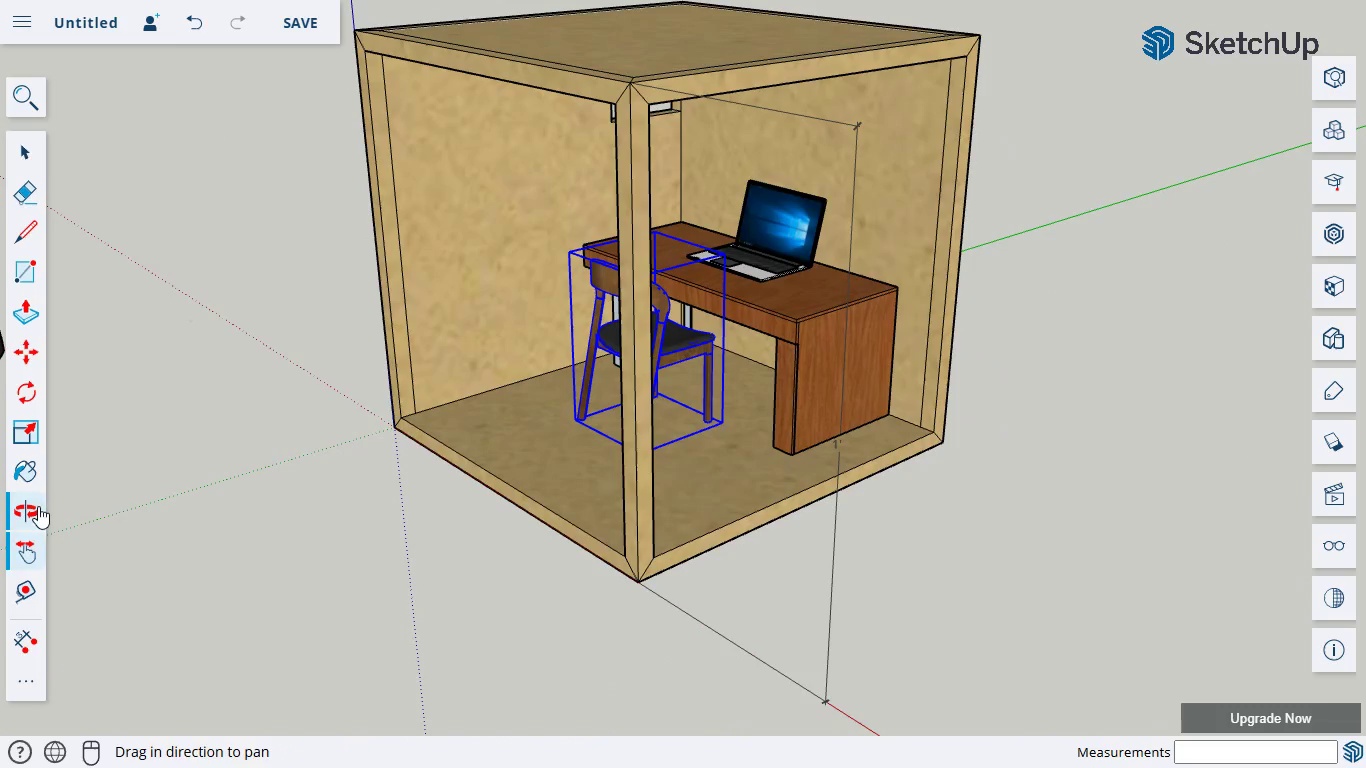 
left_click_drag(start_coordinate=[493, 471], to_coordinate=[411, 462])
 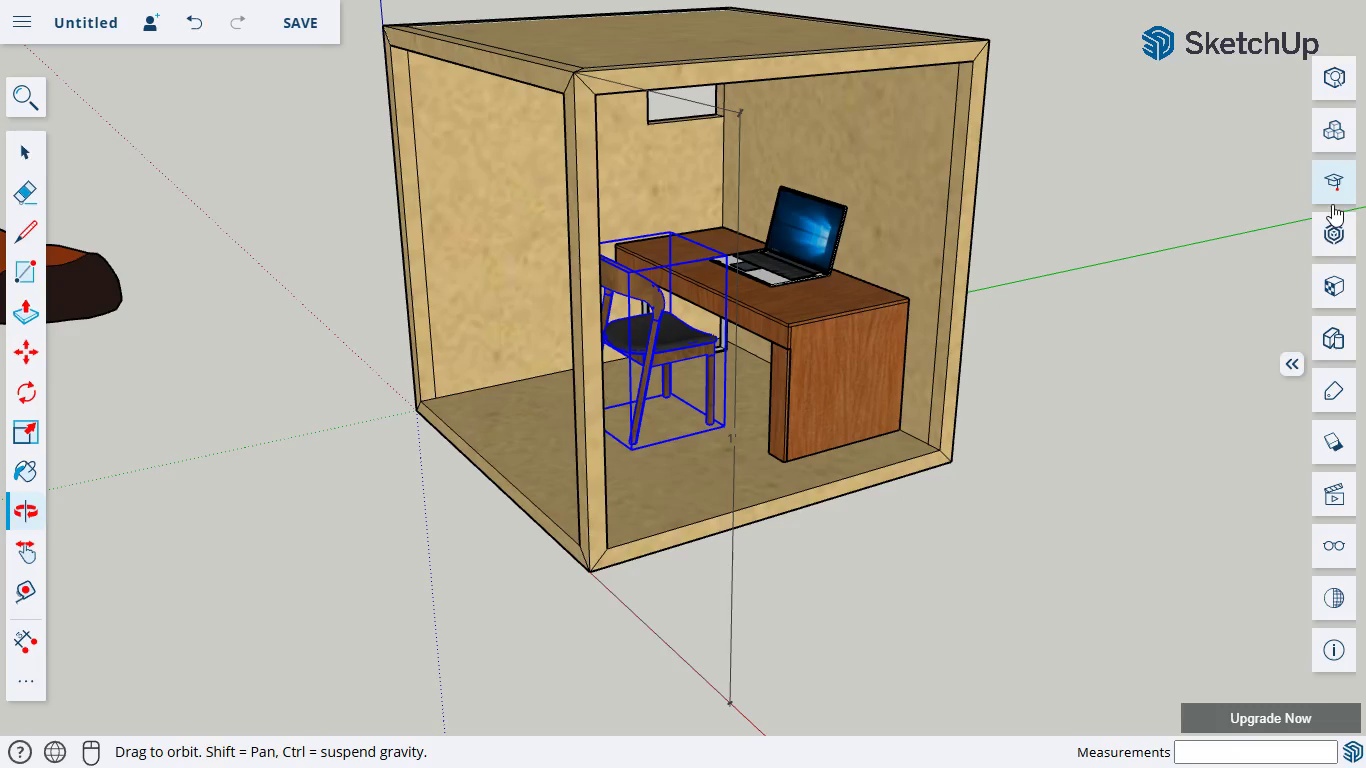 
left_click([1337, 232])
 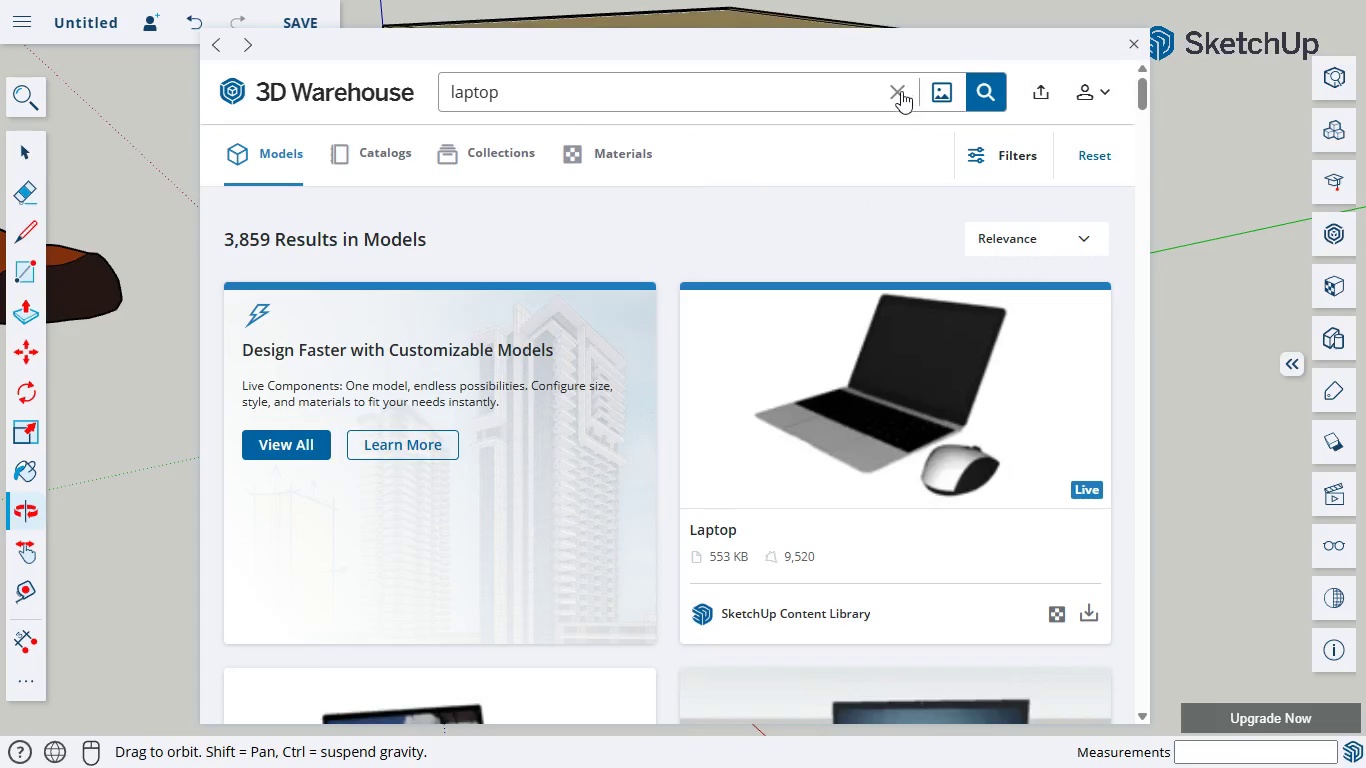 
double_click([725, 96])
 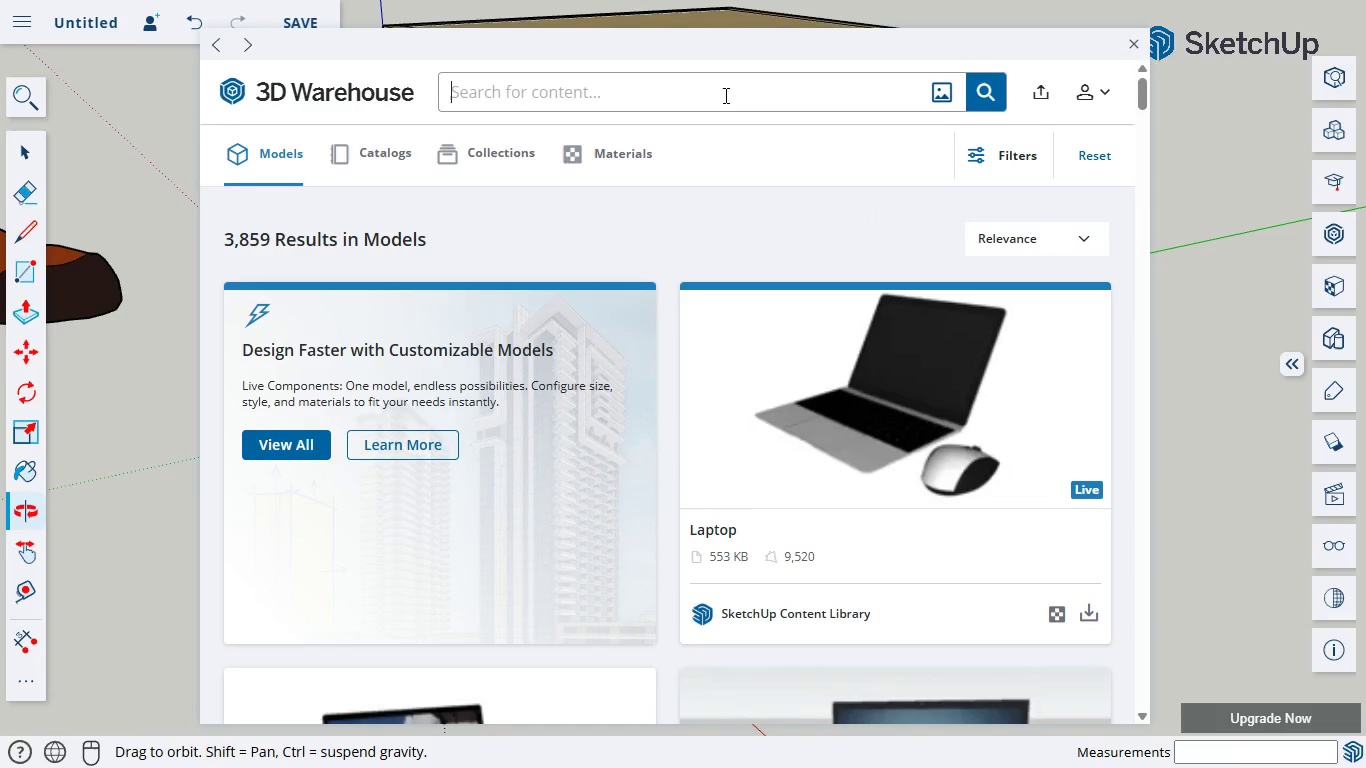 
type(plant)
 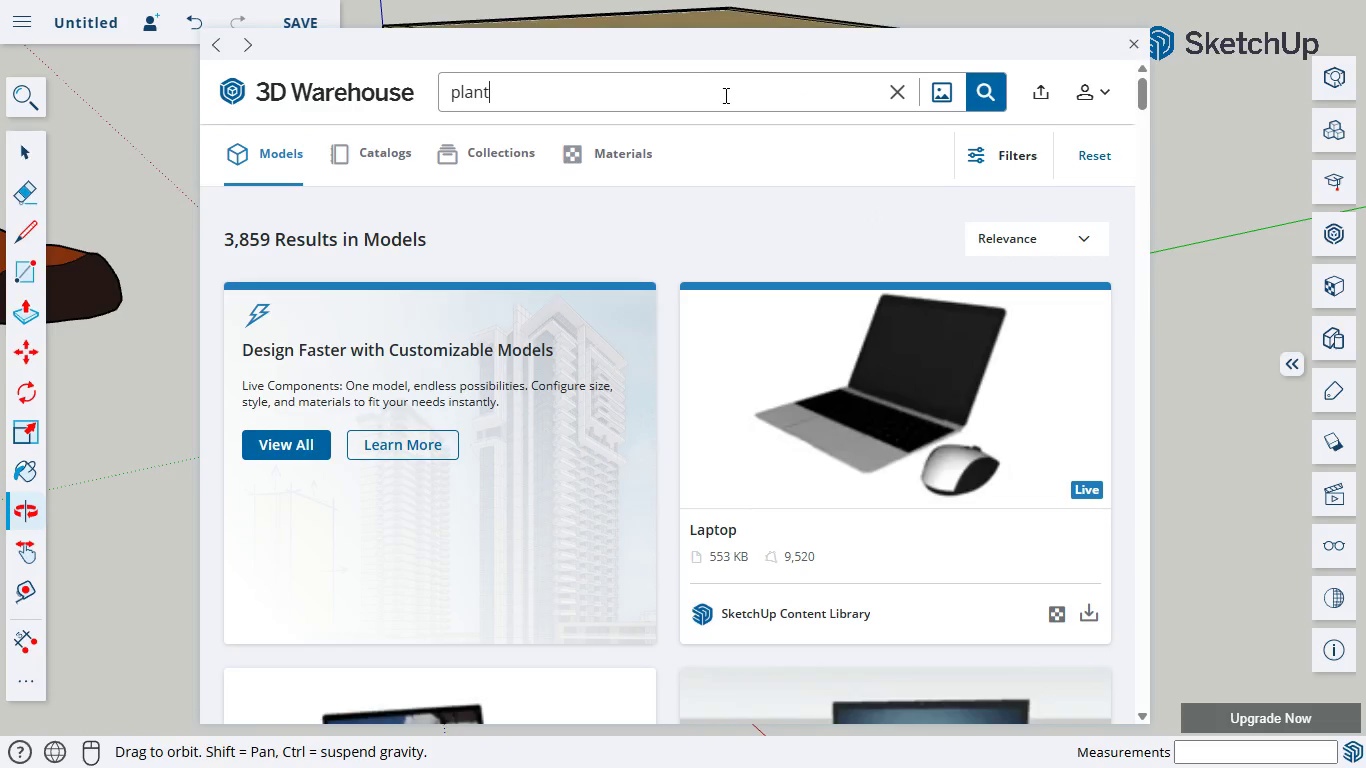 
key(Enter)
 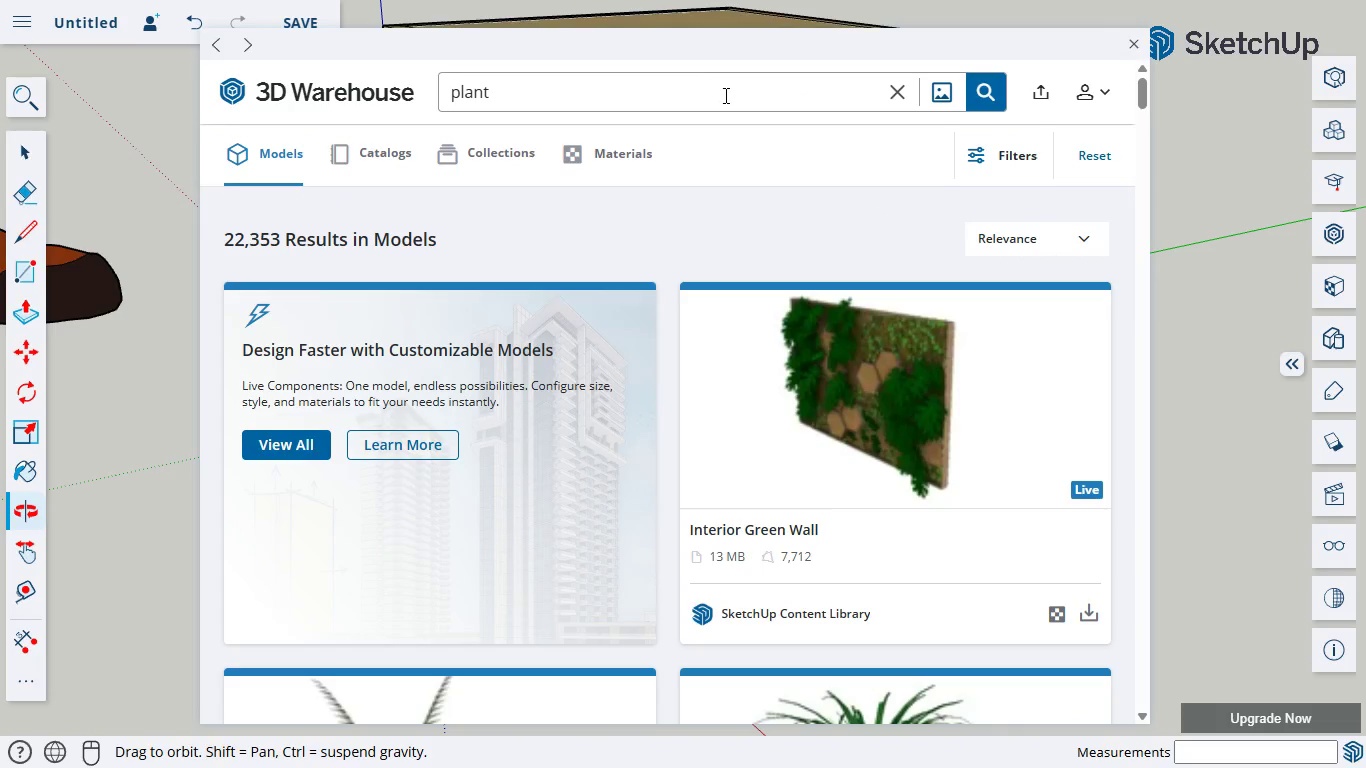 
scroll: coordinate [733, 301], scroll_direction: down, amount: 13.0
 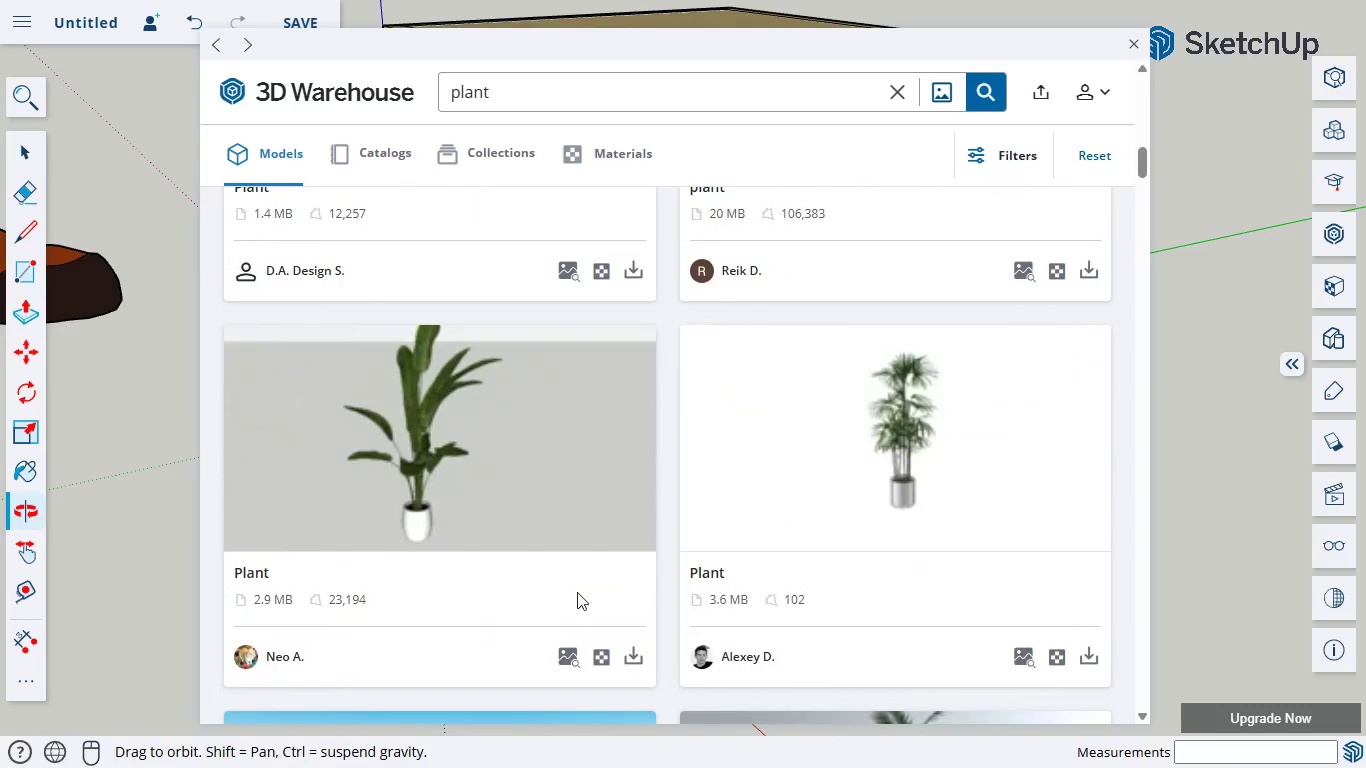 
left_click([639, 652])
 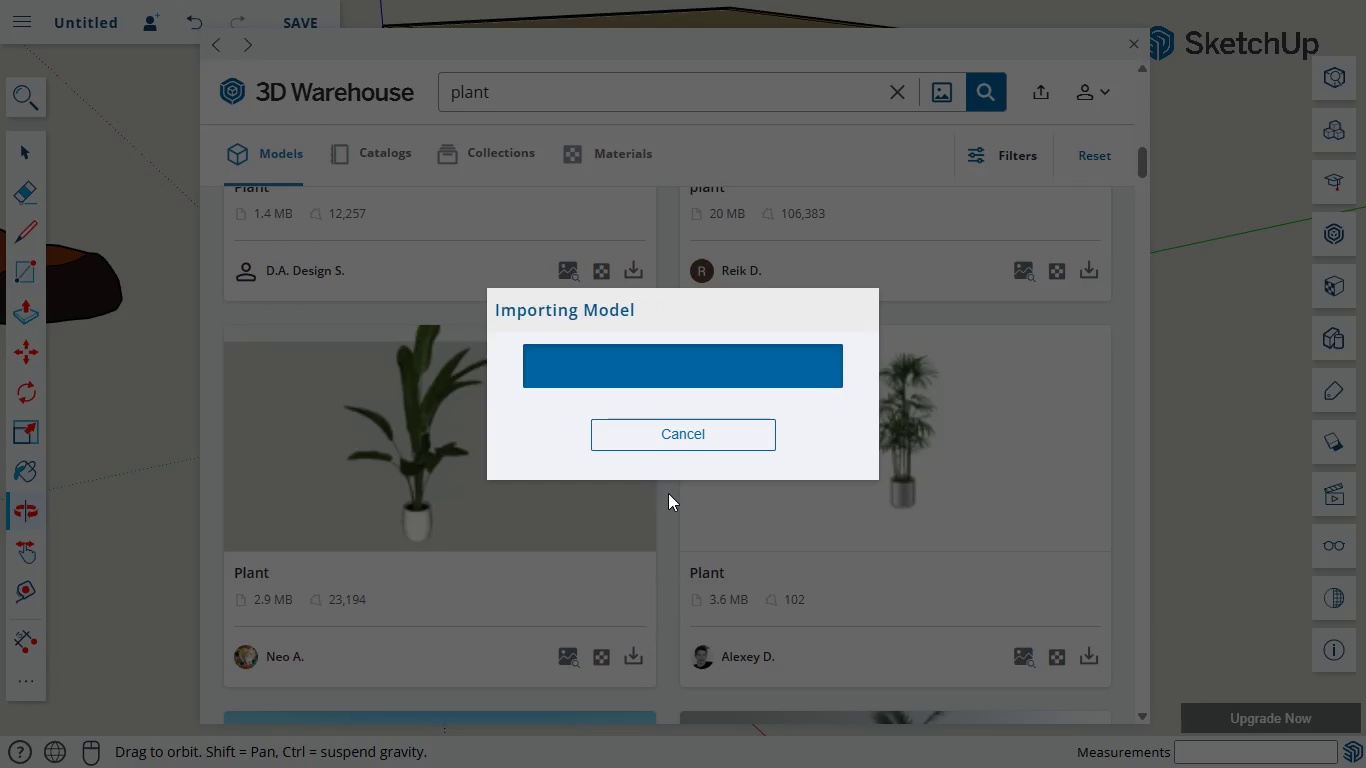 
wait(10.11)
 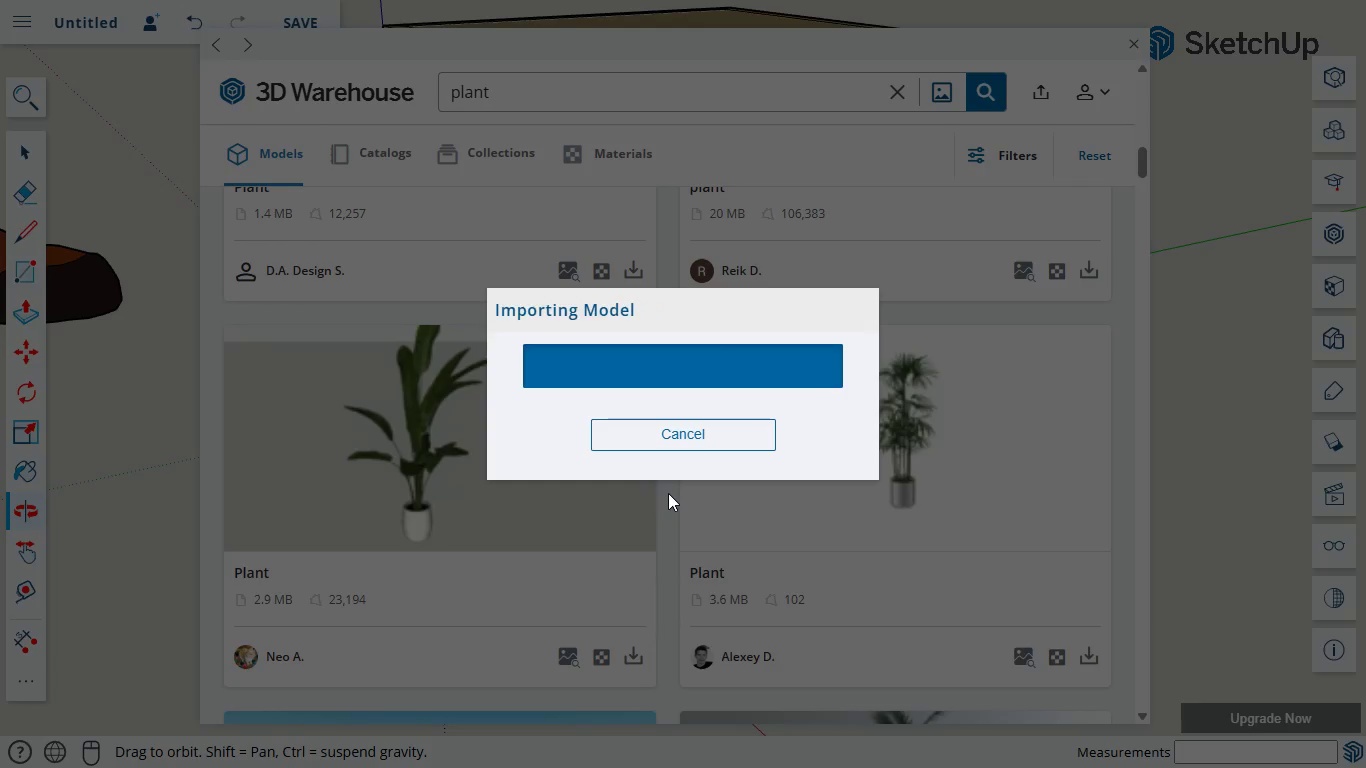 
left_click([1059, 470])
 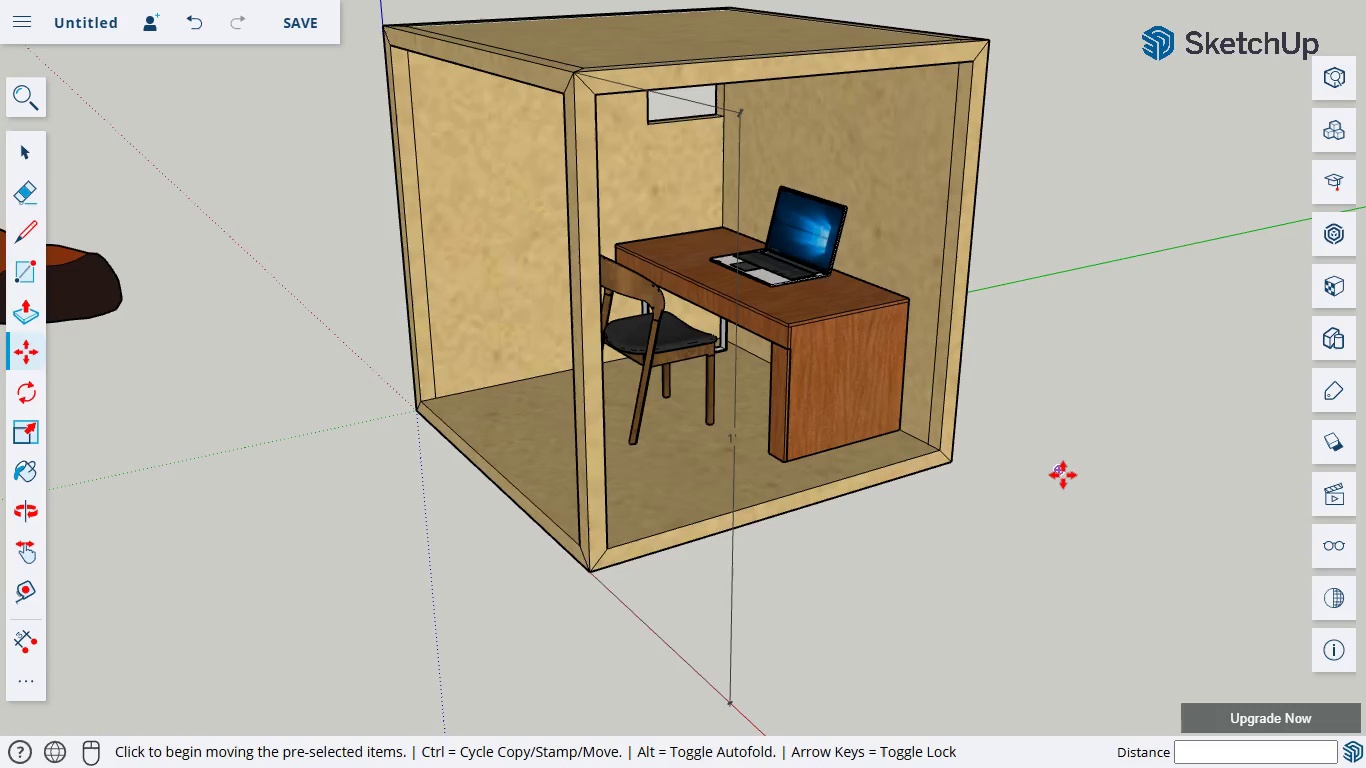 
scroll: coordinate [1098, 541], scroll_direction: down, amount: 20.0
 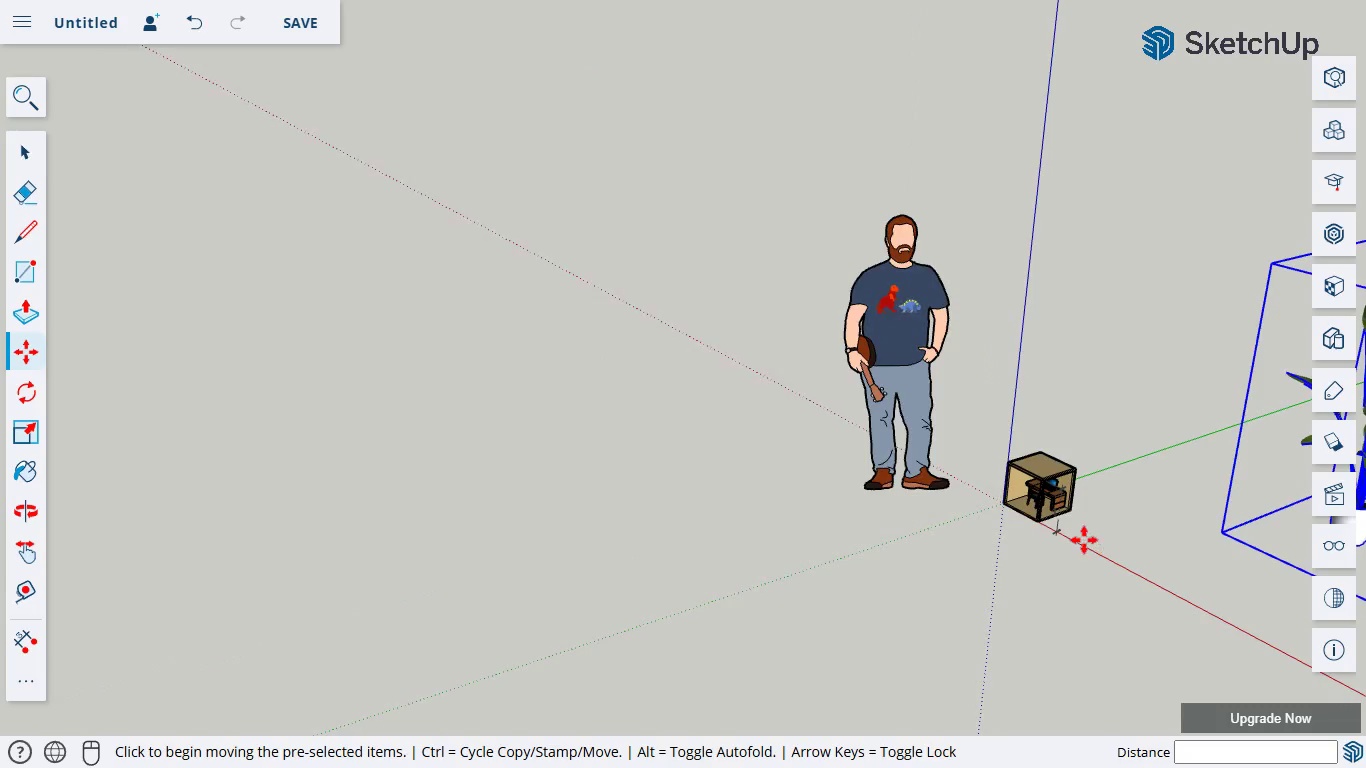 
left_click_drag(start_coordinate=[1100, 538], to_coordinate=[718, 574])
 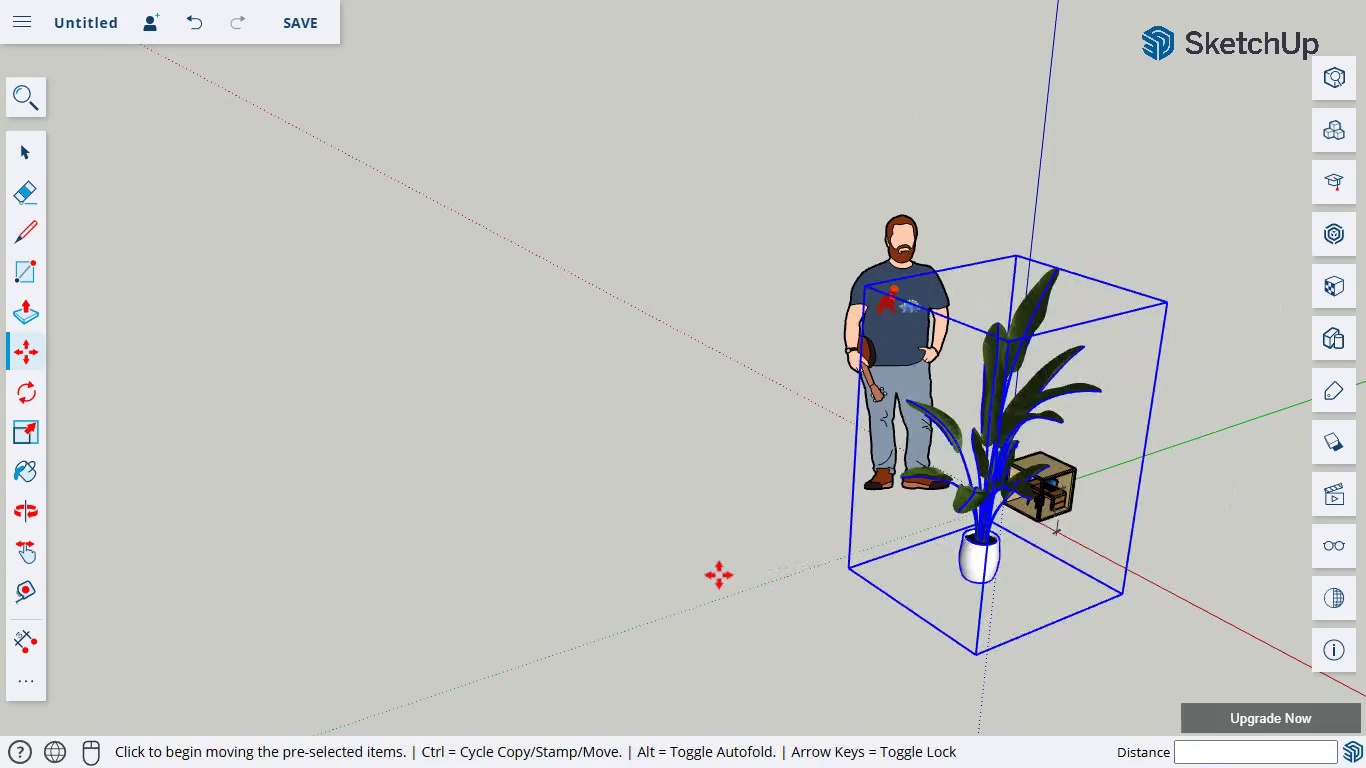 
left_click([718, 574])
 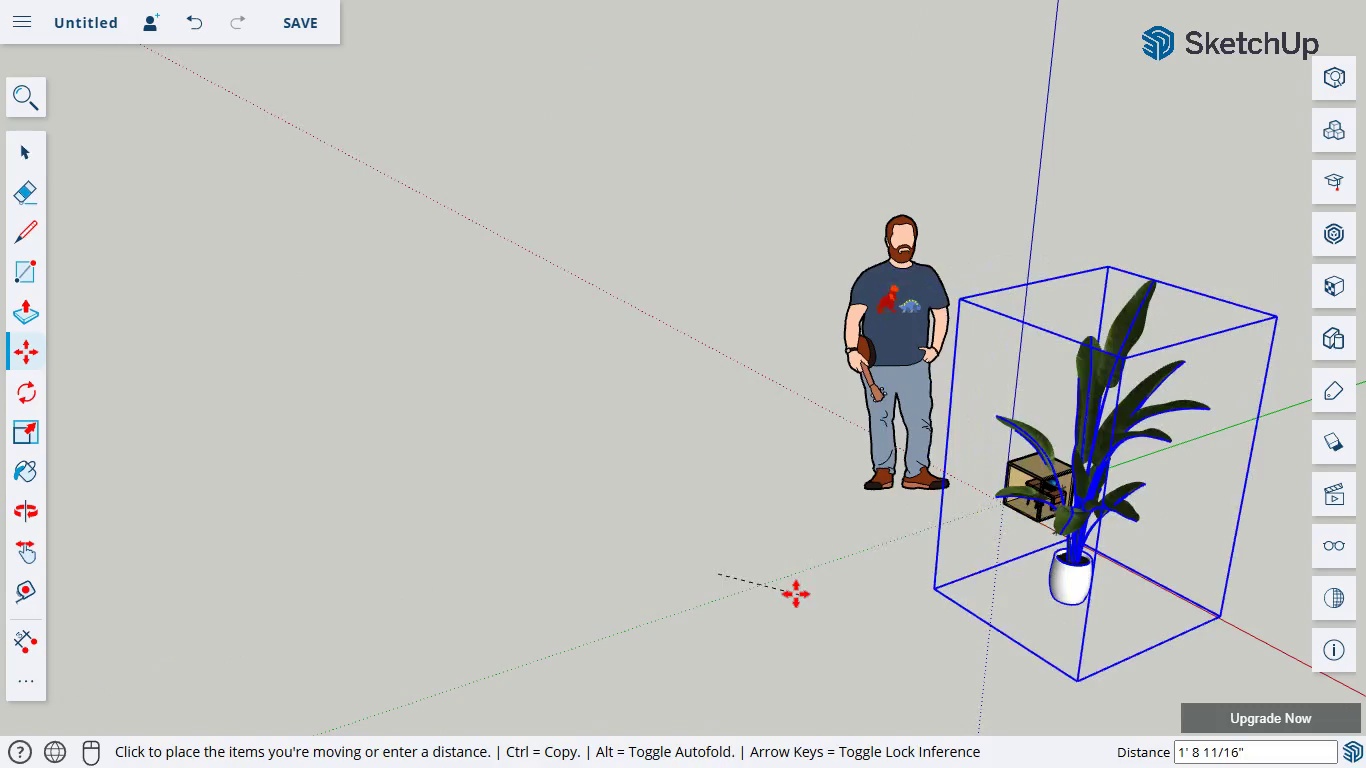 
left_click([706, 580])
 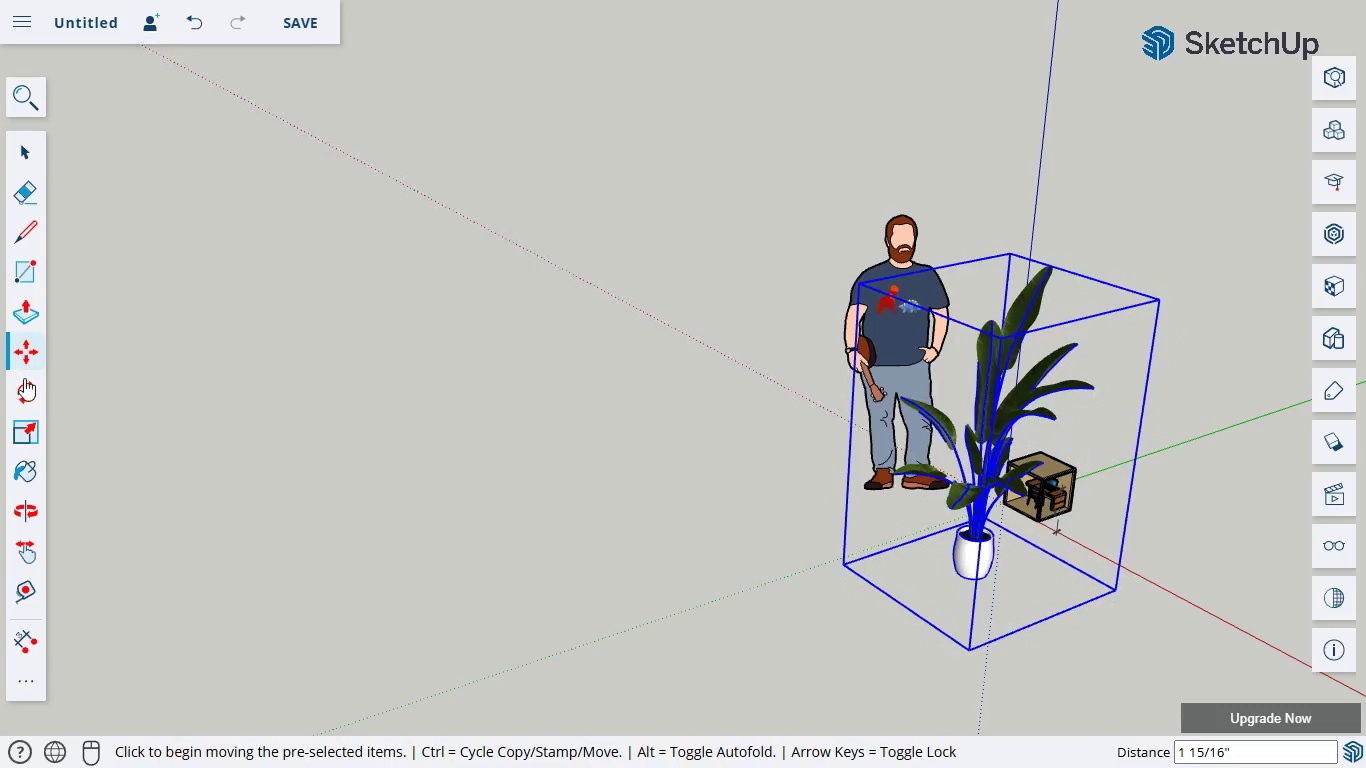 
left_click([27, 430])
 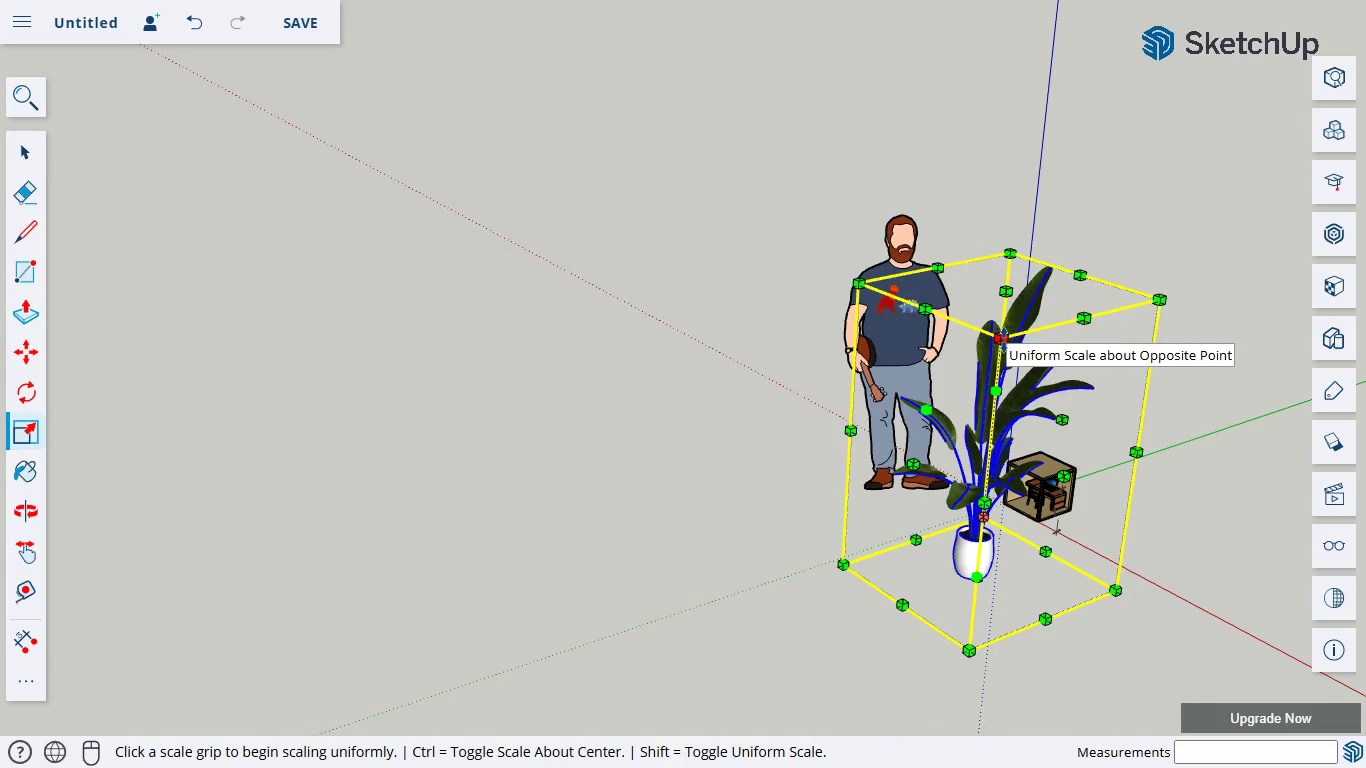 
left_click_drag(start_coordinate=[1003, 338], to_coordinate=[1003, 488])
 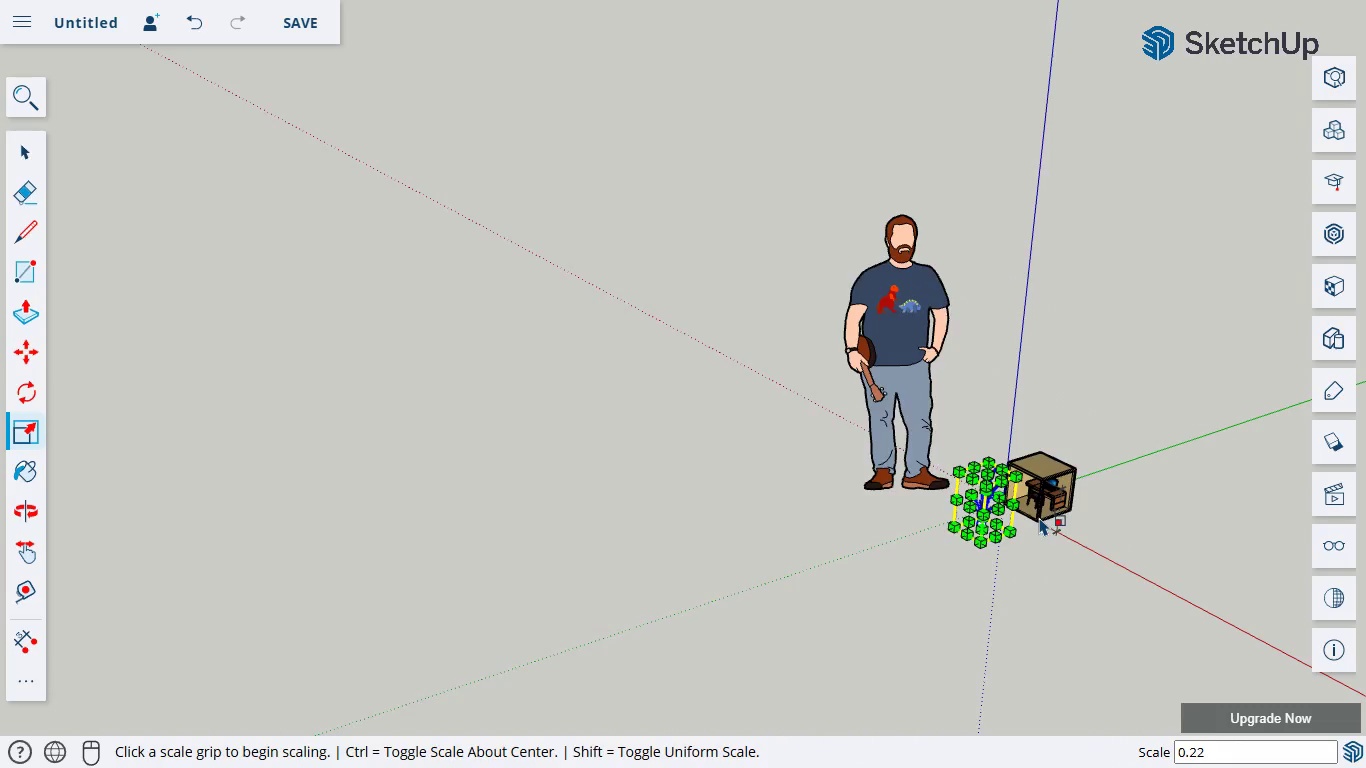 
scroll: coordinate [1066, 510], scroll_direction: up, amount: 12.0
 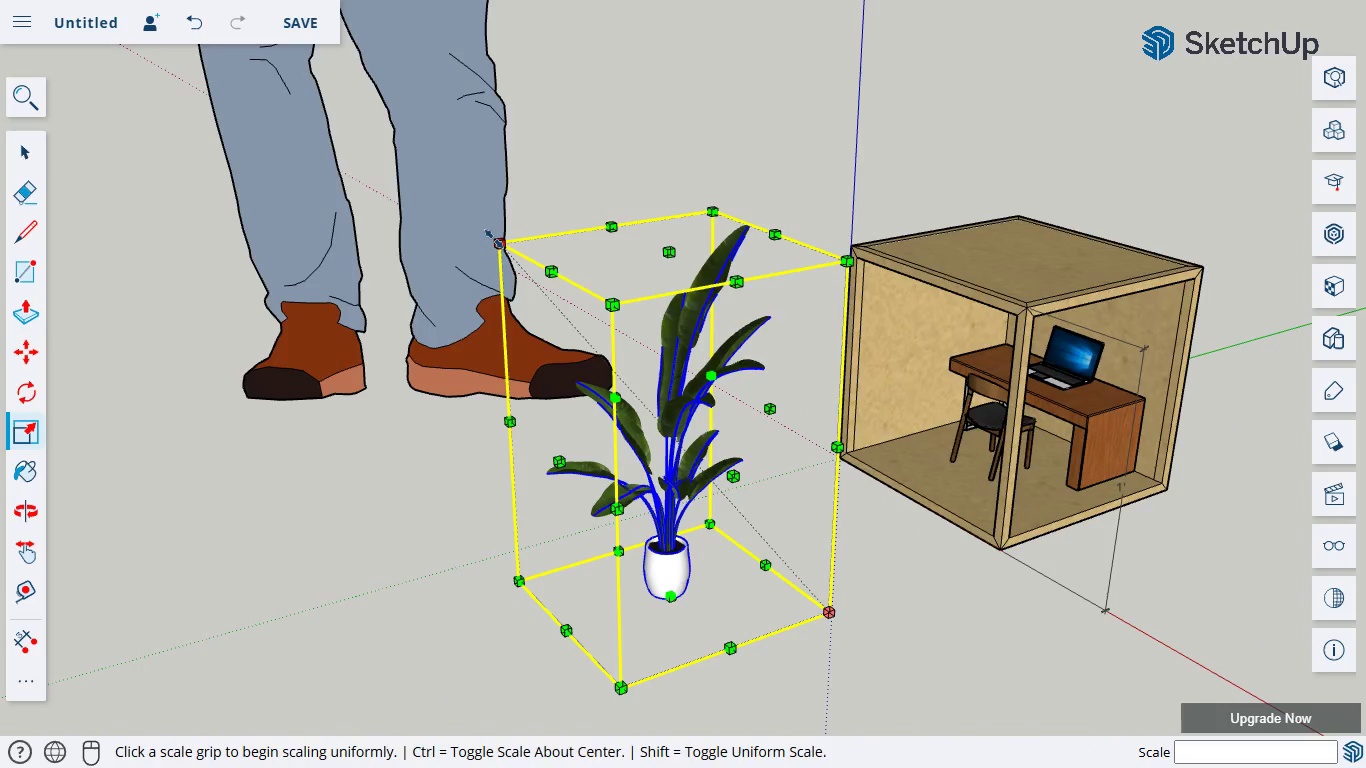 
left_click_drag(start_coordinate=[499, 238], to_coordinate=[776, 467])
 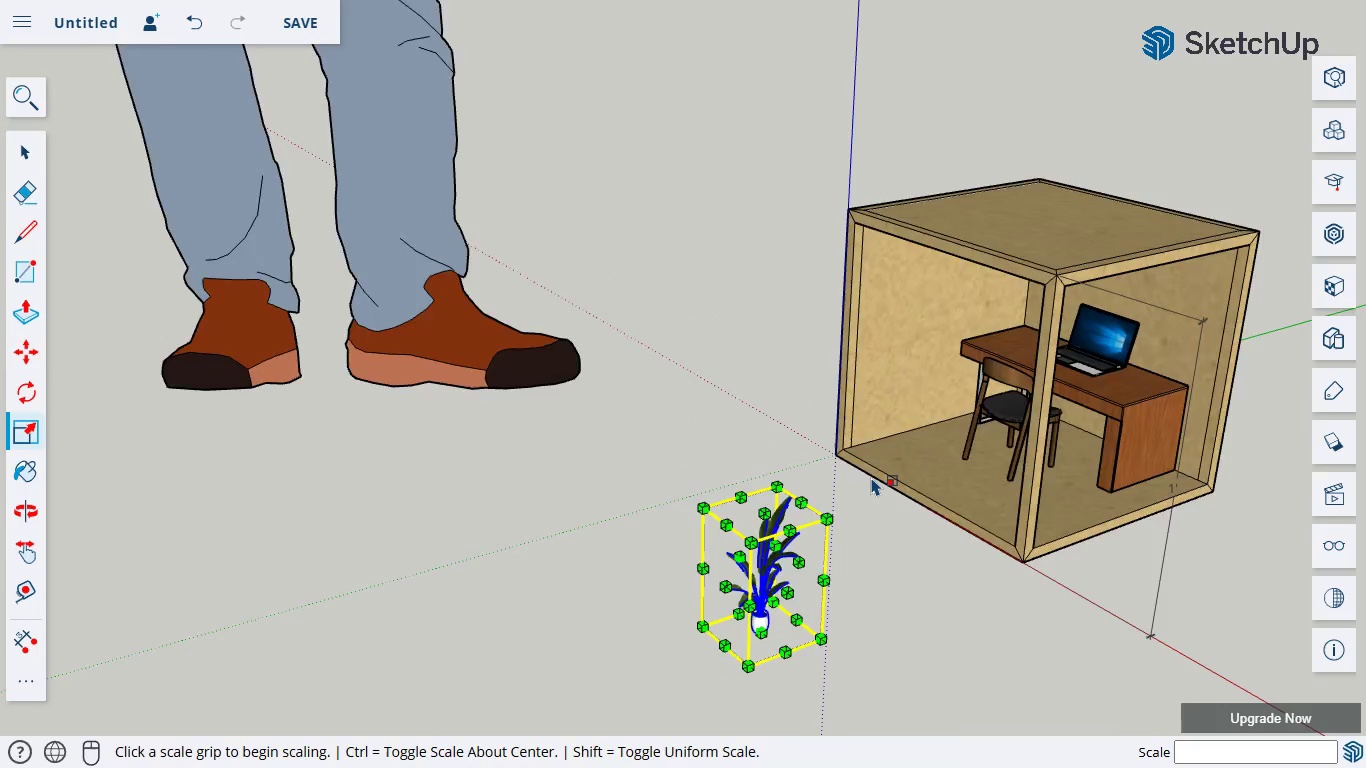 
scroll: coordinate [870, 477], scroll_direction: up, amount: 4.0
 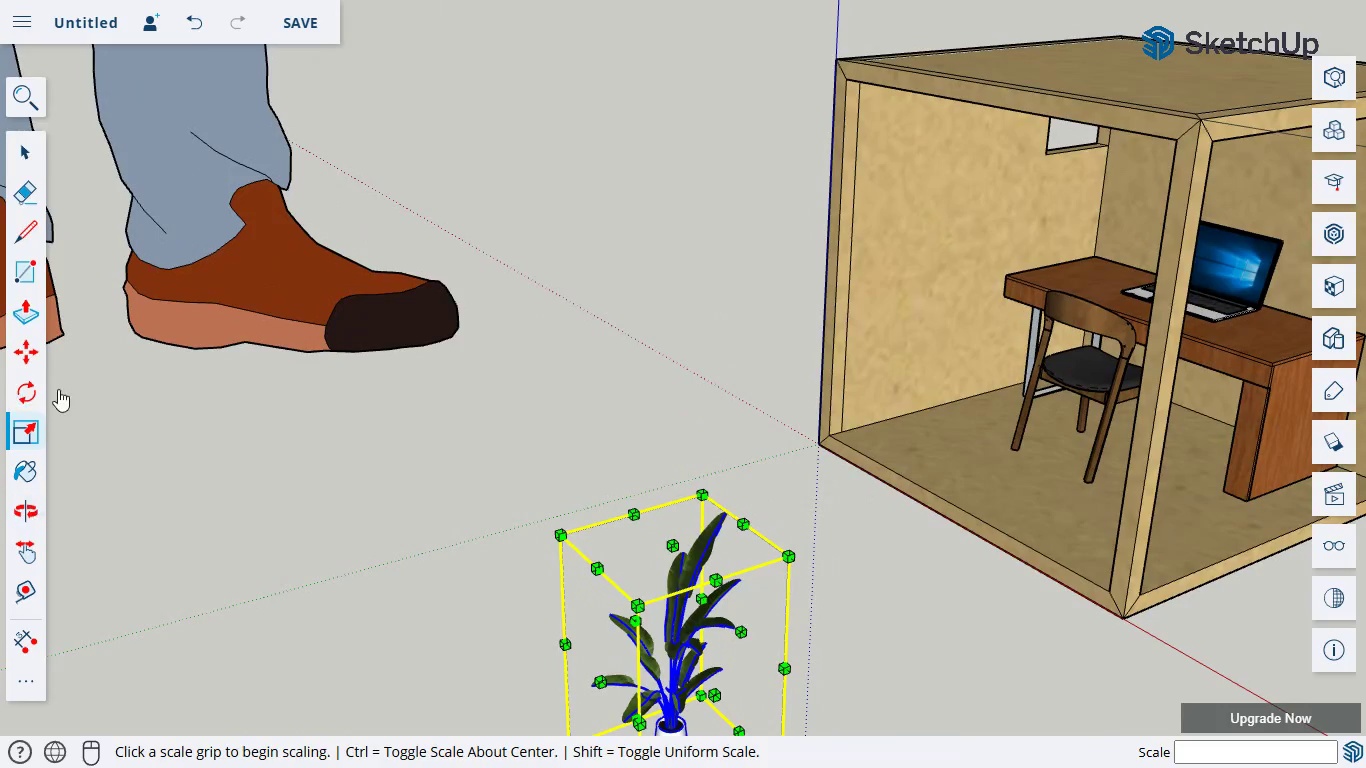 
left_click([38, 351])
 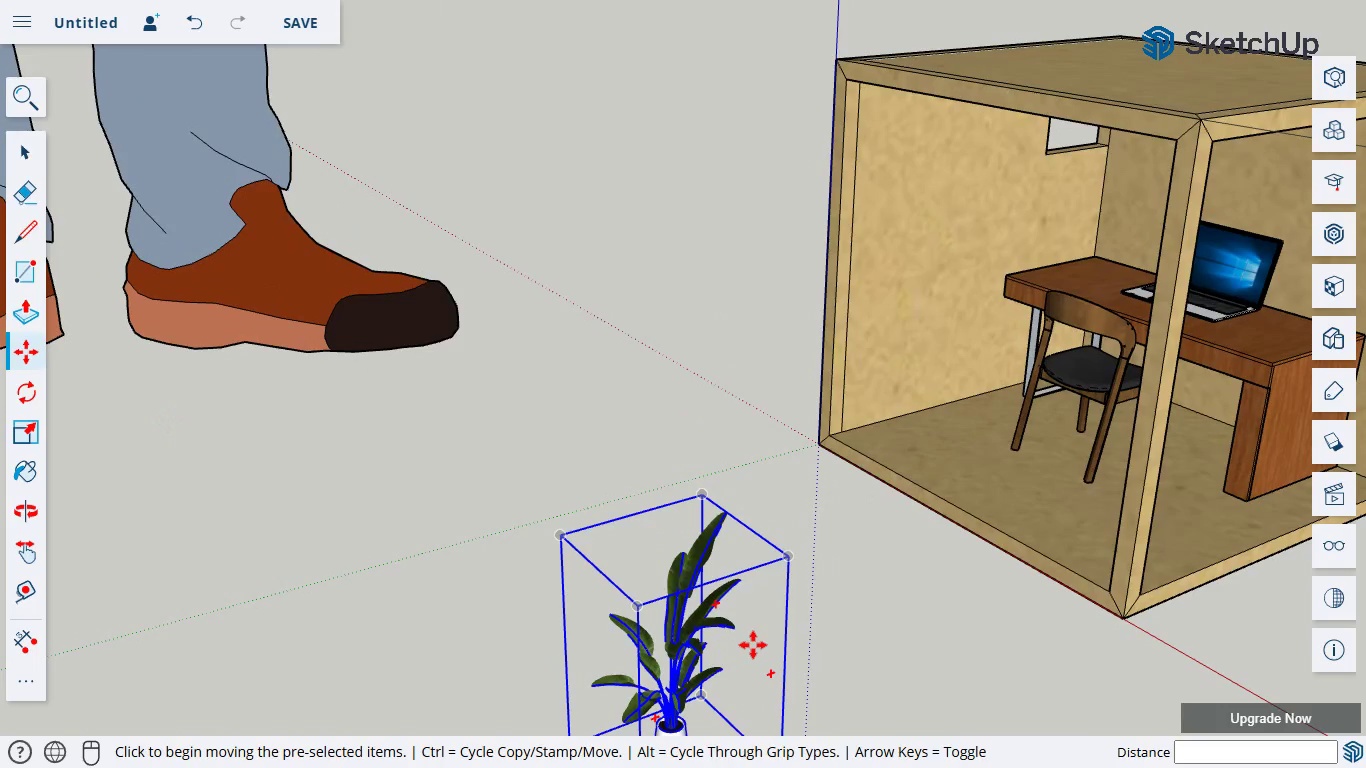 
left_click_drag(start_coordinate=[752, 644], to_coordinate=[942, 393])
 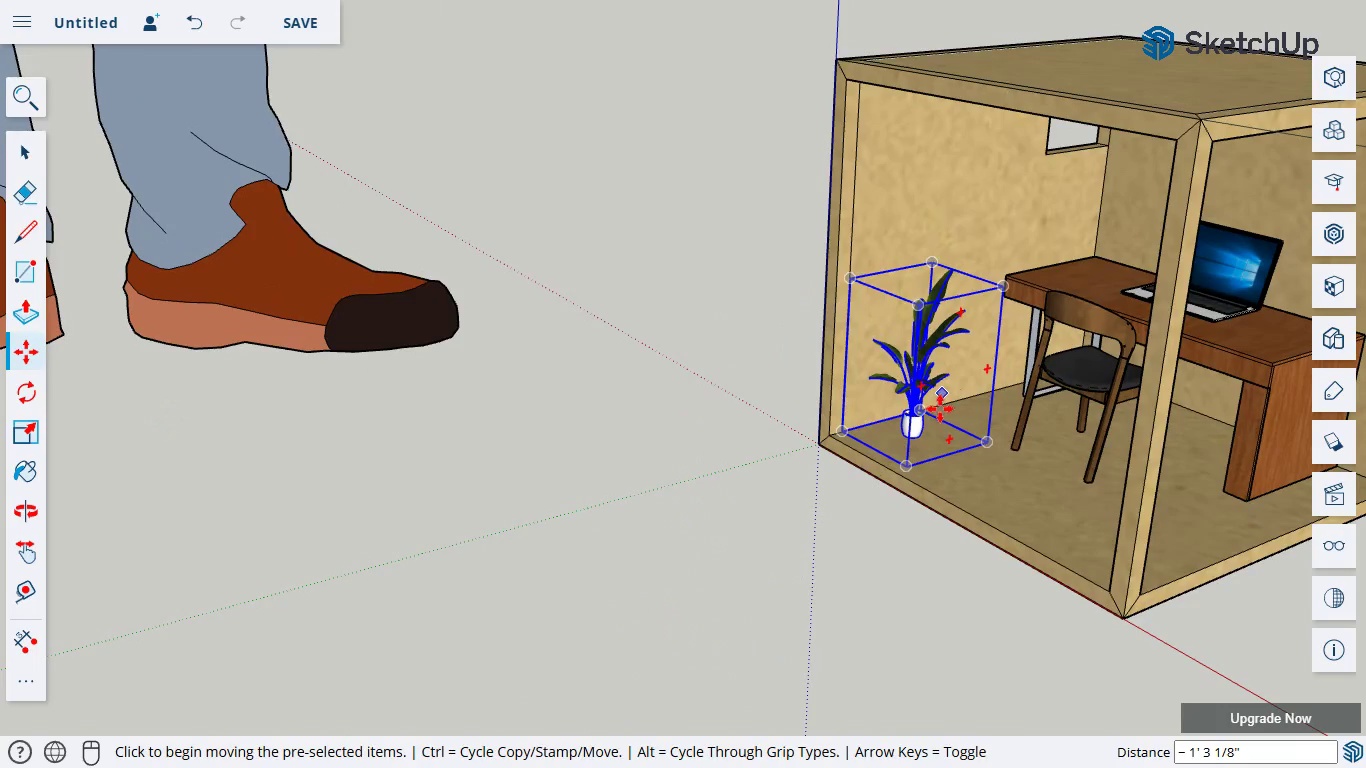 
scroll: coordinate [937, 408], scroll_direction: up, amount: 7.0
 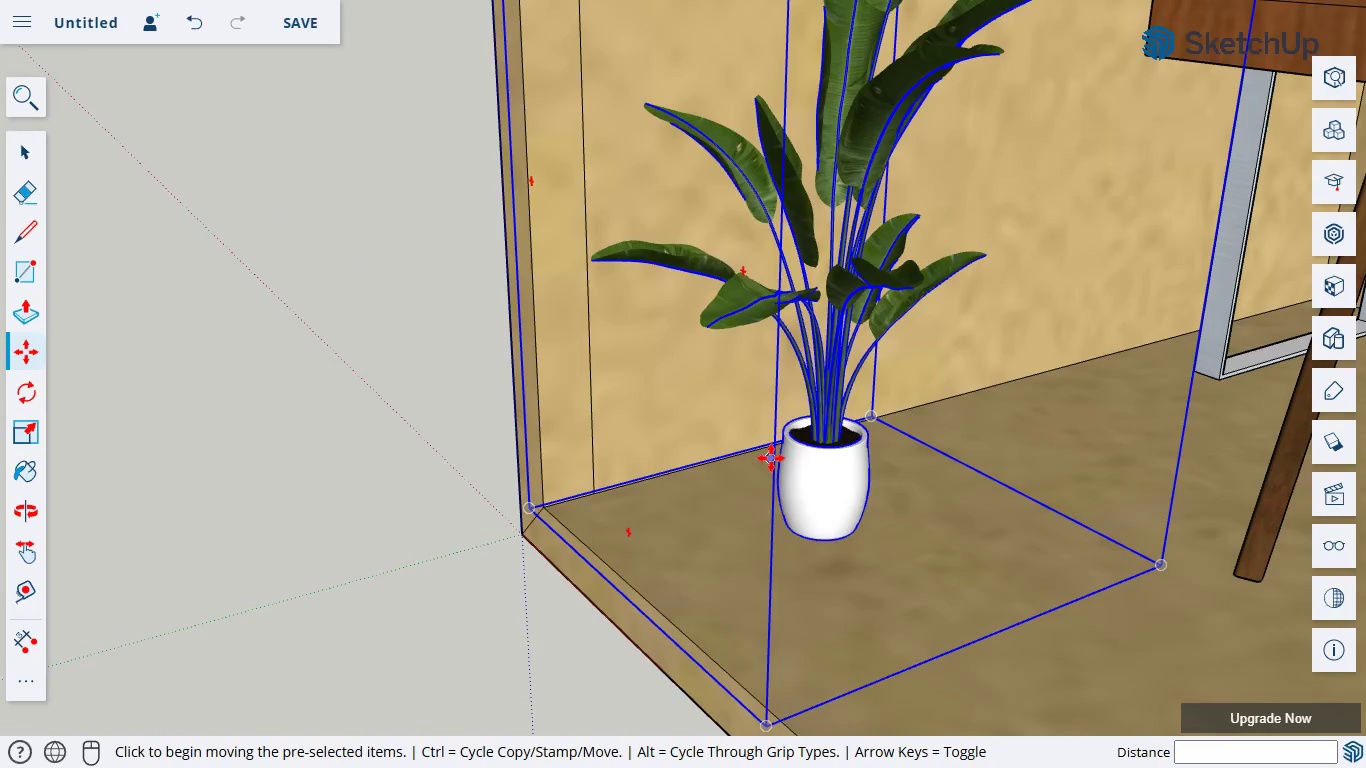 
left_click_drag(start_coordinate=[743, 459], to_coordinate=[768, 455])
 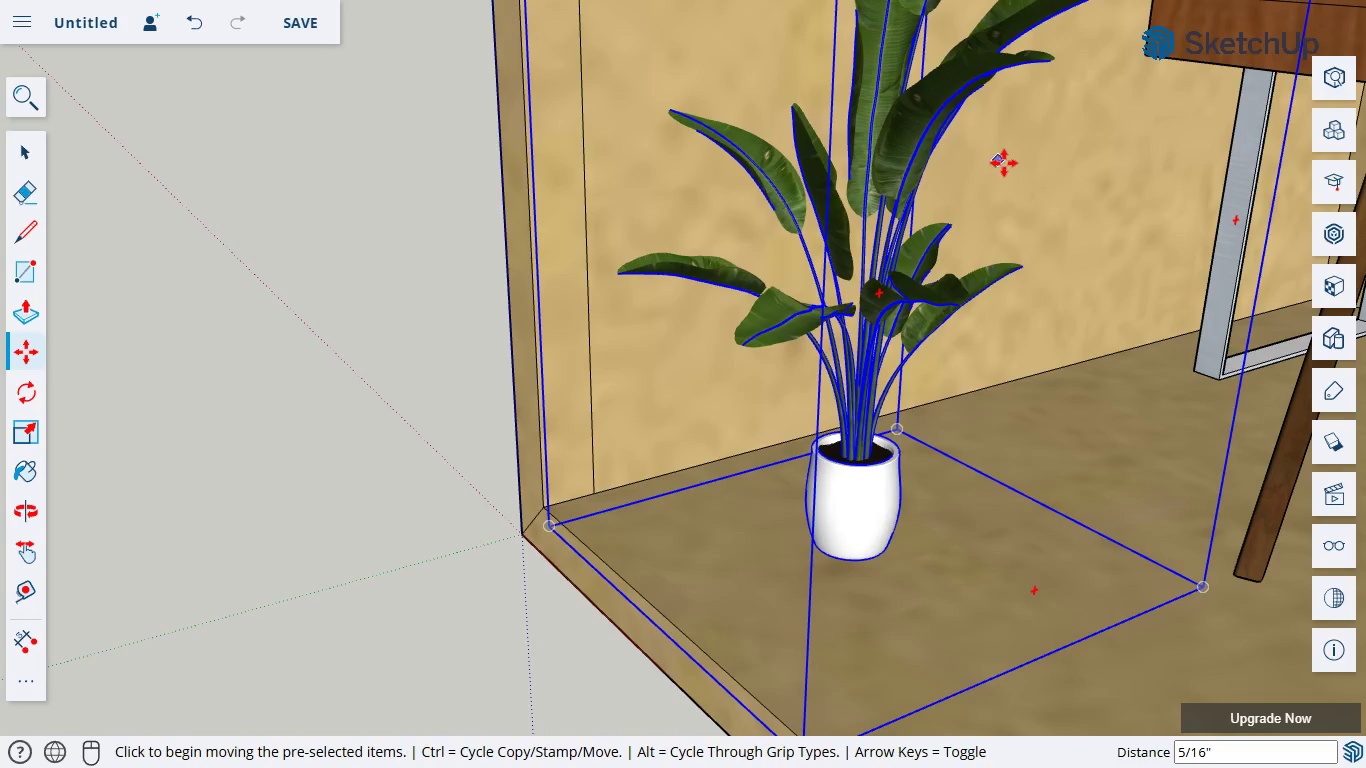 
left_click_drag(start_coordinate=[1005, 198], to_coordinate=[949, 214])
 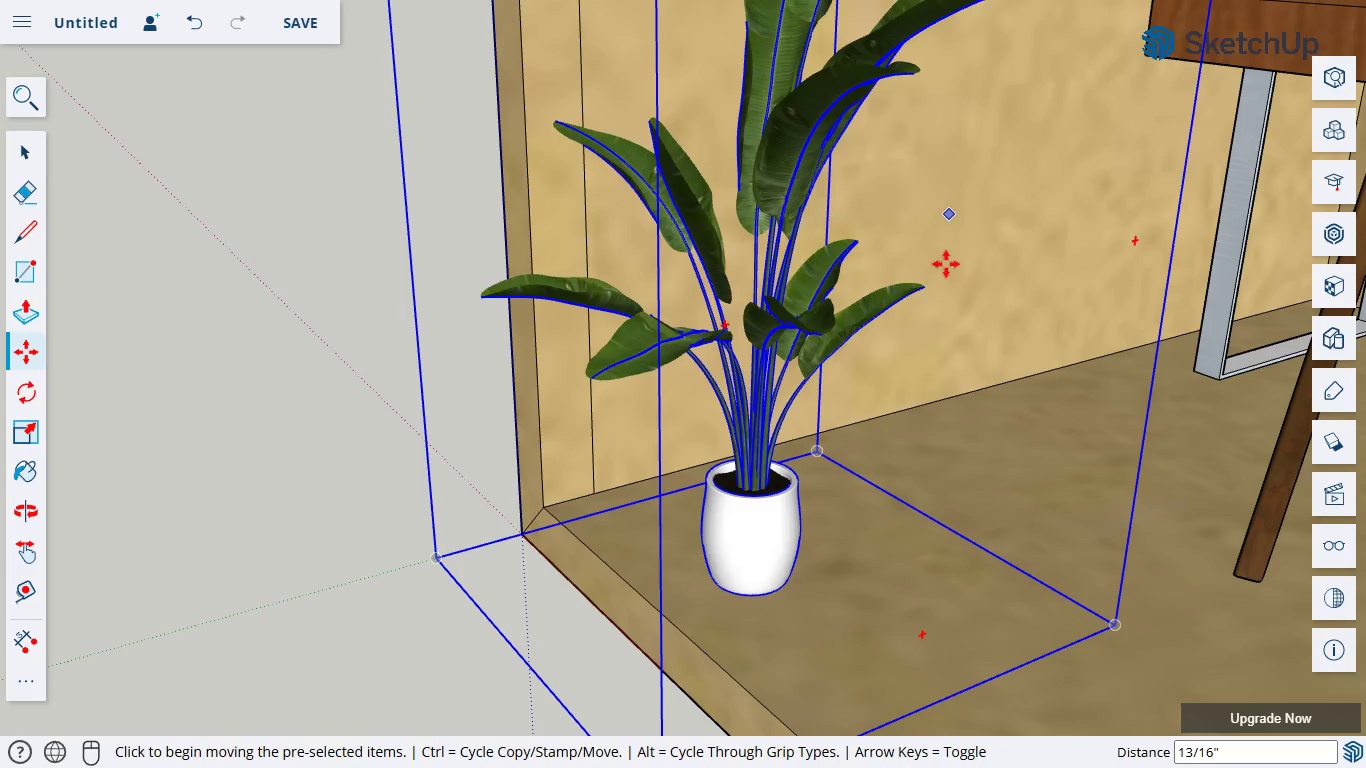 
scroll: coordinate [945, 263], scroll_direction: up, amount: 1.0
 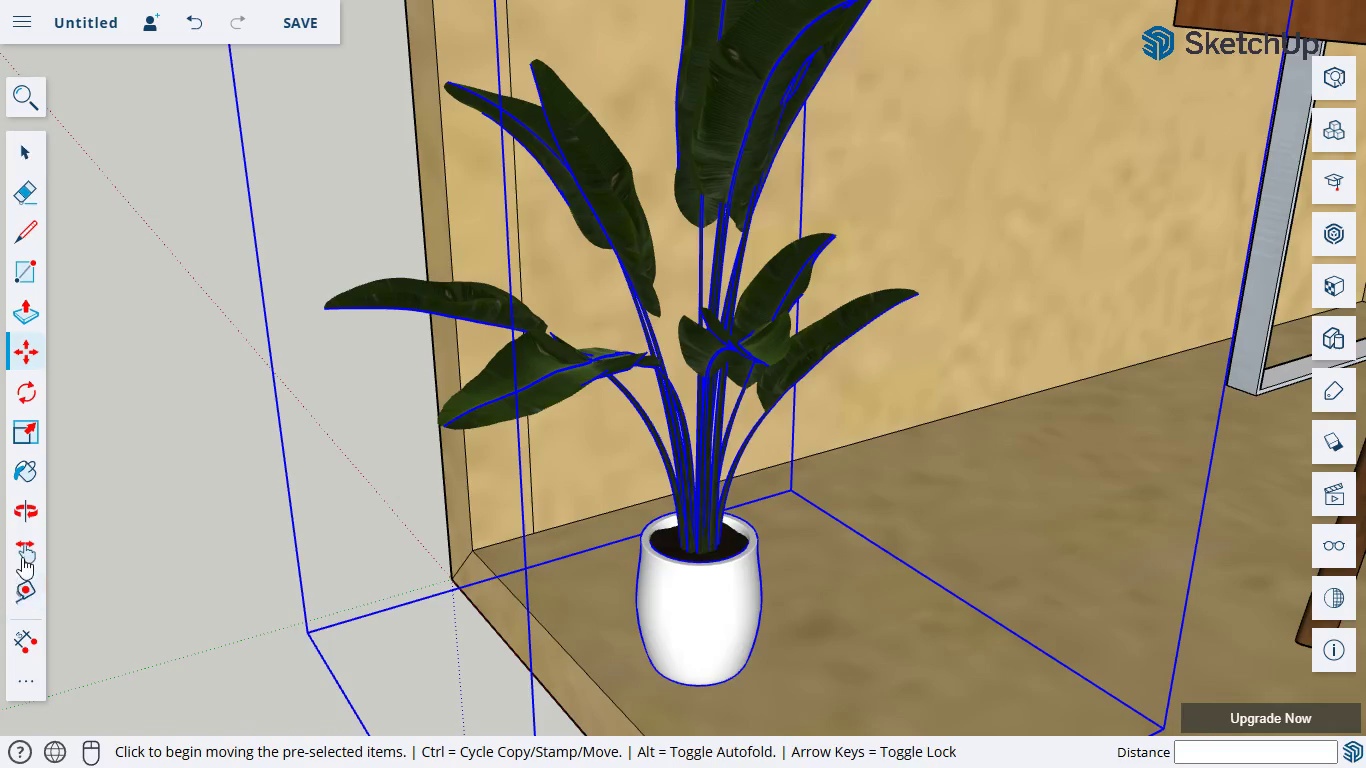 
left_click([21, 510])
 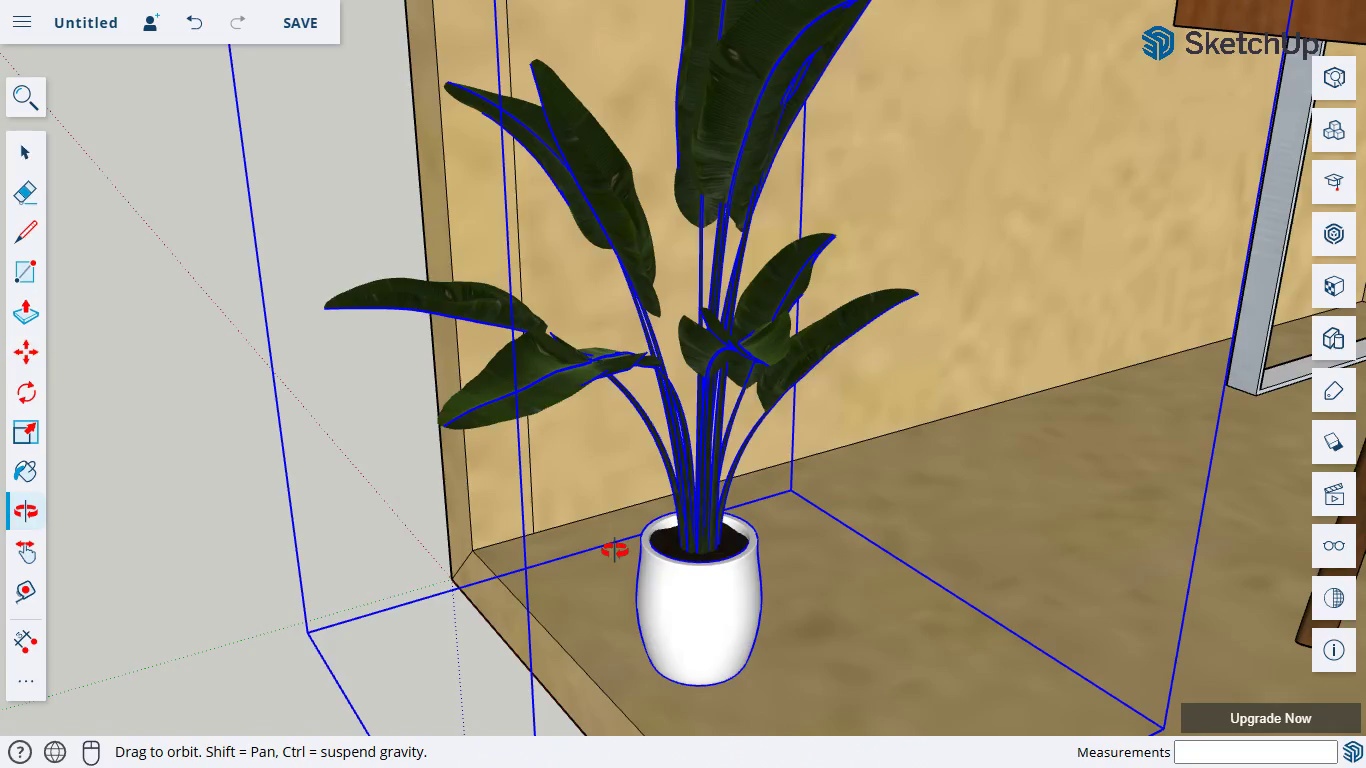 
left_click_drag(start_coordinate=[619, 550], to_coordinate=[642, 423])
 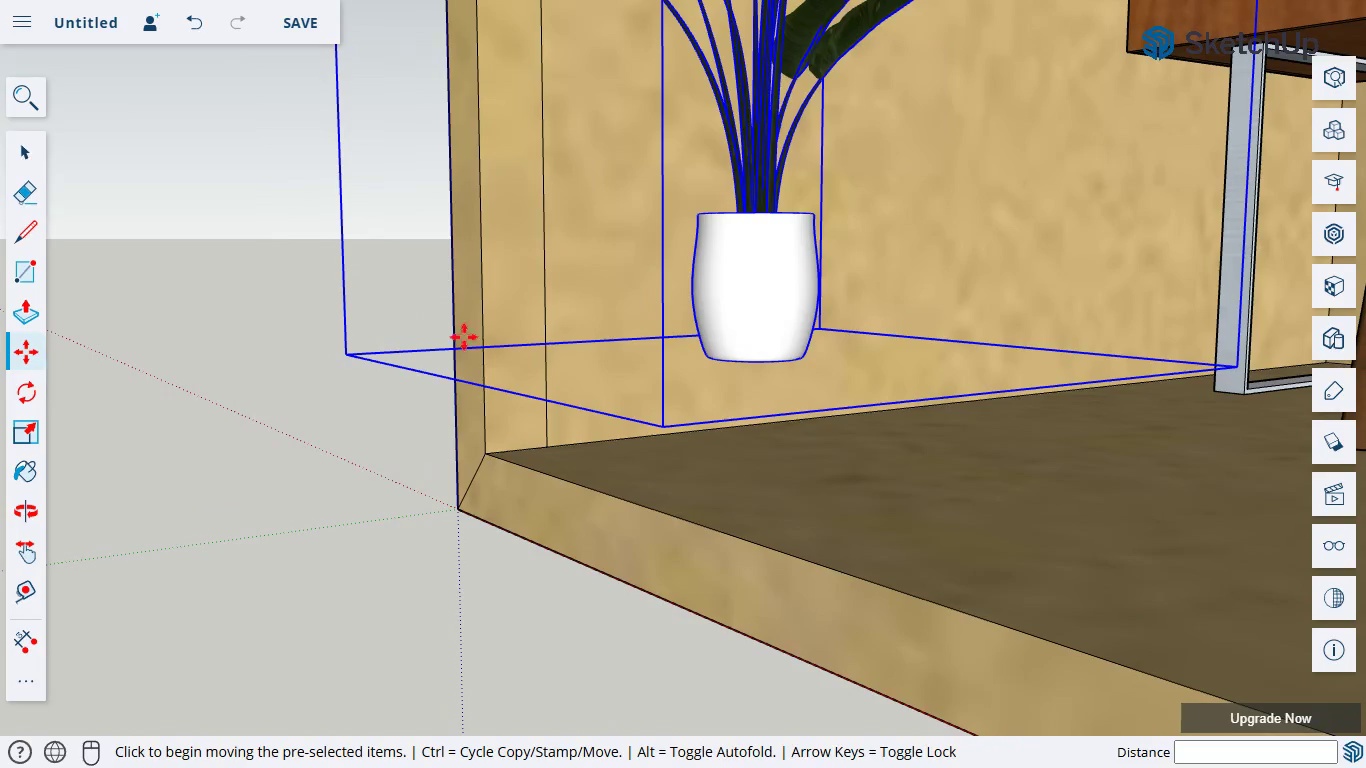 
left_click_drag(start_coordinate=[552, 312], to_coordinate=[529, 388])
 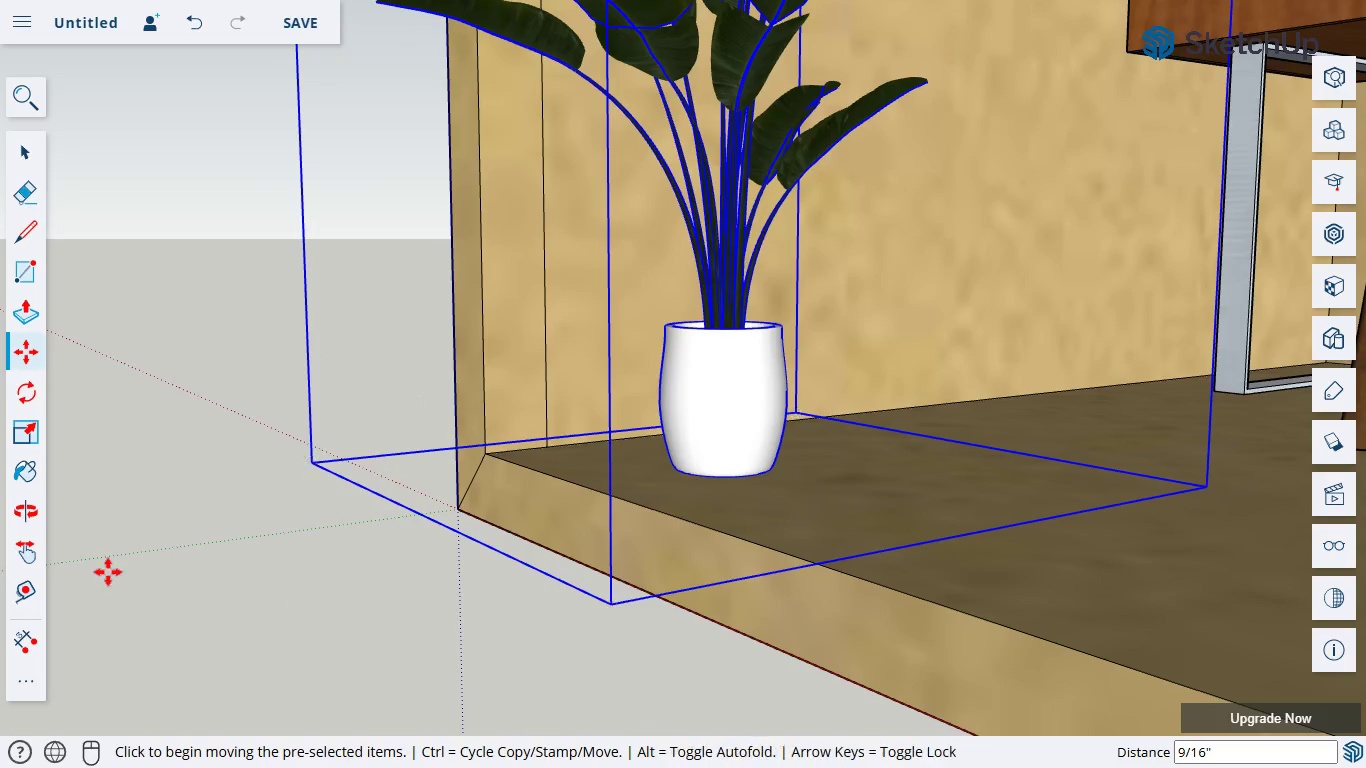 
left_click([23, 507])
 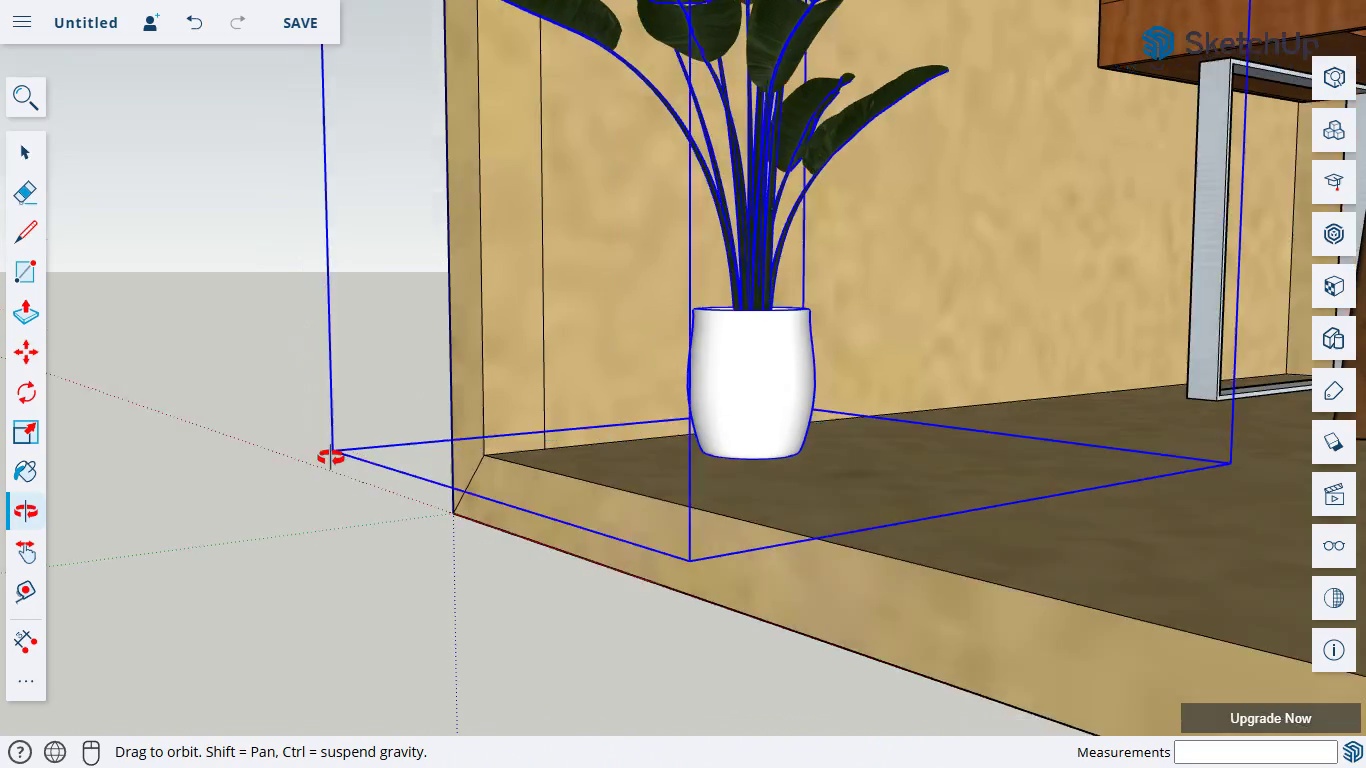 
left_click_drag(start_coordinate=[286, 505], to_coordinate=[51, 500])
 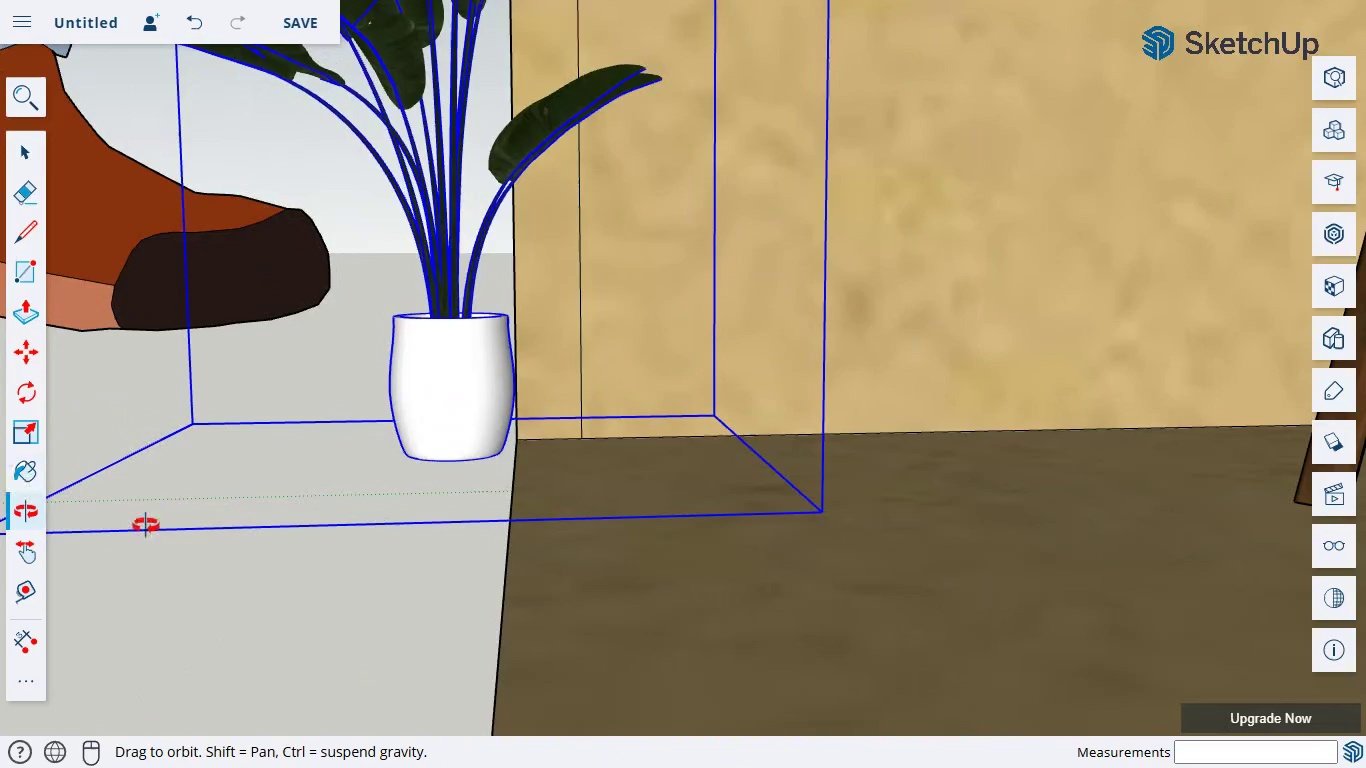 
left_click_drag(start_coordinate=[165, 538], to_coordinate=[145, 473])
 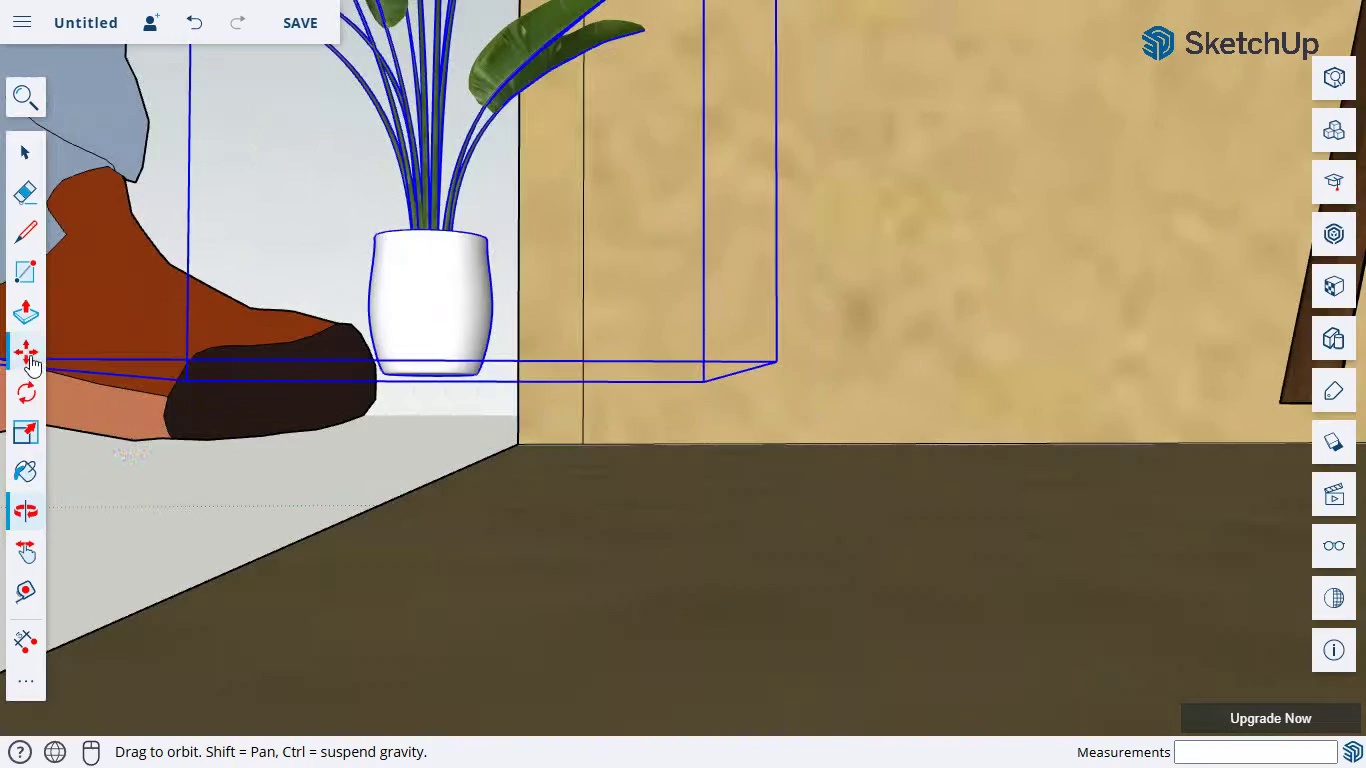 
left_click([28, 353])
 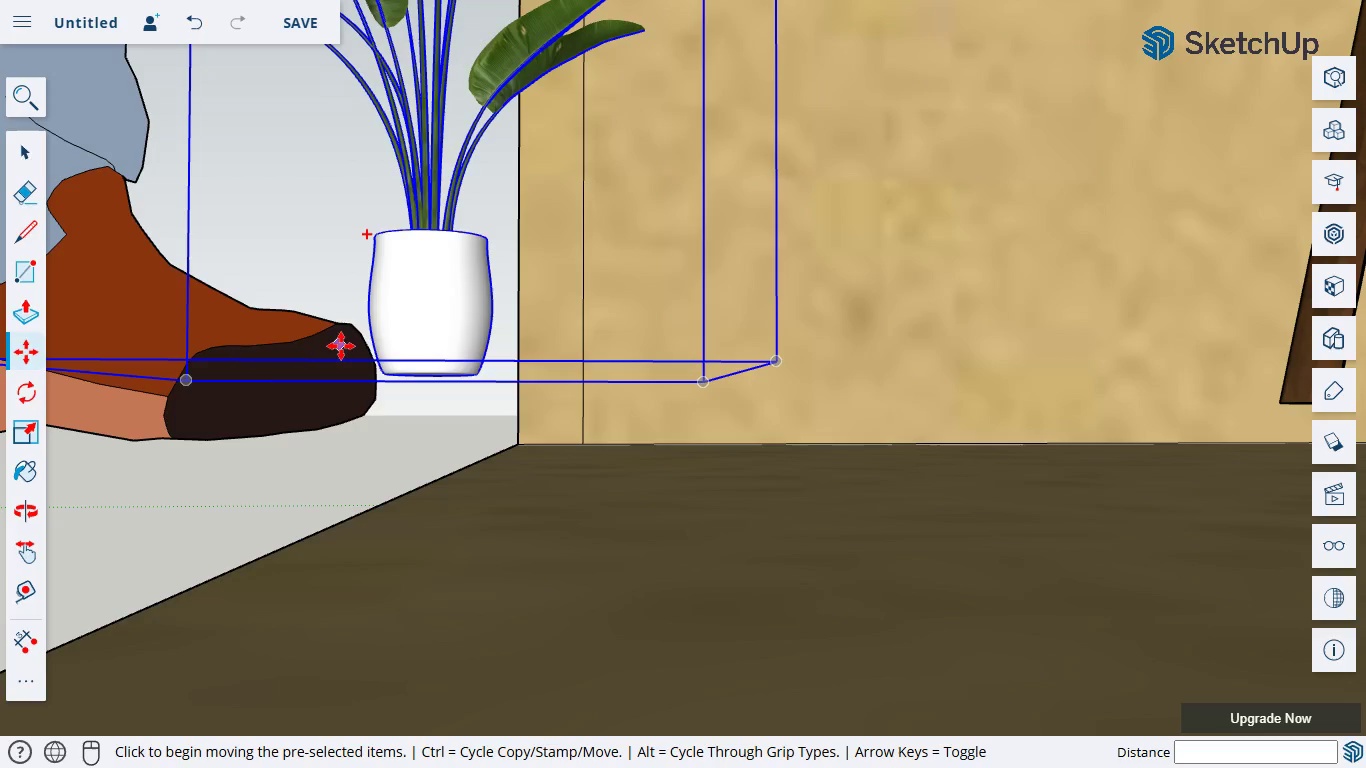 
left_click_drag(start_coordinate=[340, 345], to_coordinate=[365, 351])
 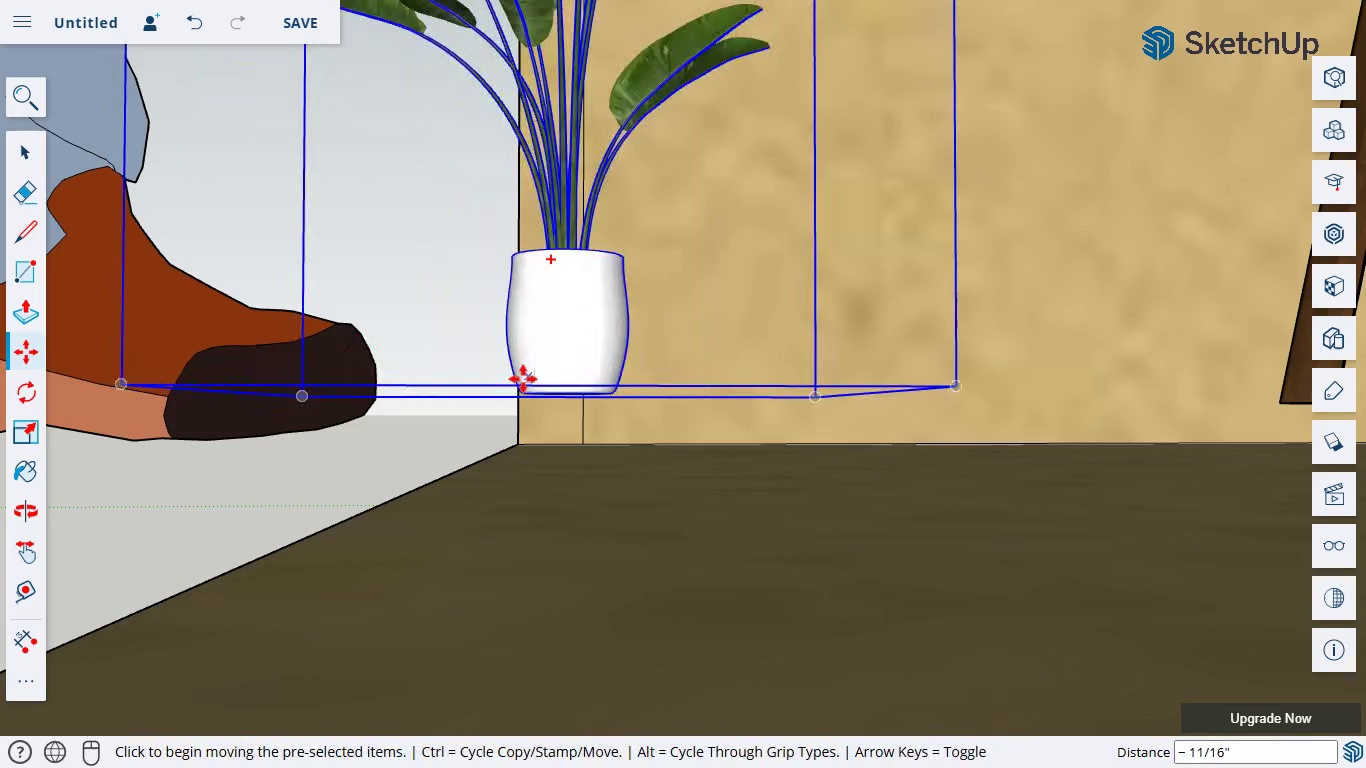 
left_click_drag(start_coordinate=[522, 379], to_coordinate=[516, 436])
 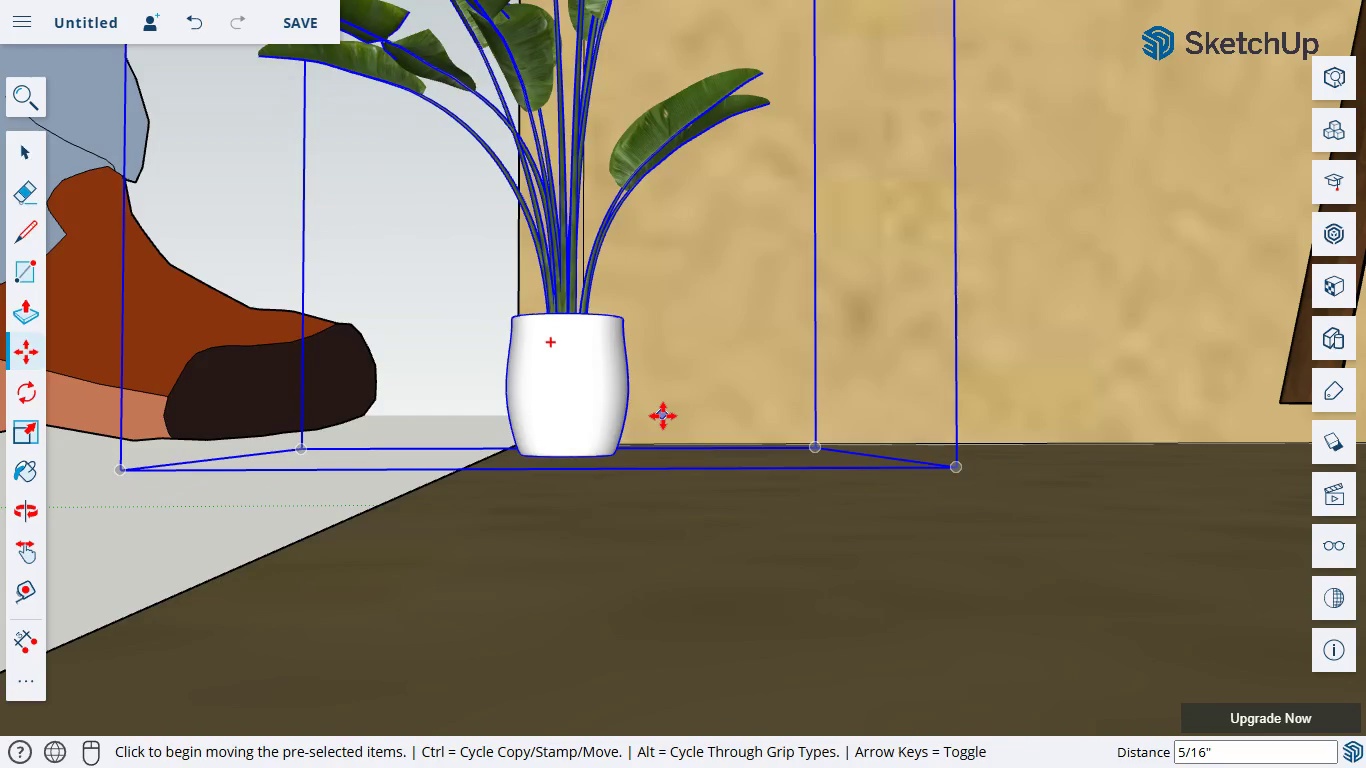 
left_click_drag(start_coordinate=[662, 415], to_coordinate=[668, 417])
 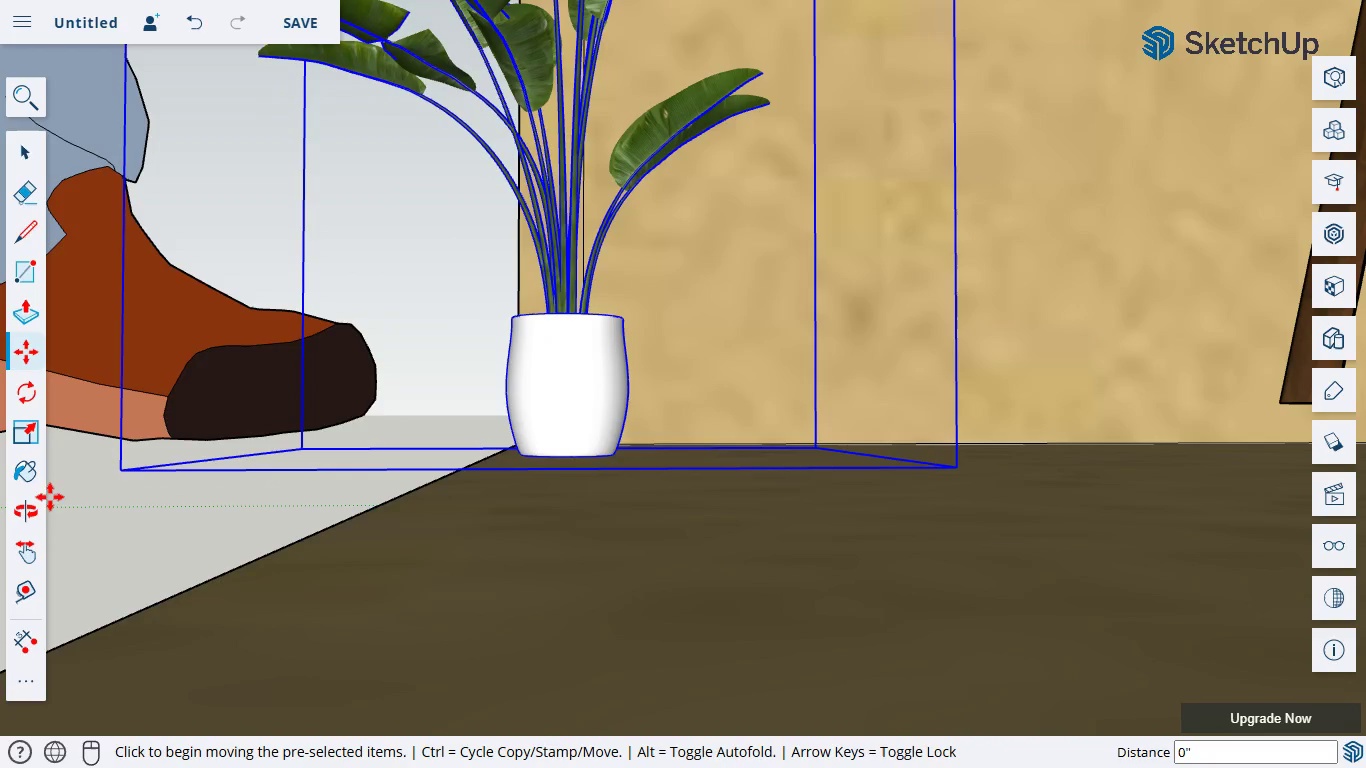 
left_click_drag(start_coordinate=[169, 515], to_coordinate=[773, 559])
 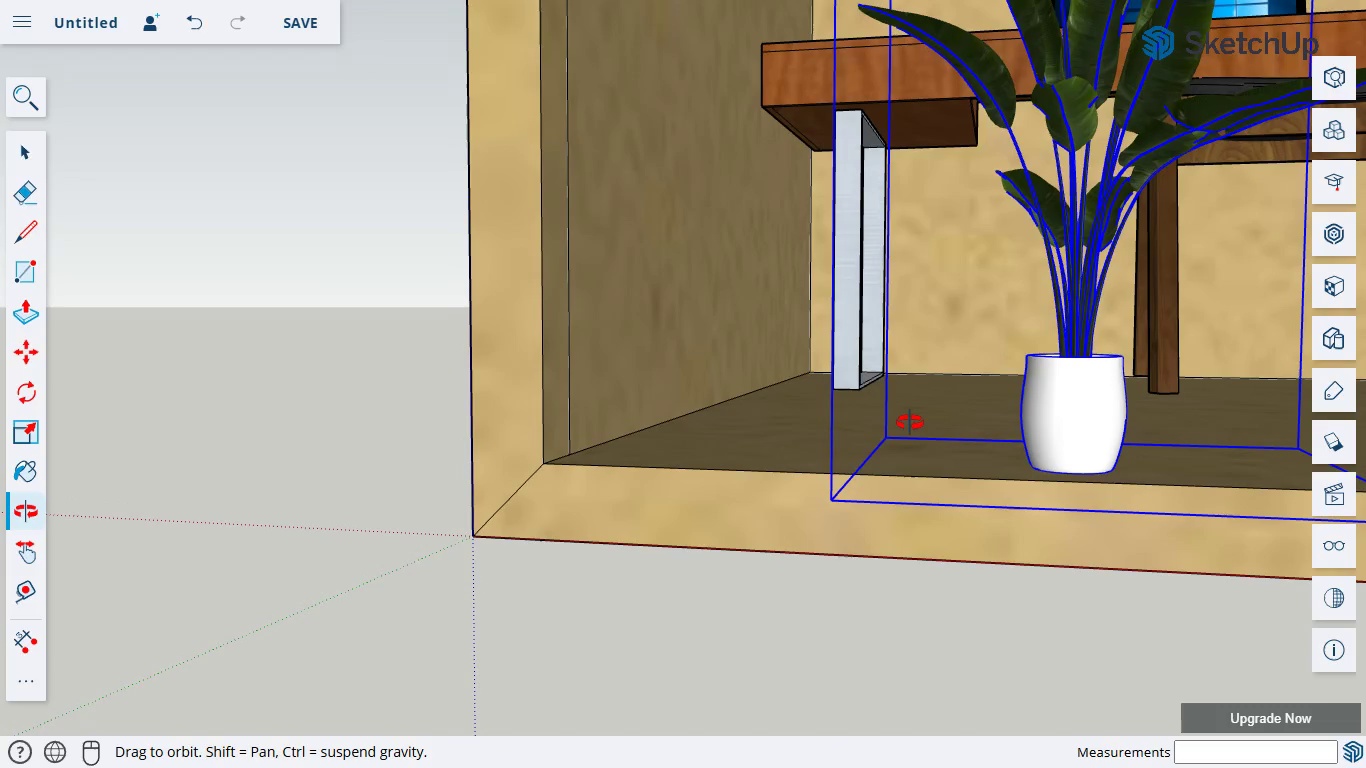 
left_click([911, 419])
 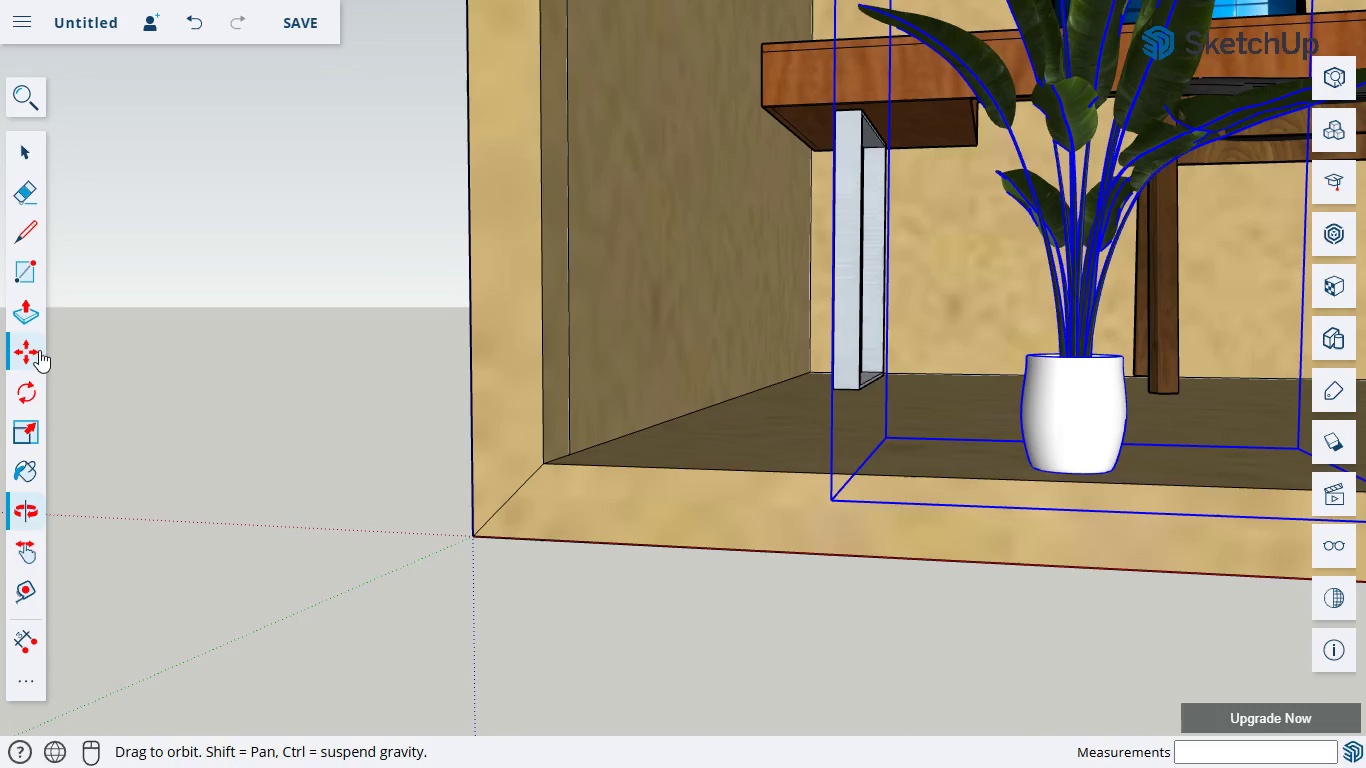 
left_click_drag(start_coordinate=[906, 365], to_coordinate=[779, 356])
 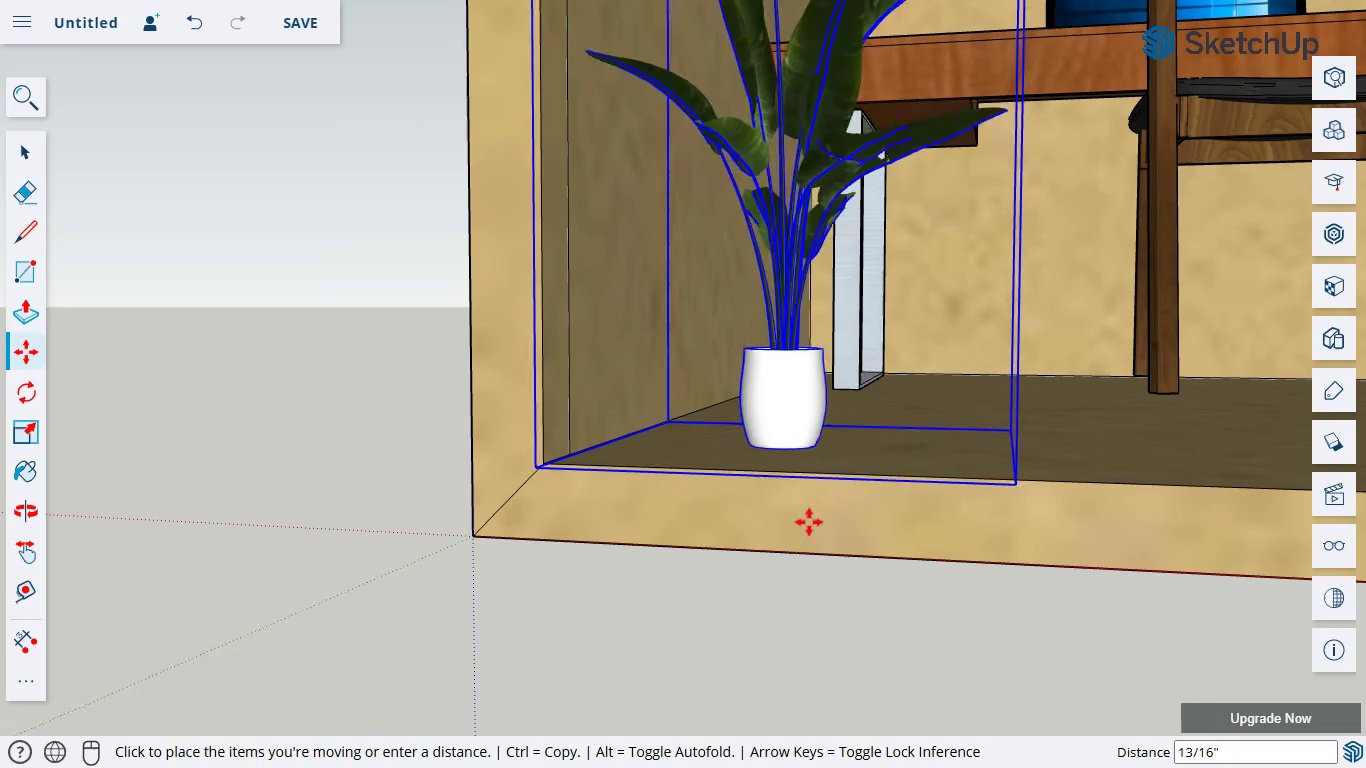 
wait(7.5)
 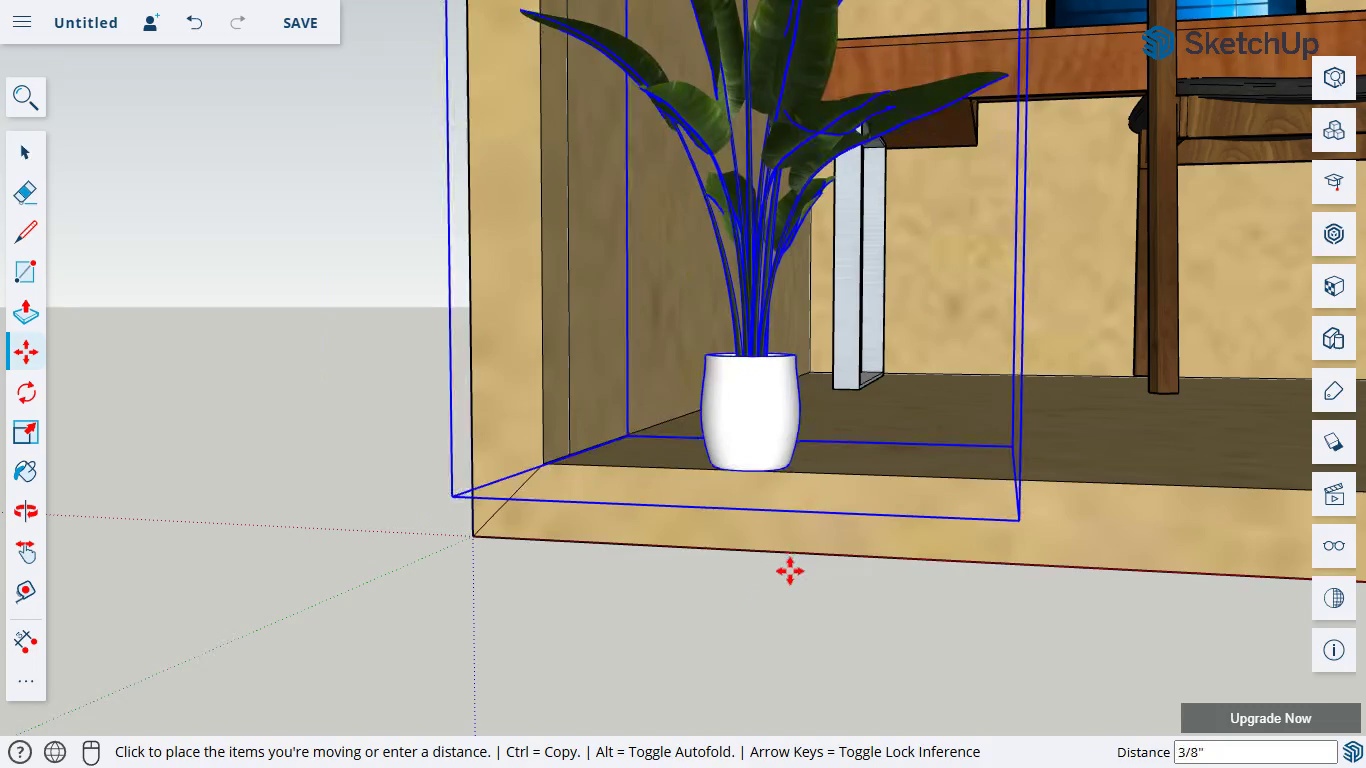 
left_click([810, 518])
 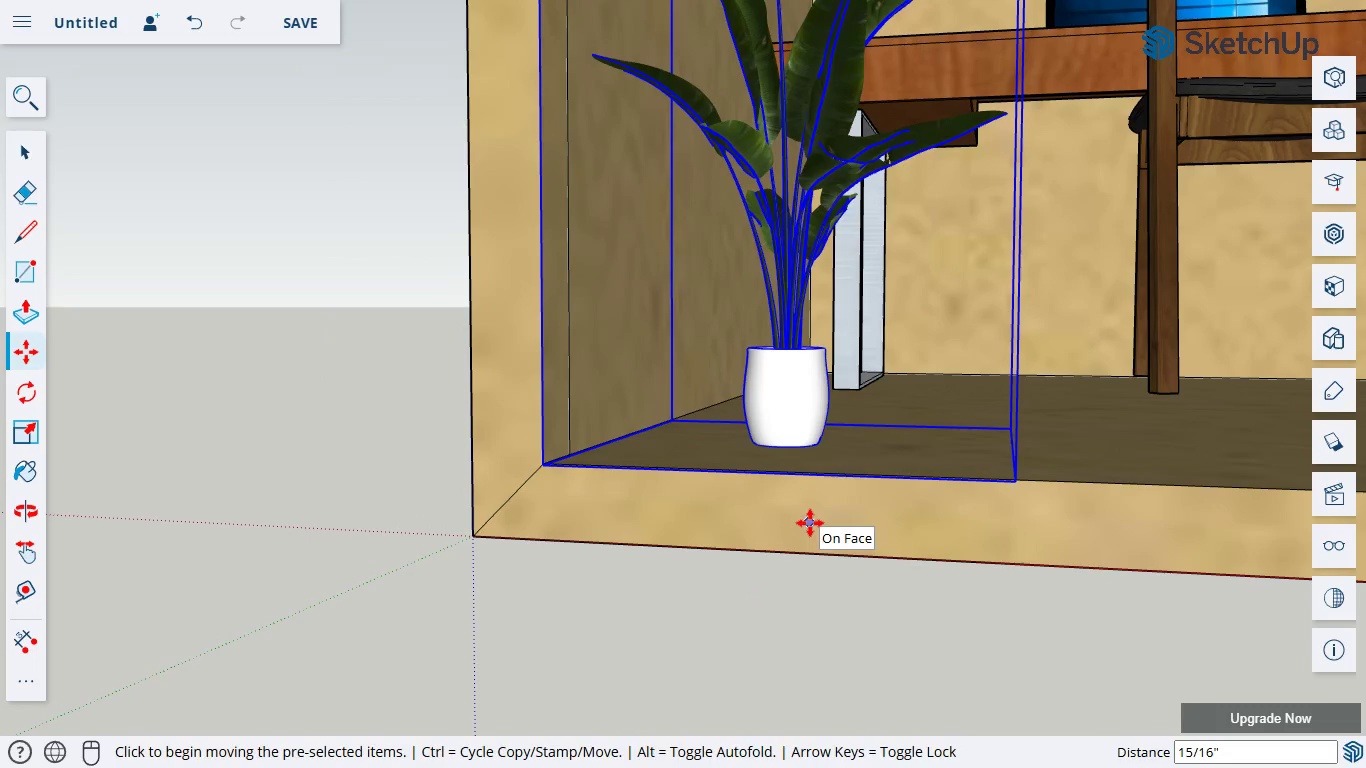 
key(Escape)
 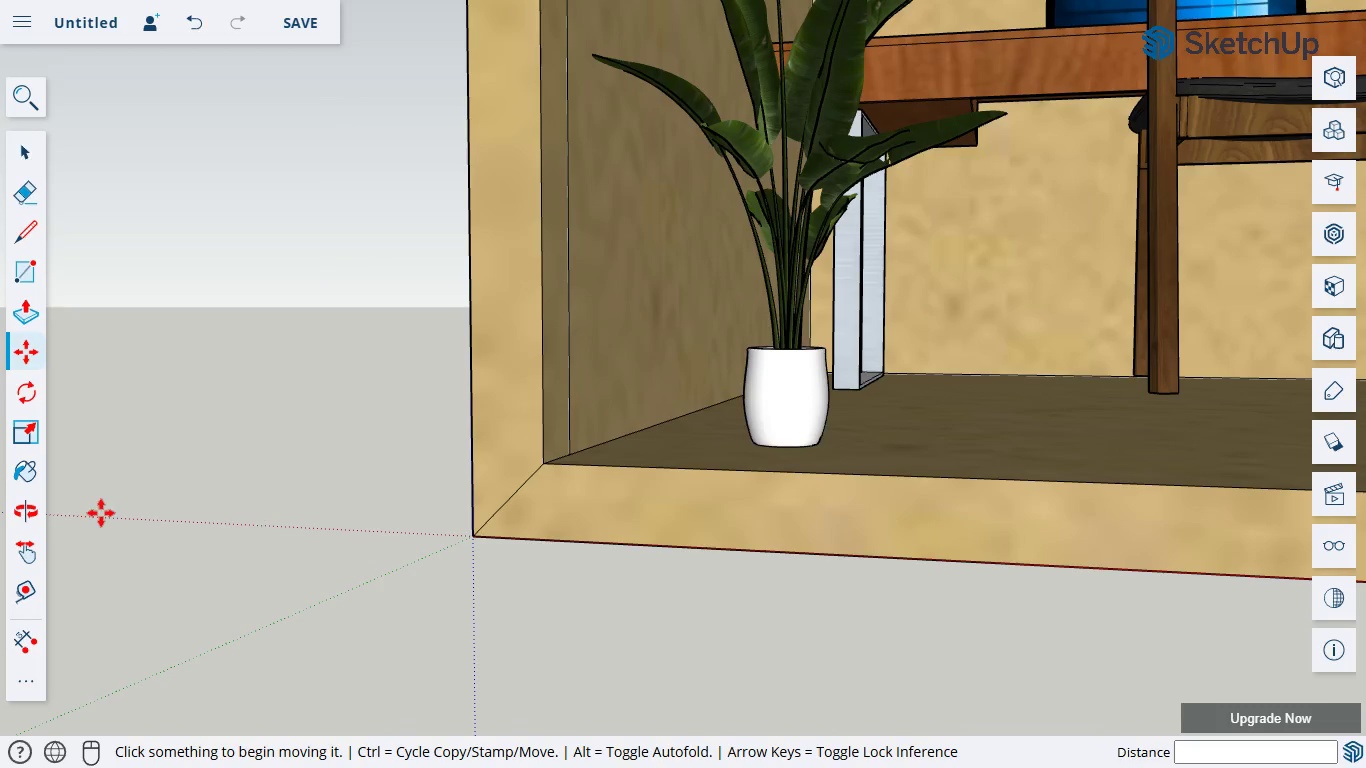 
left_click([21, 517])
 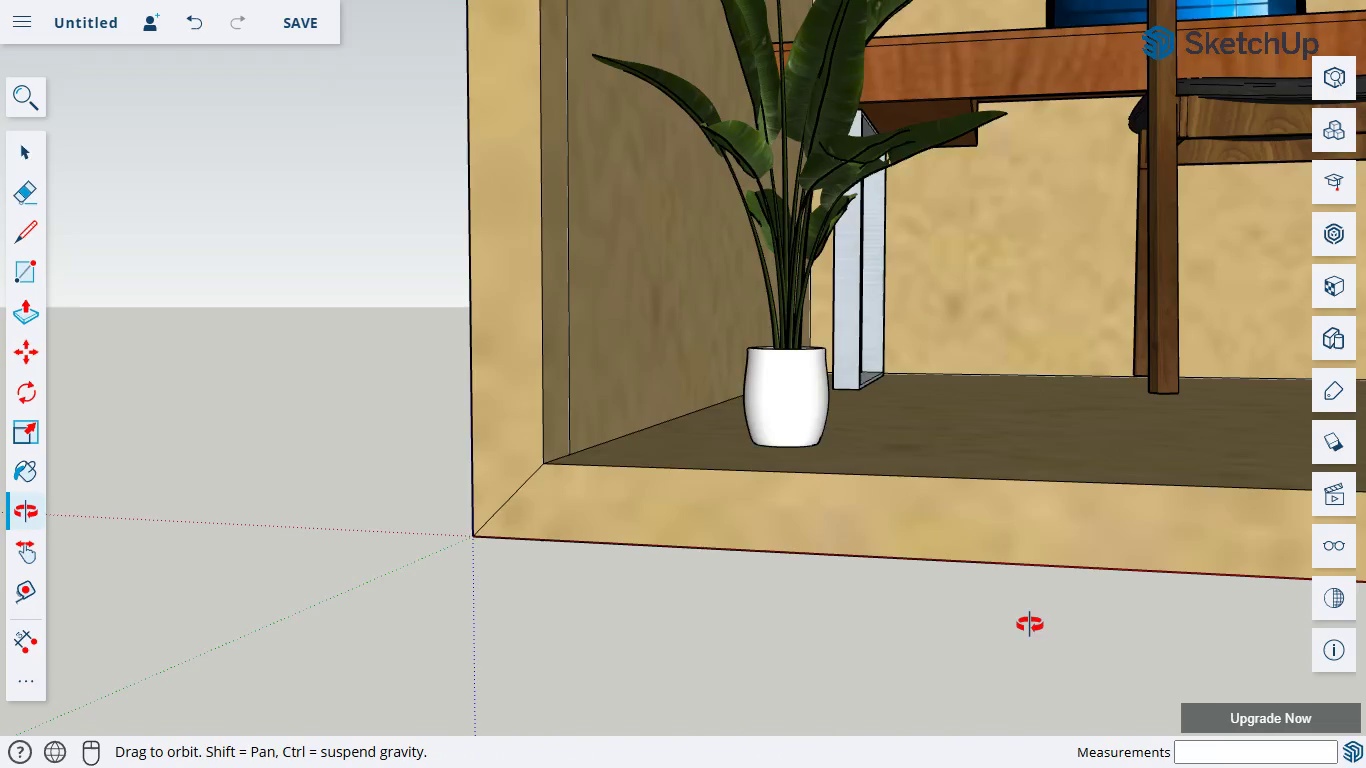 
left_click_drag(start_coordinate=[1031, 624], to_coordinate=[756, 753])
 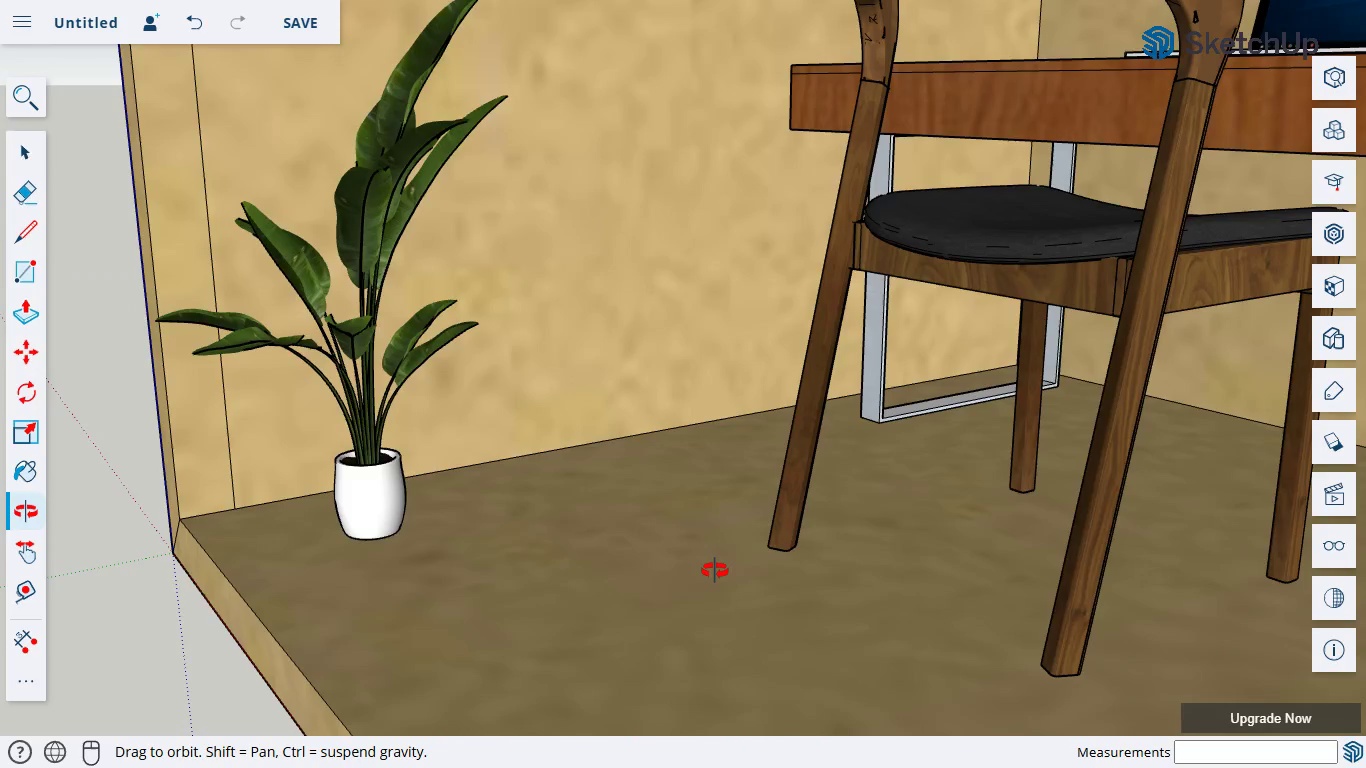 
scroll: coordinate [678, 578], scroll_direction: down, amount: 10.0
 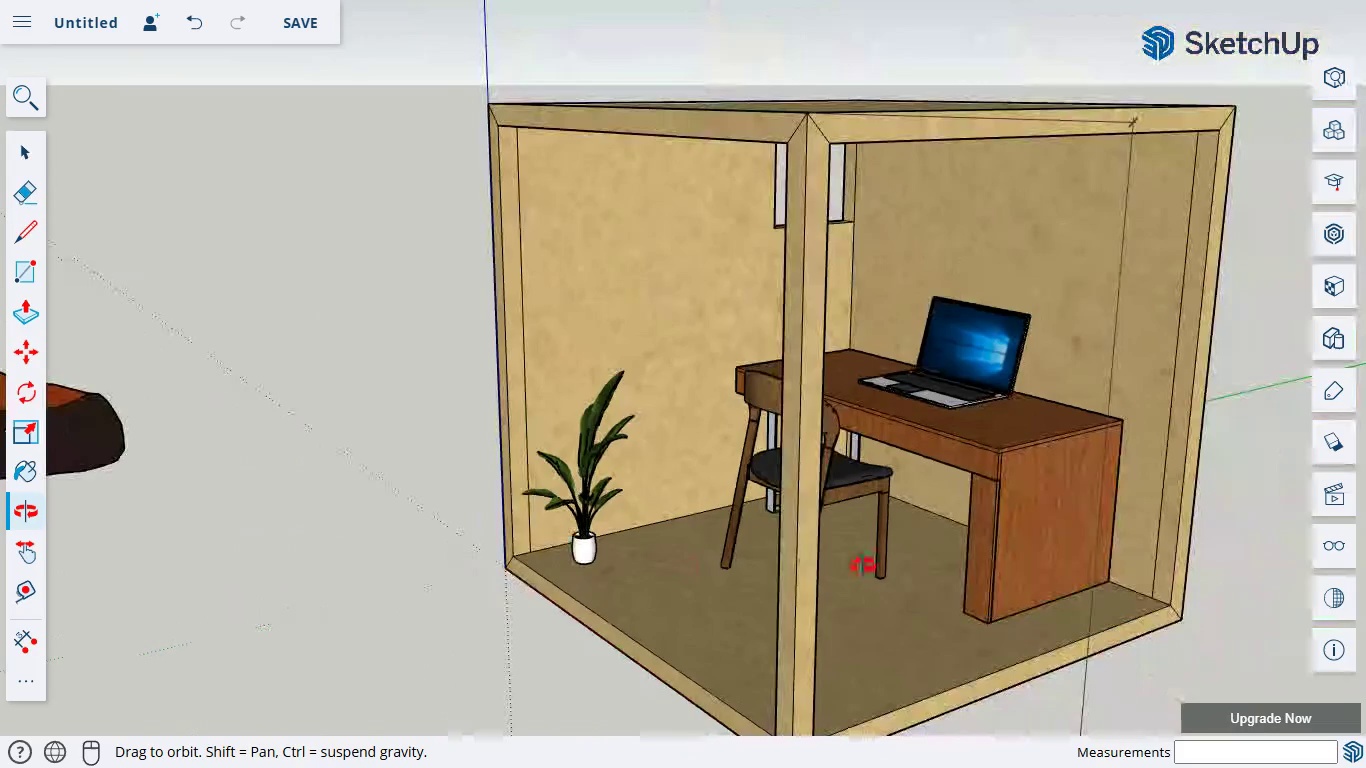 
left_click_drag(start_coordinate=[862, 565], to_coordinate=[829, 579])
 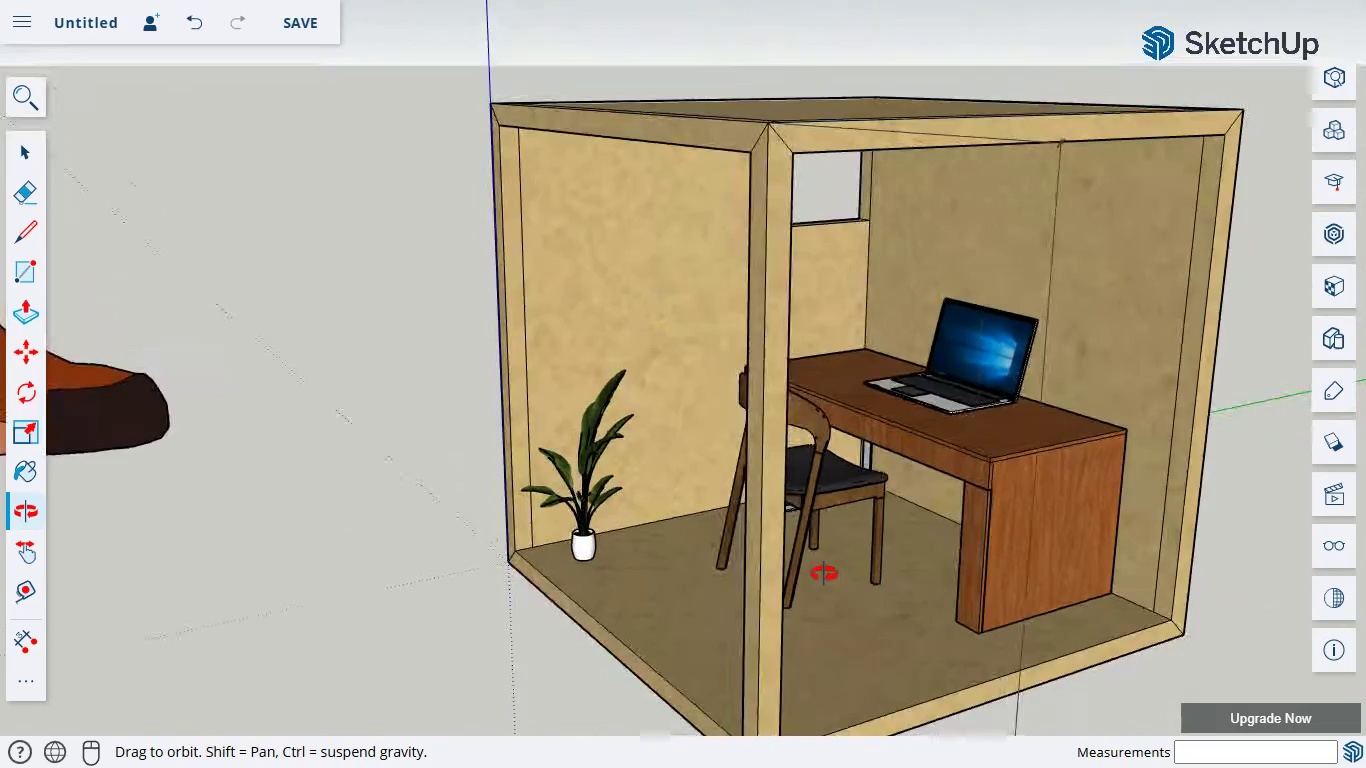 
scroll: coordinate [823, 573], scroll_direction: up, amount: 1.0
 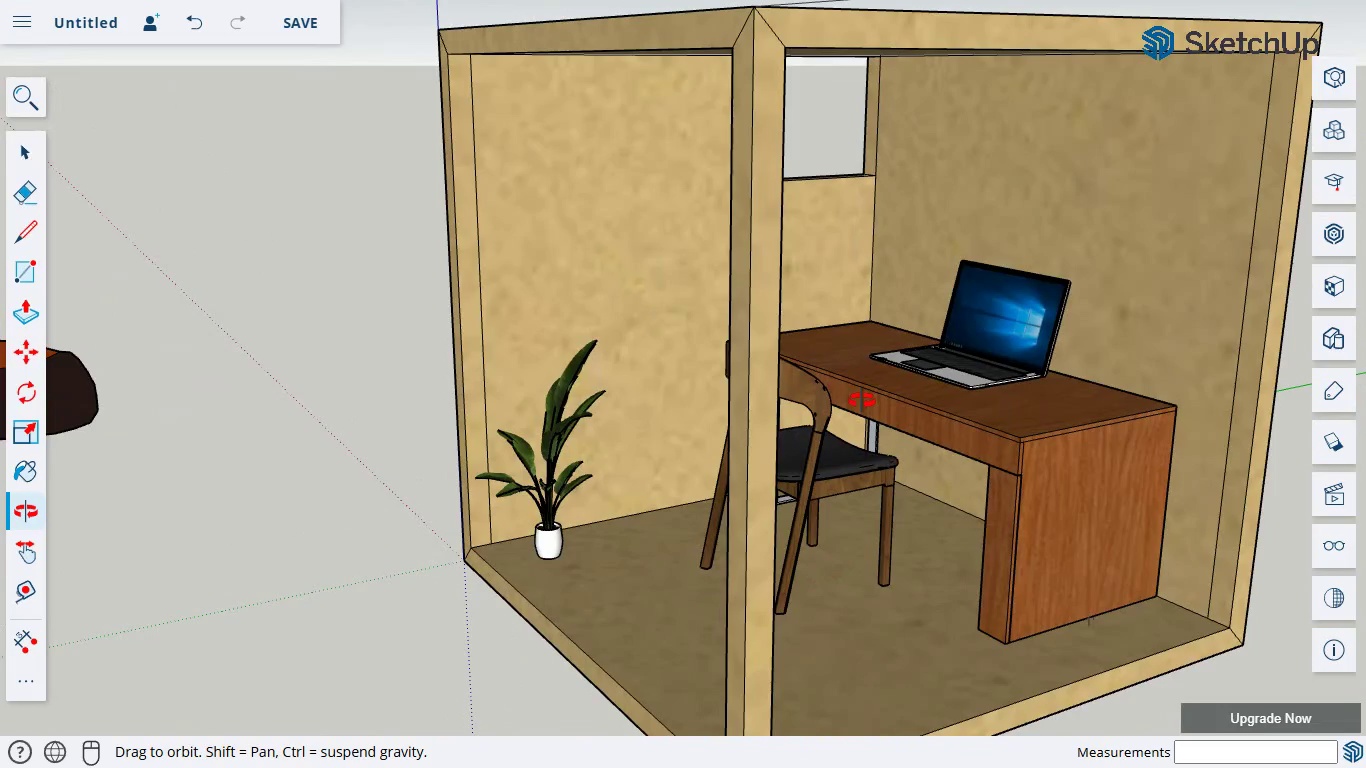 
scroll: coordinate [862, 414], scroll_direction: down, amount: 3.0
 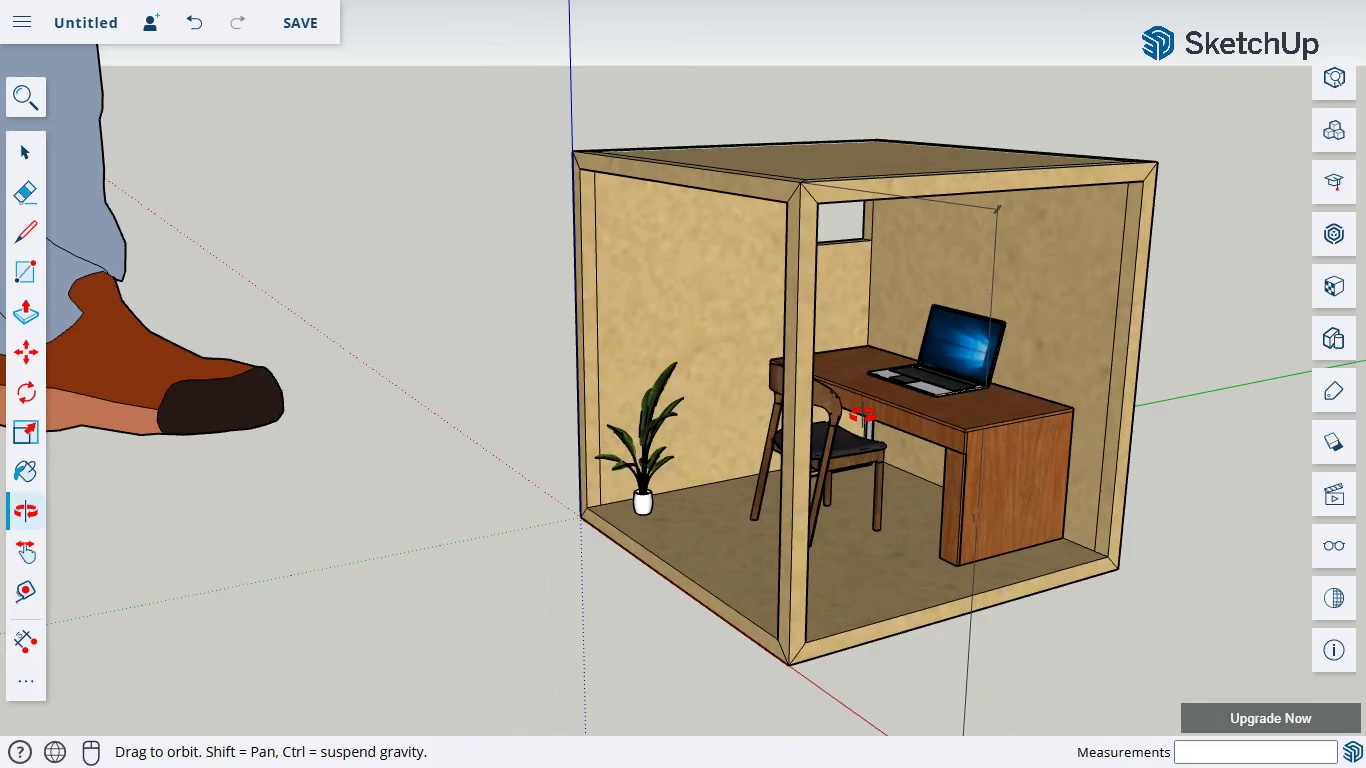 
scroll: coordinate [862, 415], scroll_direction: up, amount: 3.0
 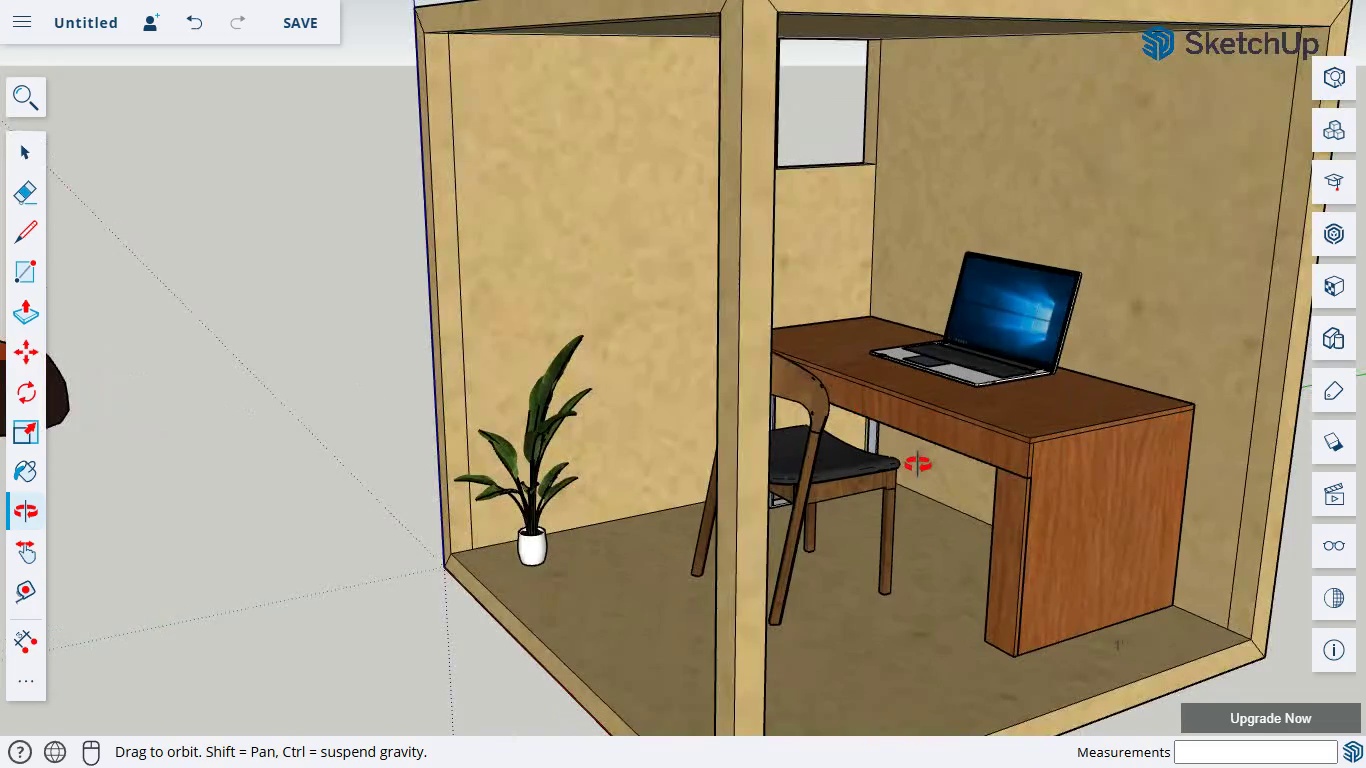 
left_click_drag(start_coordinate=[920, 462], to_coordinate=[884, 488])
 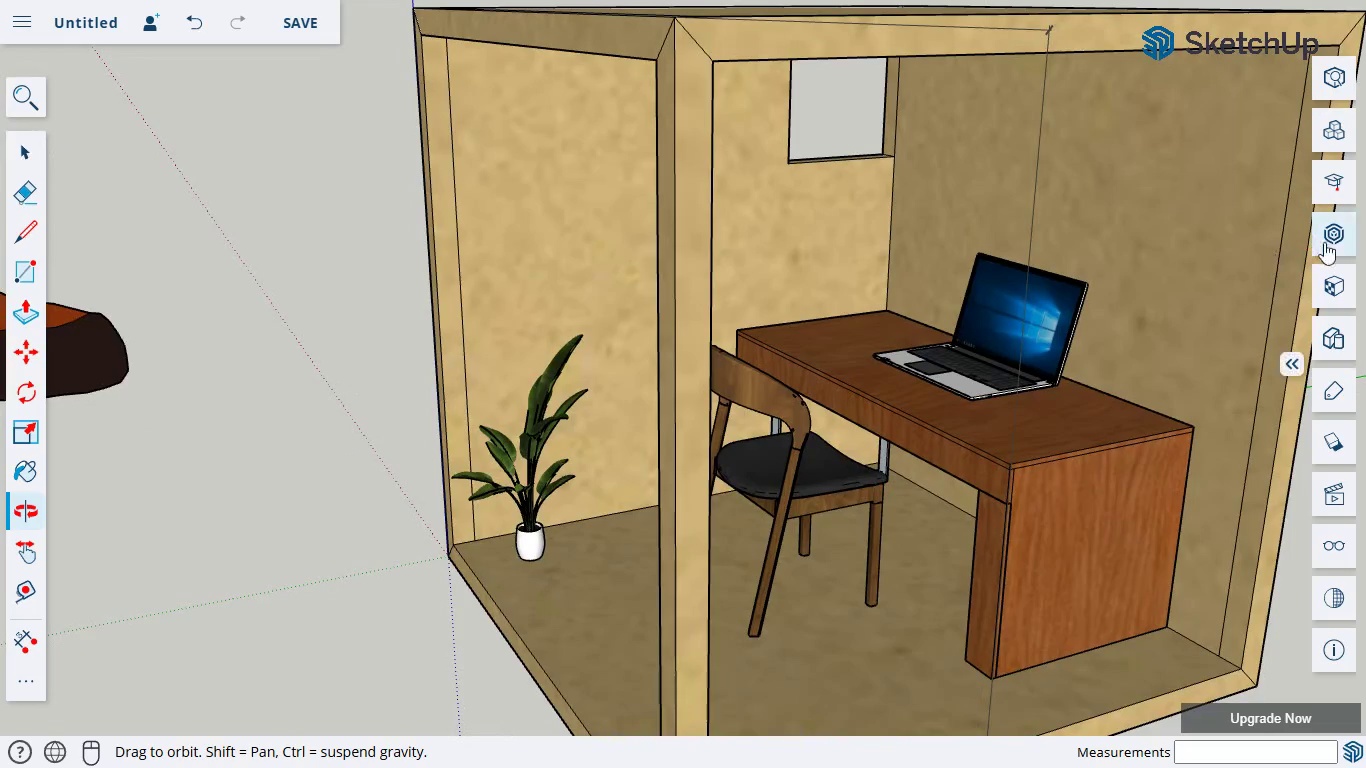 
left_click([1324, 242])
 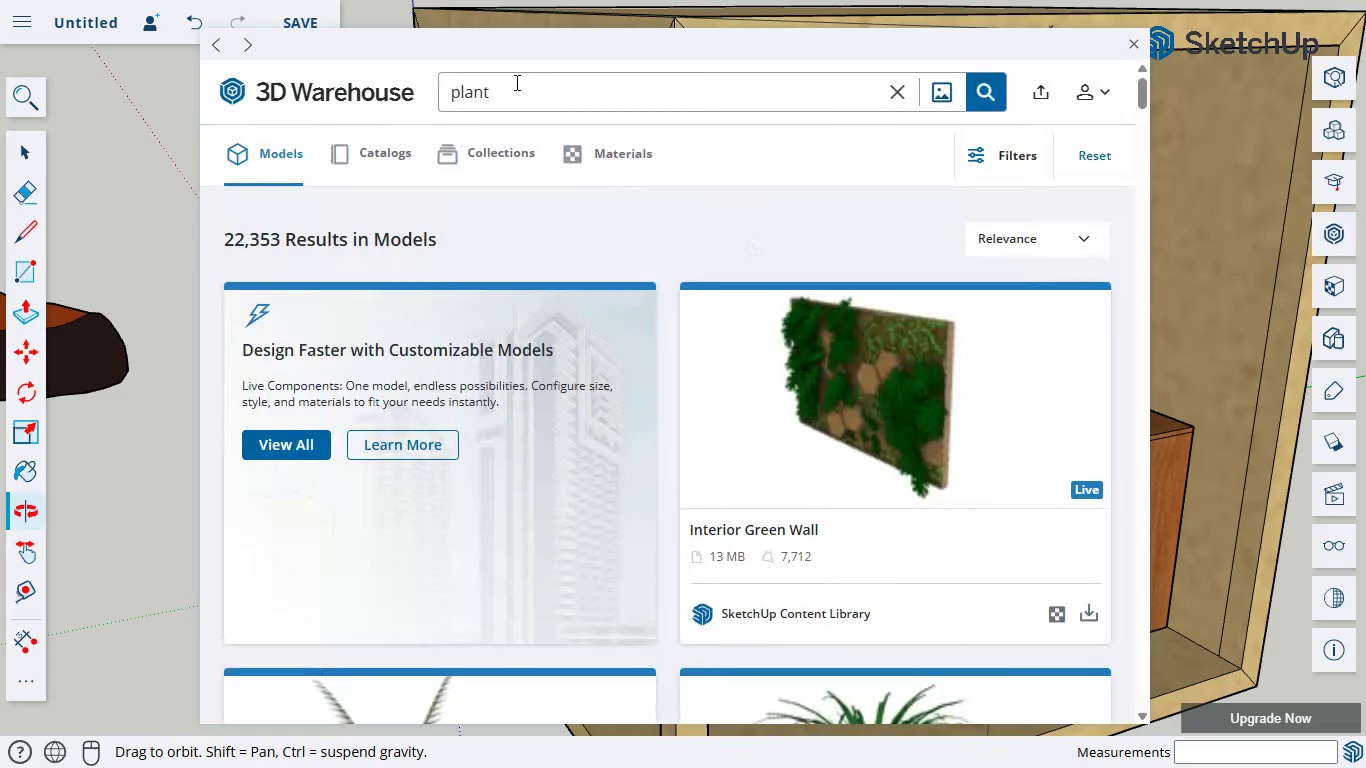 
left_click_drag(start_coordinate=[508, 98], to_coordinate=[420, 97])
 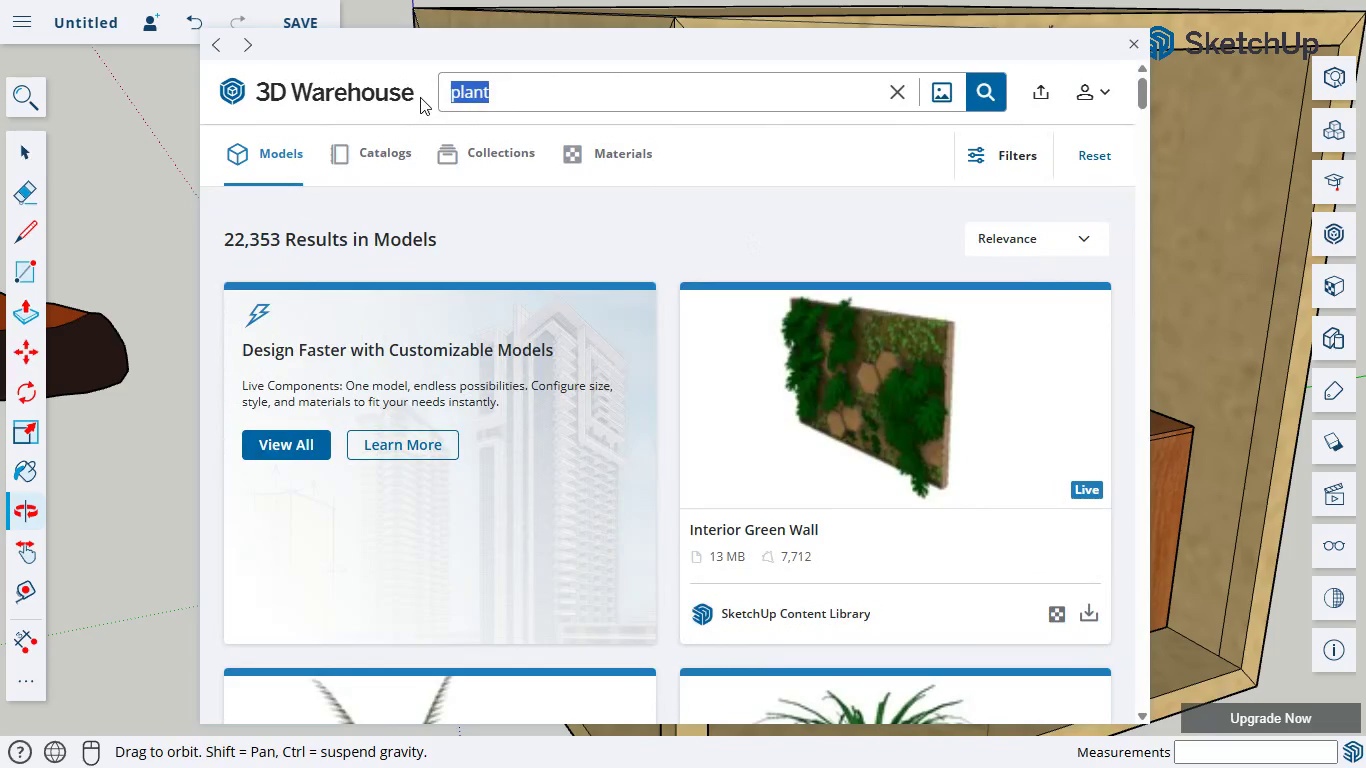 
type(wall design)
 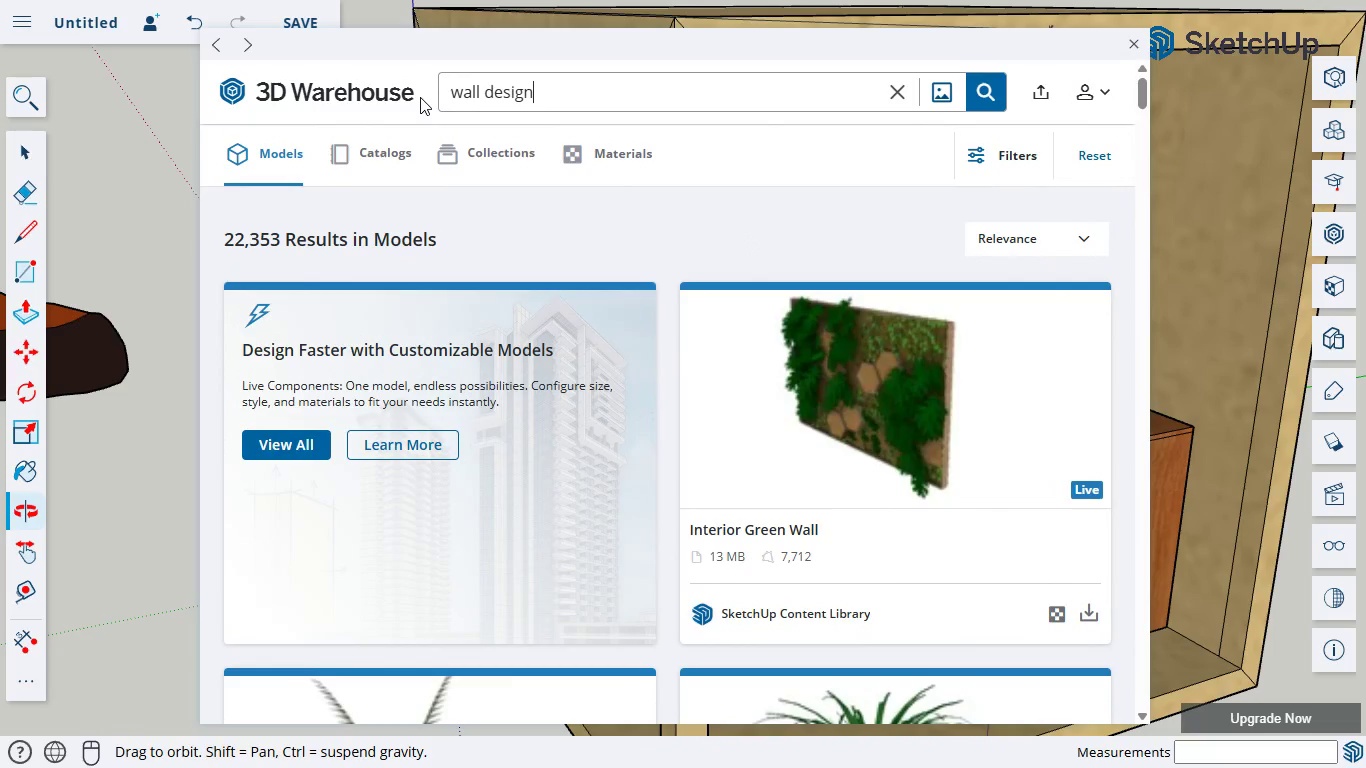 
key(Enter)
 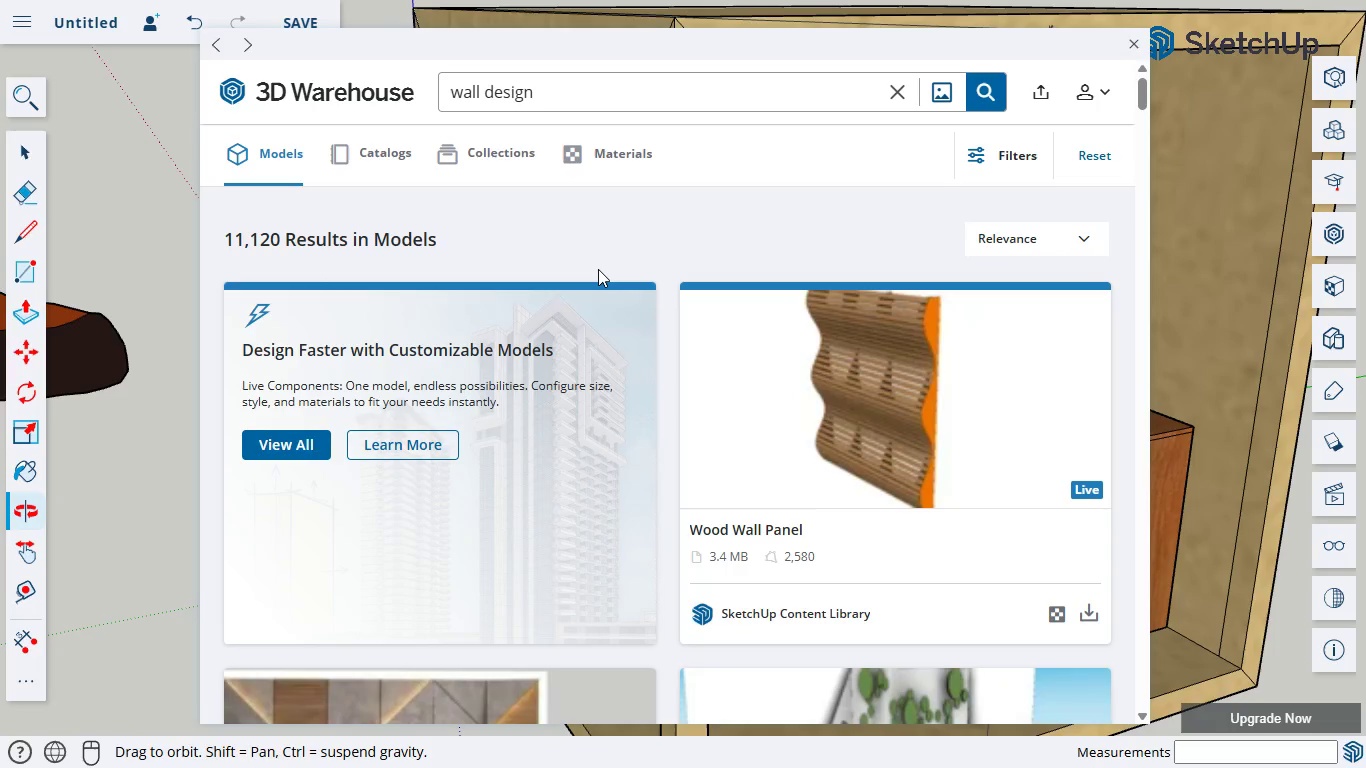 
wait(5.08)
 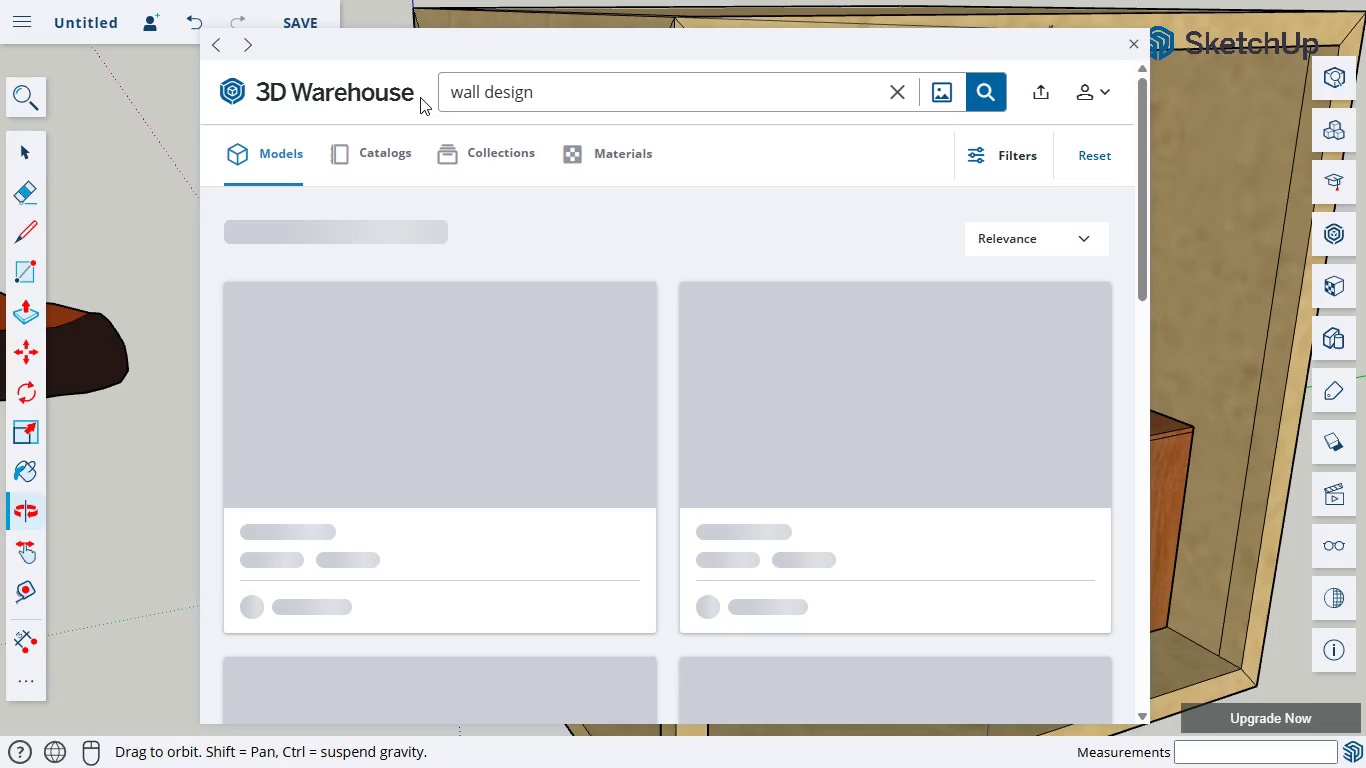 
scroll: coordinate [658, 349], scroll_direction: down, amount: 11.0
 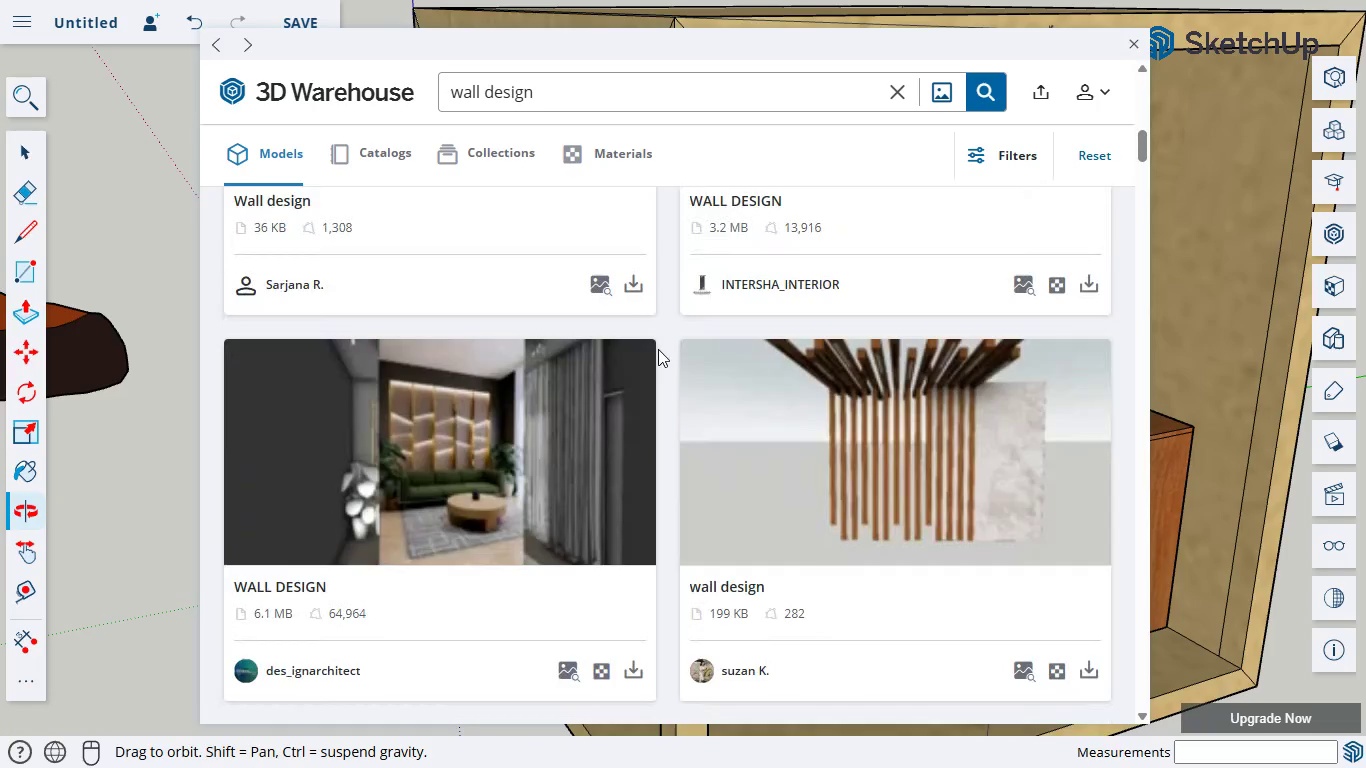 
scroll: coordinate [609, 303], scroll_direction: up, amount: 3.0
 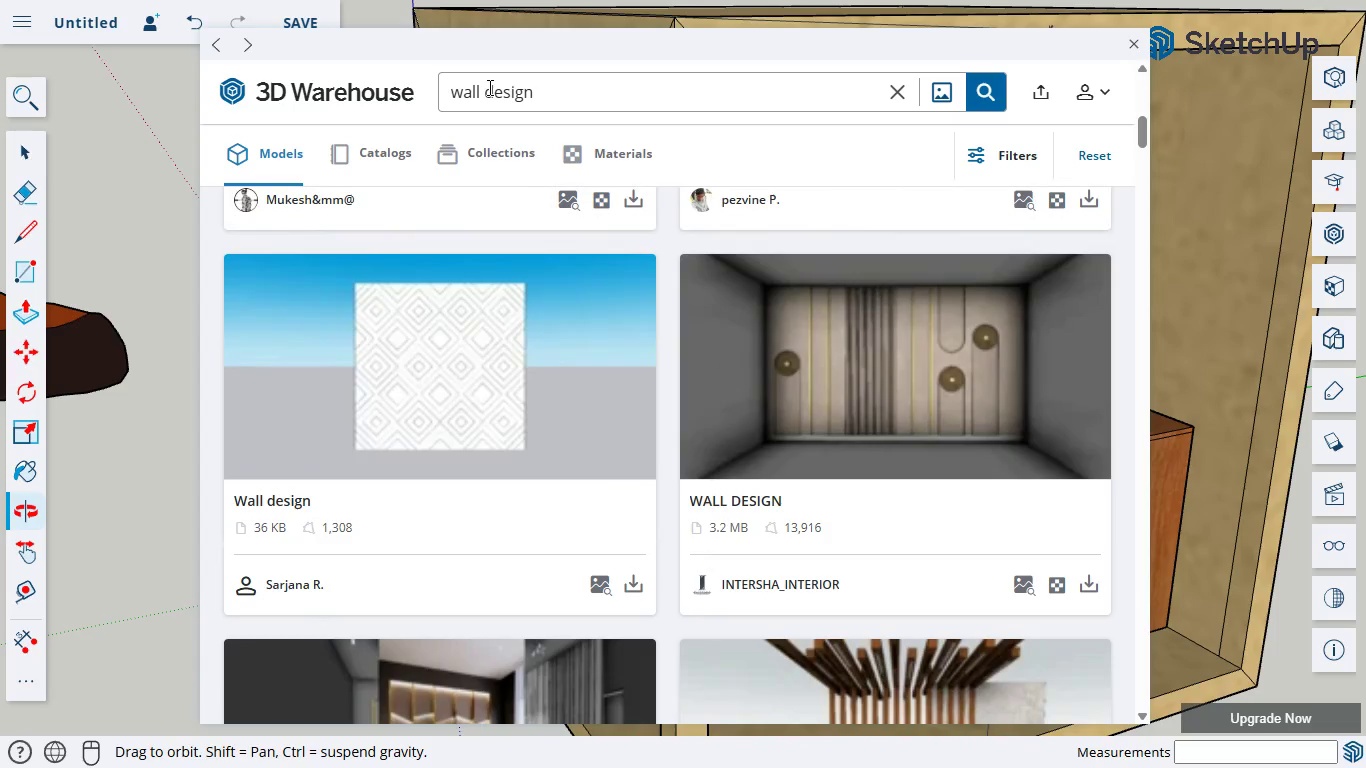 
left_click_drag(start_coordinate=[487, 88], to_coordinate=[715, 107])
 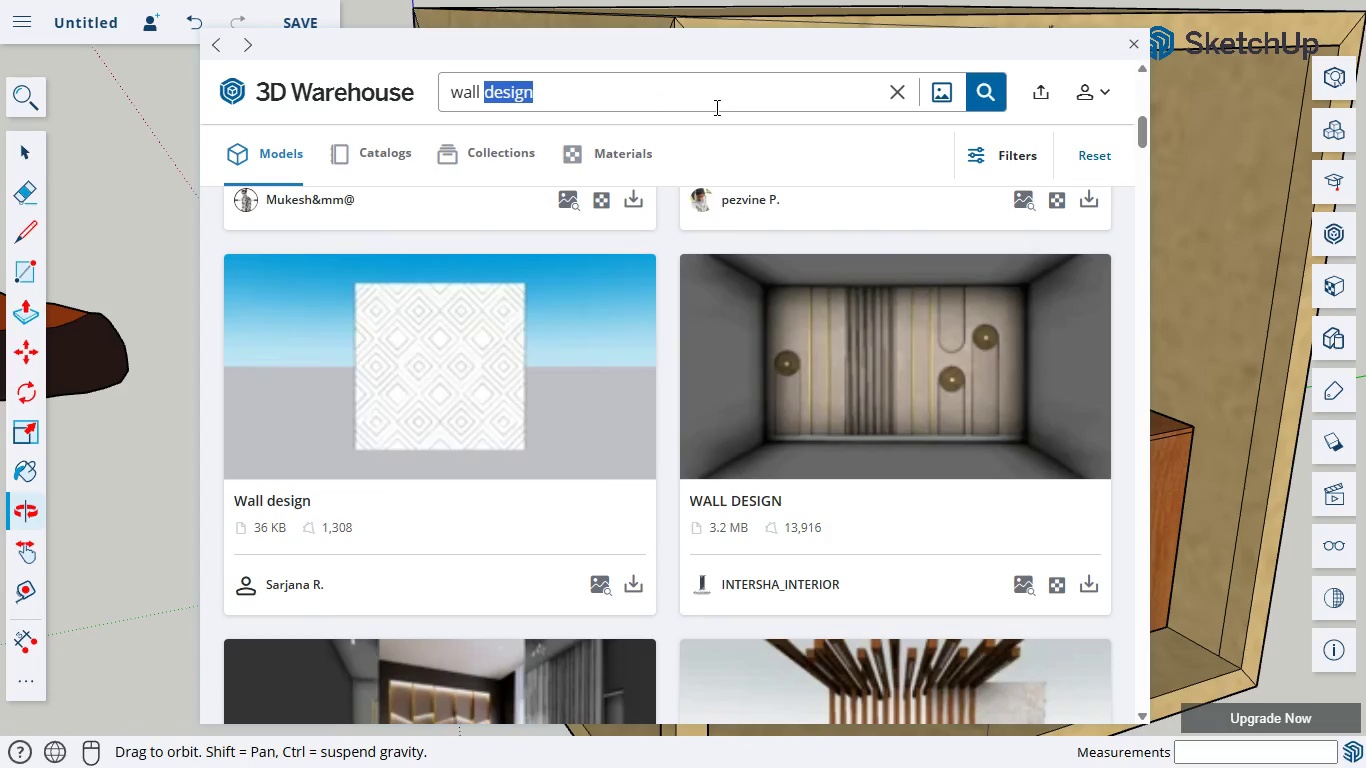 
type(panel)
 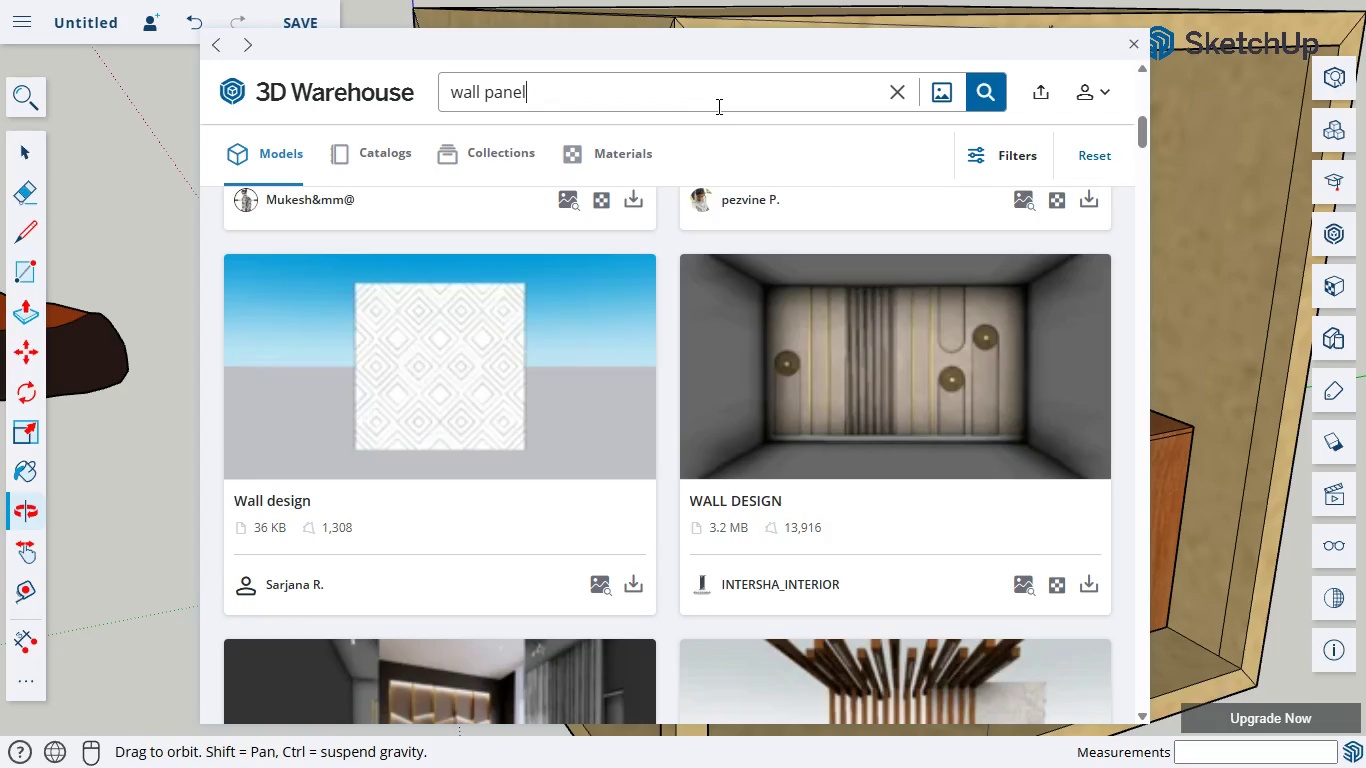 
key(Enter)
 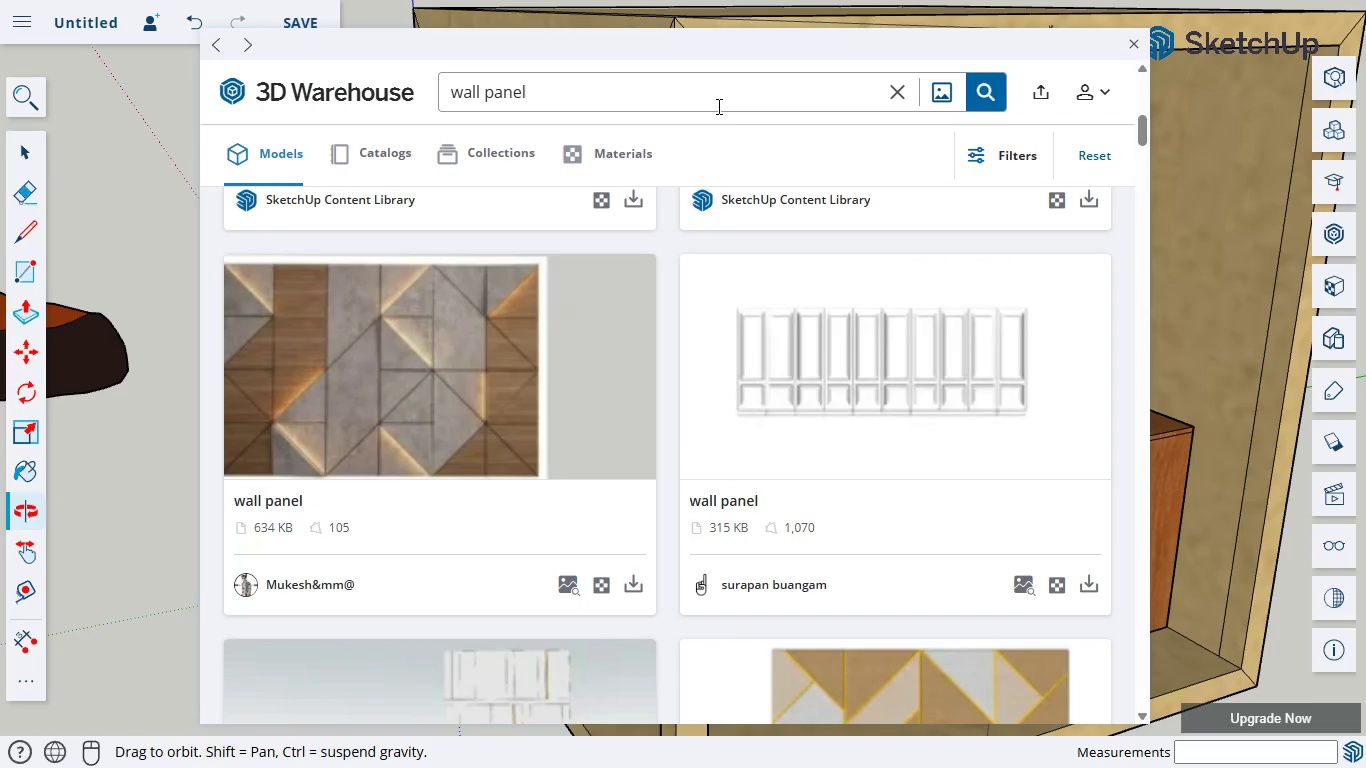 
scroll: coordinate [801, 363], scroll_direction: down, amount: 17.0
 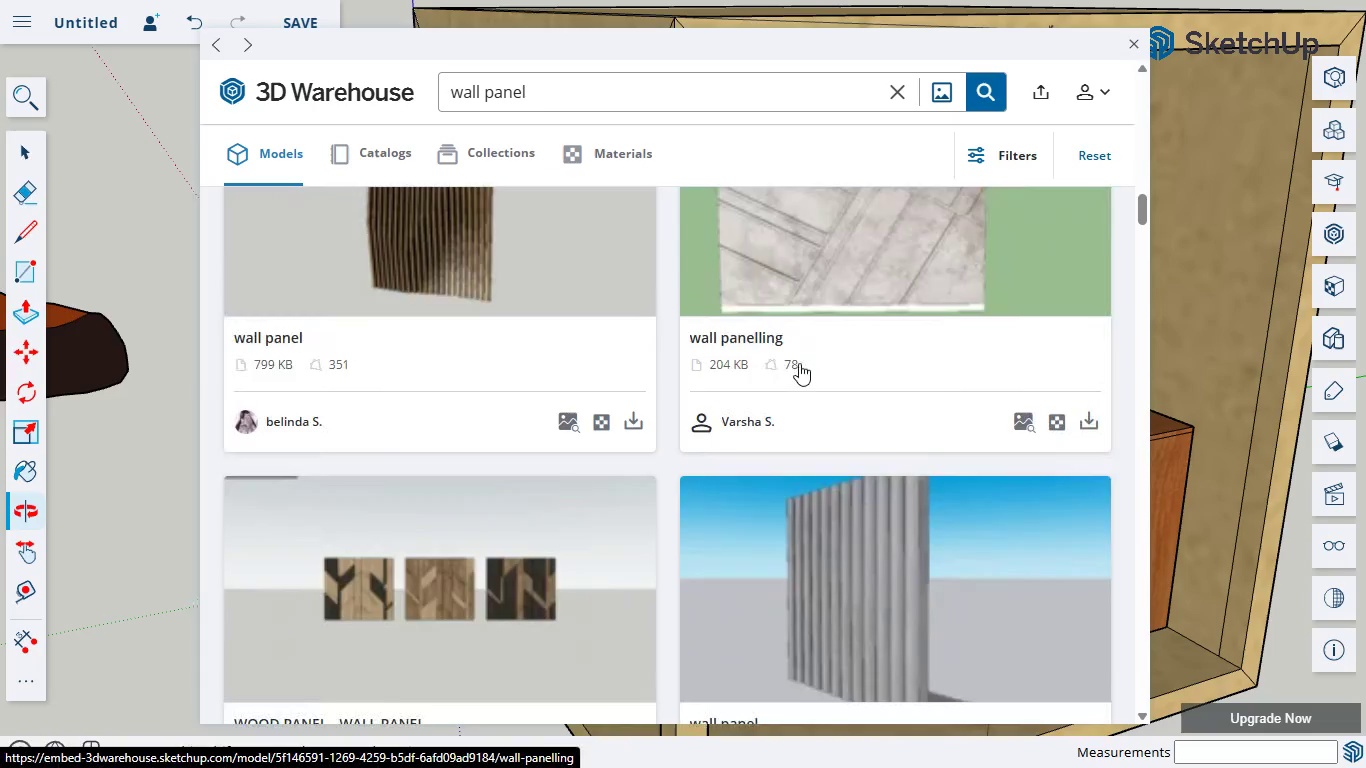 
scroll: coordinate [798, 355], scroll_direction: down, amount: 5.0
 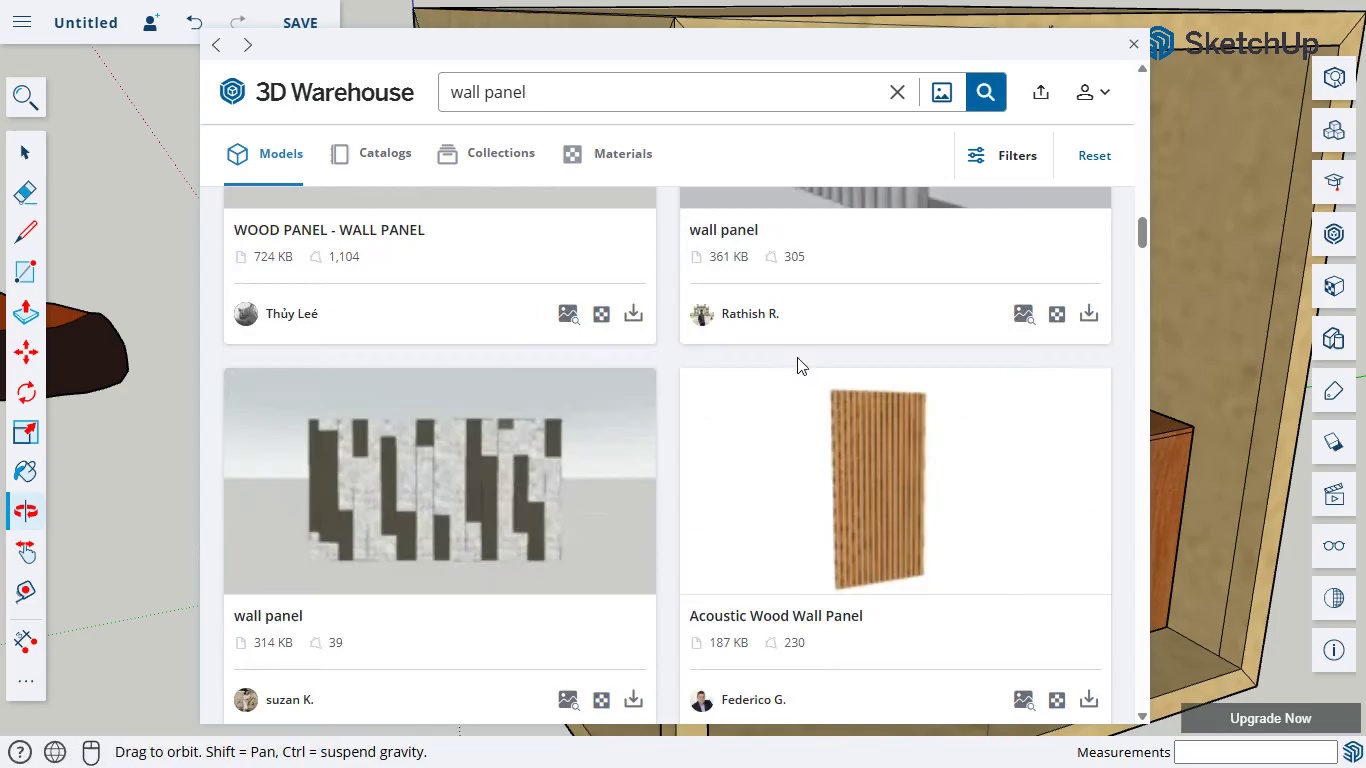 
left_click([888, 471])
 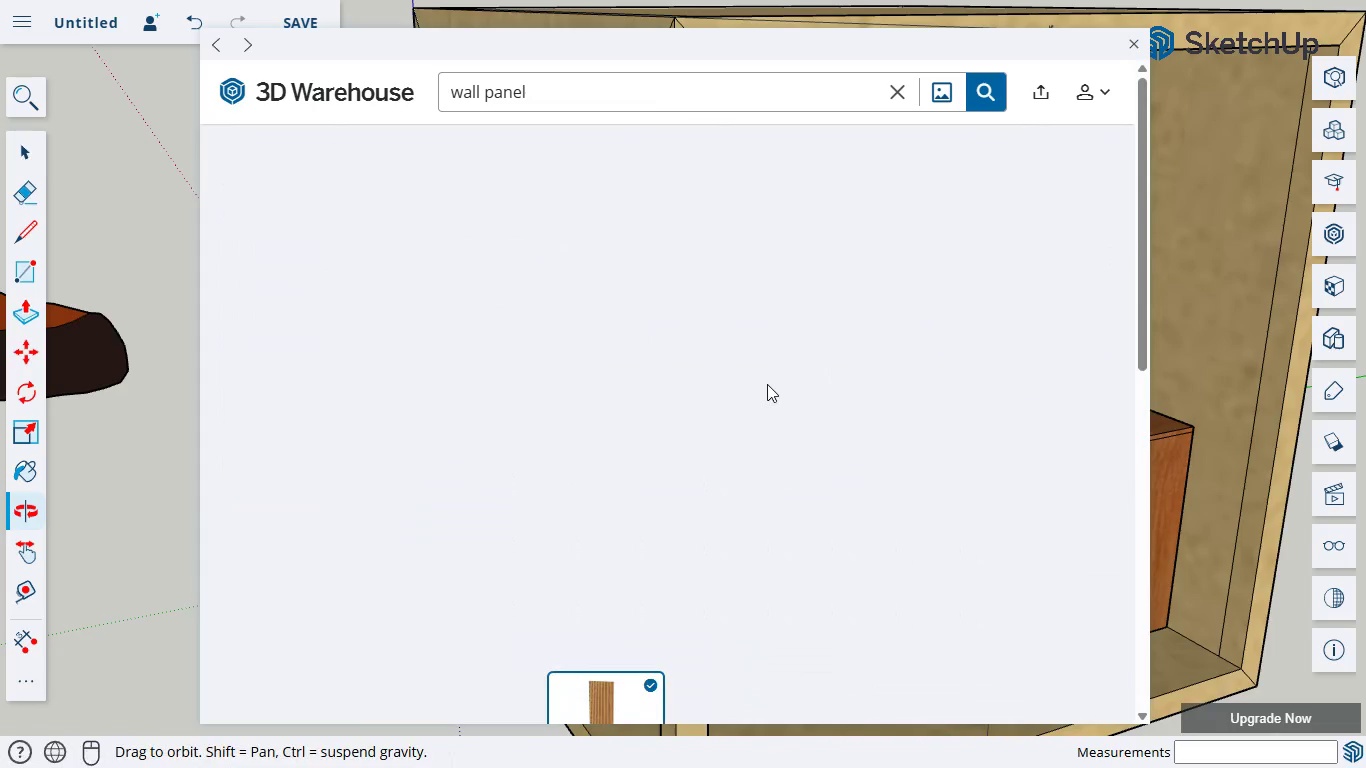 
scroll: coordinate [784, 377], scroll_direction: down, amount: 3.0
 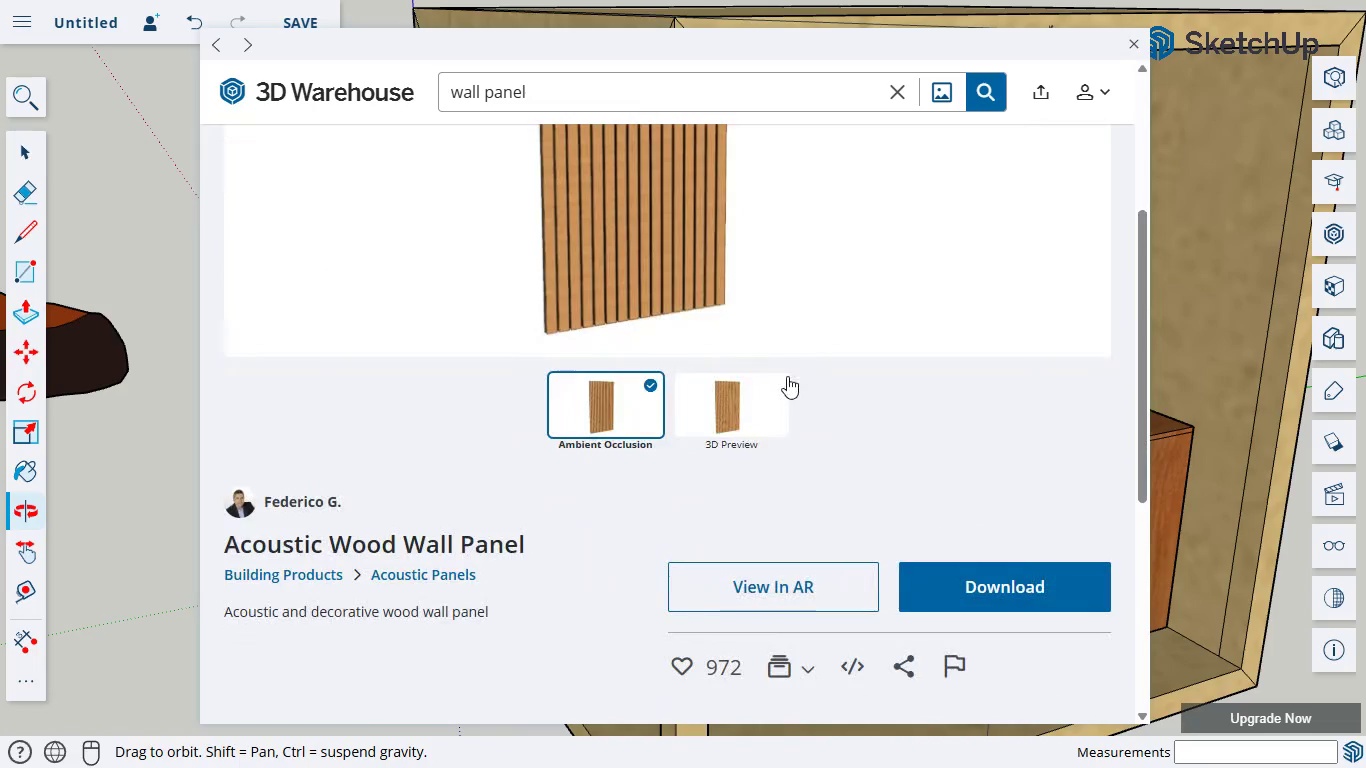 
scroll: coordinate [788, 376], scroll_direction: up, amount: 1.0
 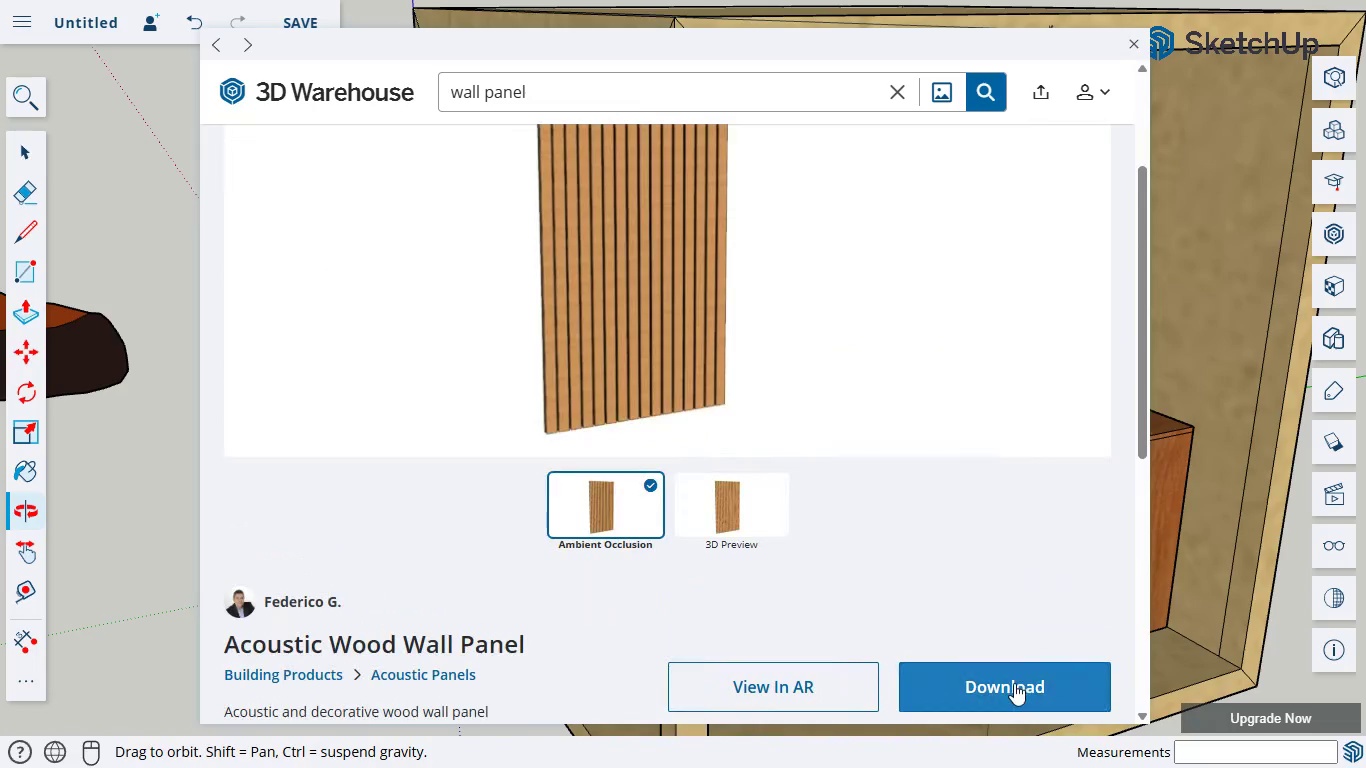 
left_click([1014, 683])
 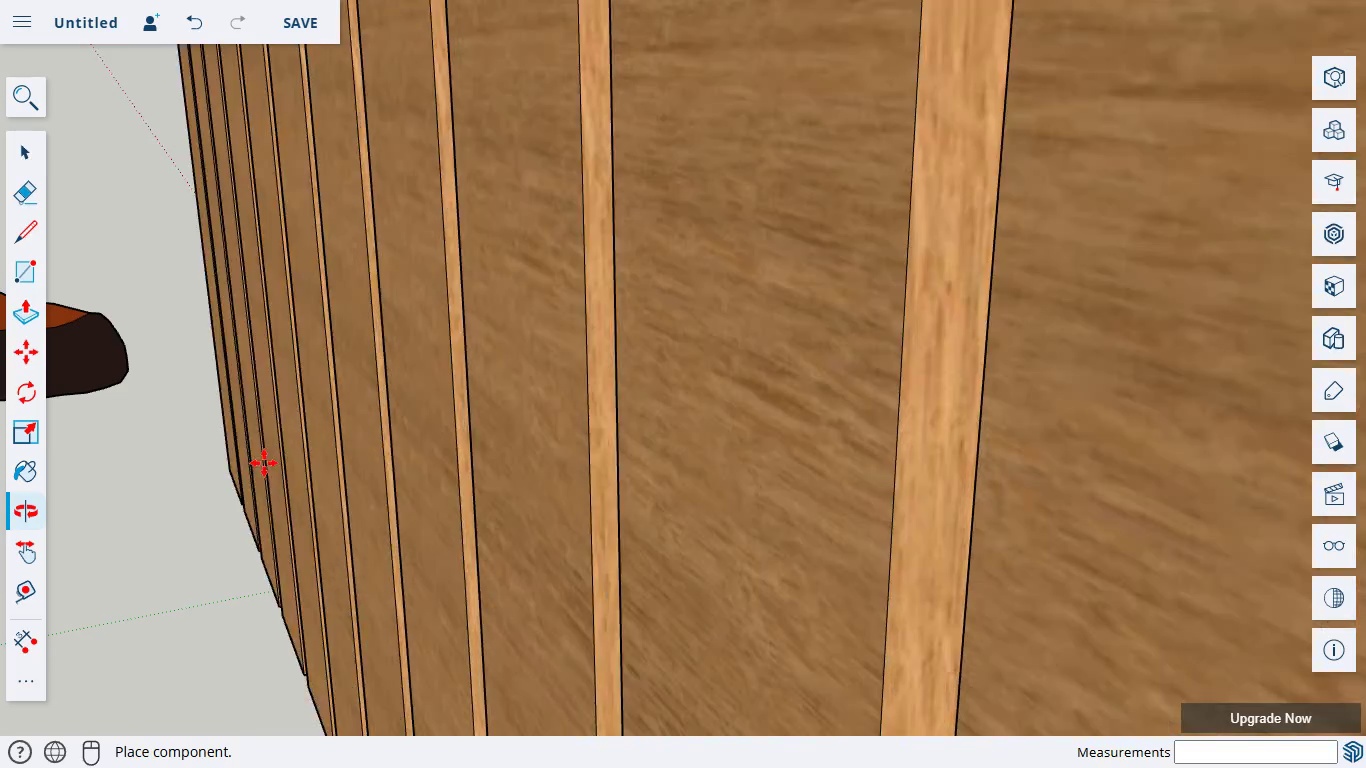 
left_click([253, 462])
 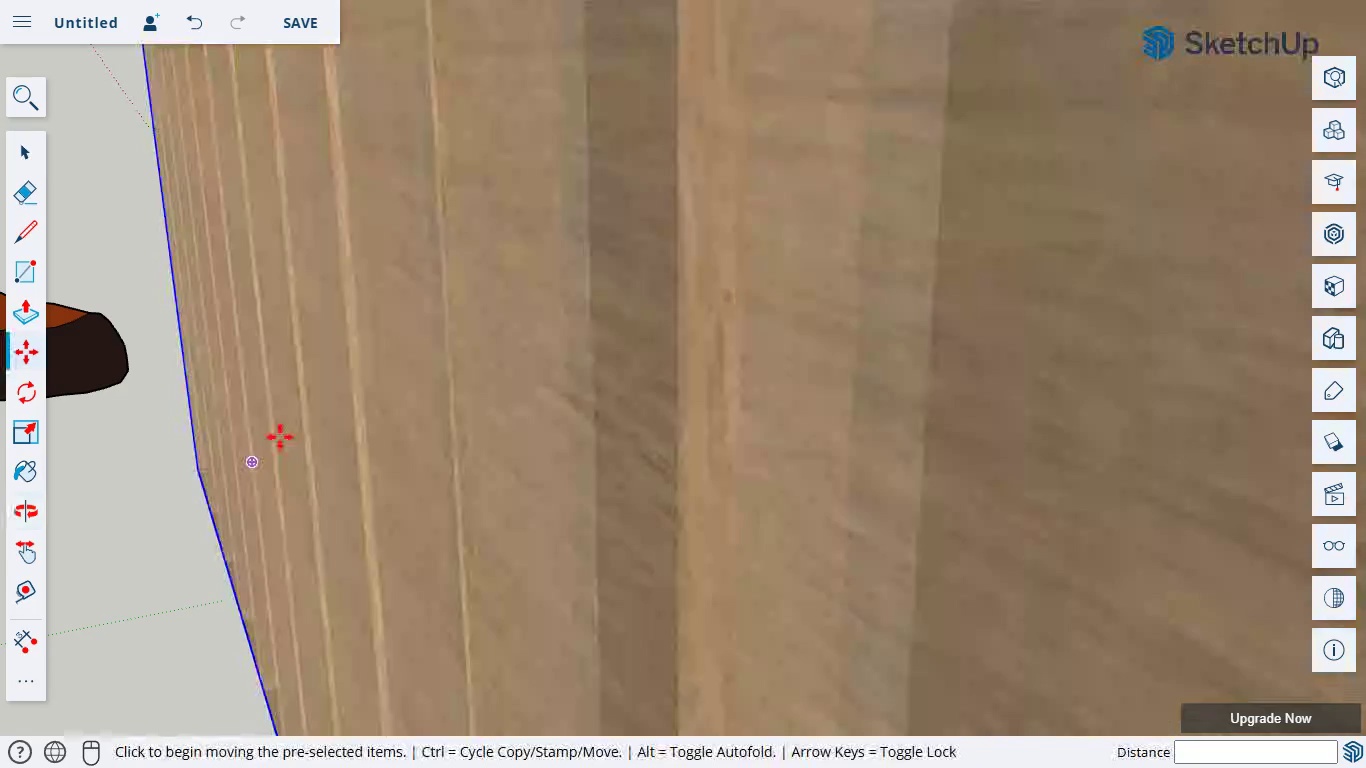 
scroll: coordinate [294, 426], scroll_direction: down, amount: 17.0
 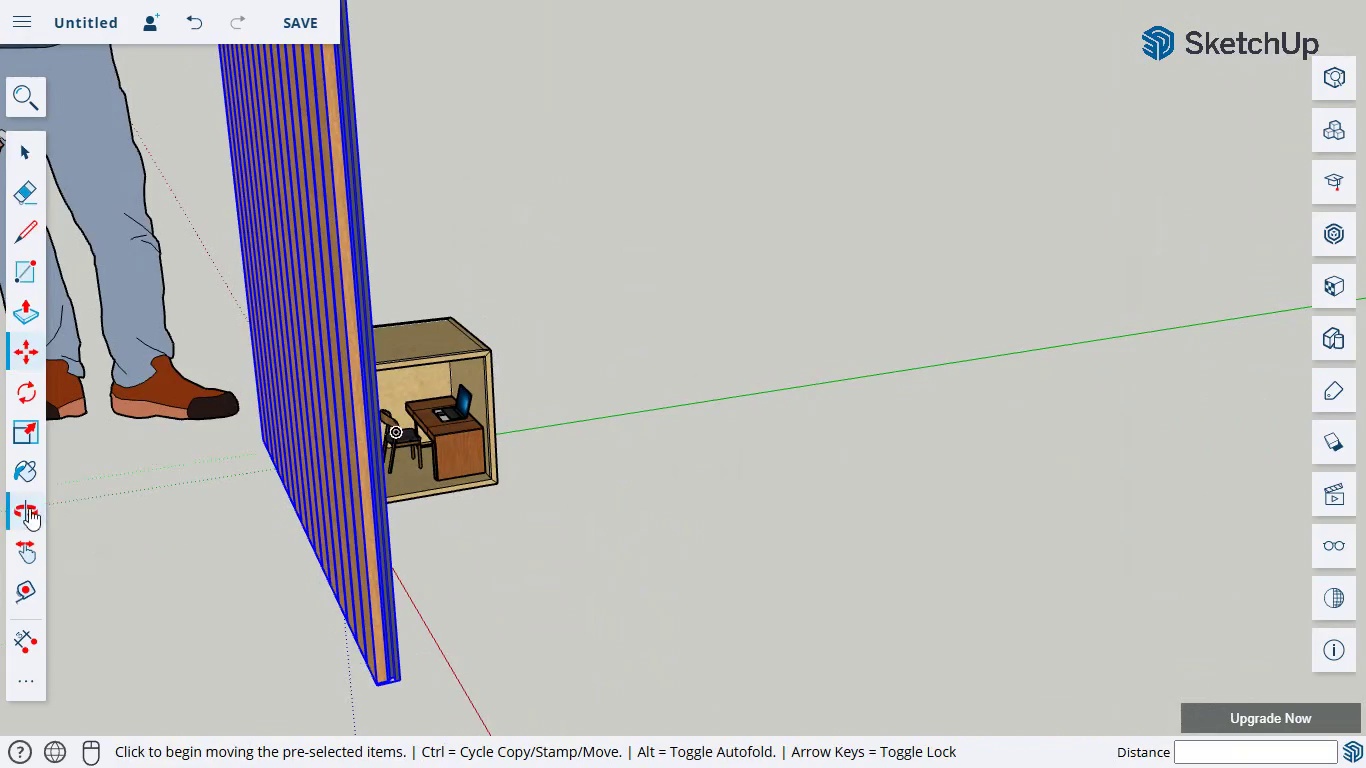 
left_click_drag(start_coordinate=[180, 586], to_coordinate=[363, 615])
 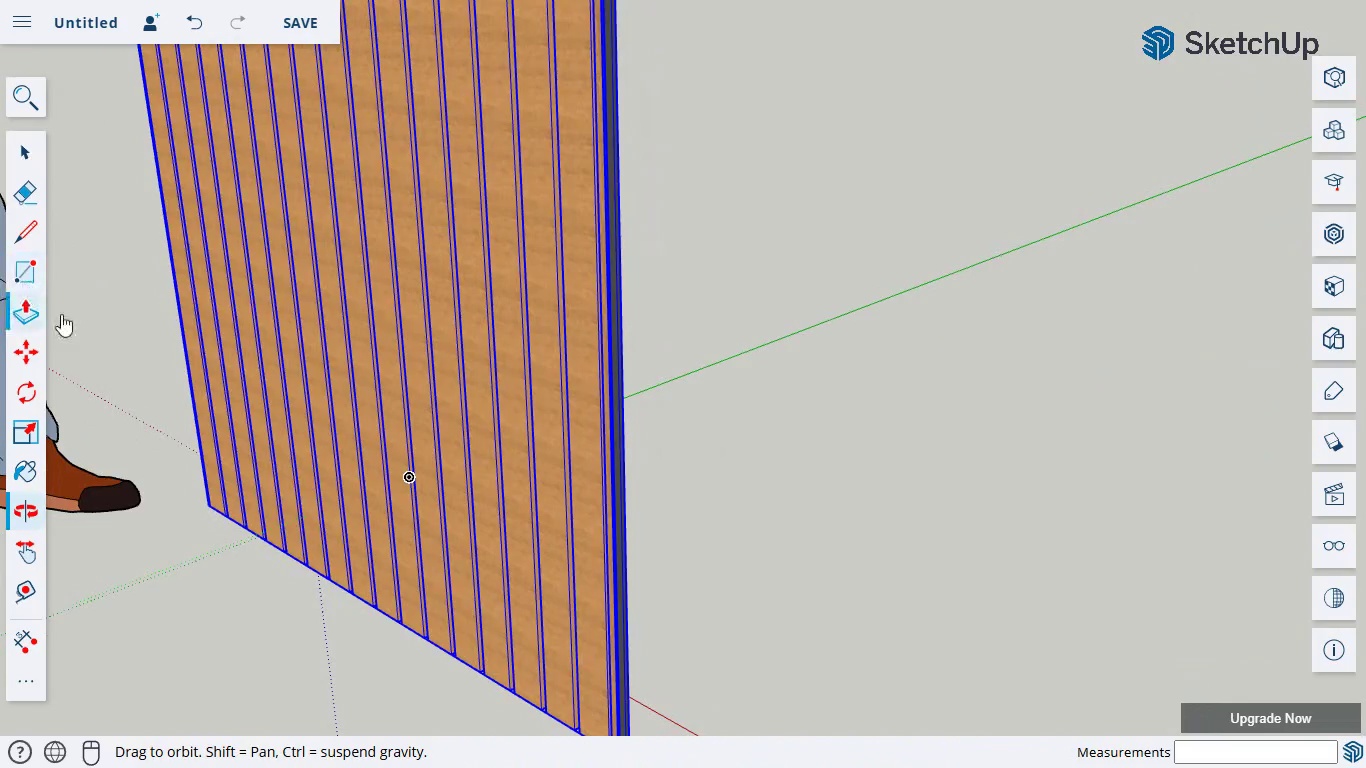 
scroll: coordinate [100, 334], scroll_direction: down, amount: 4.0
 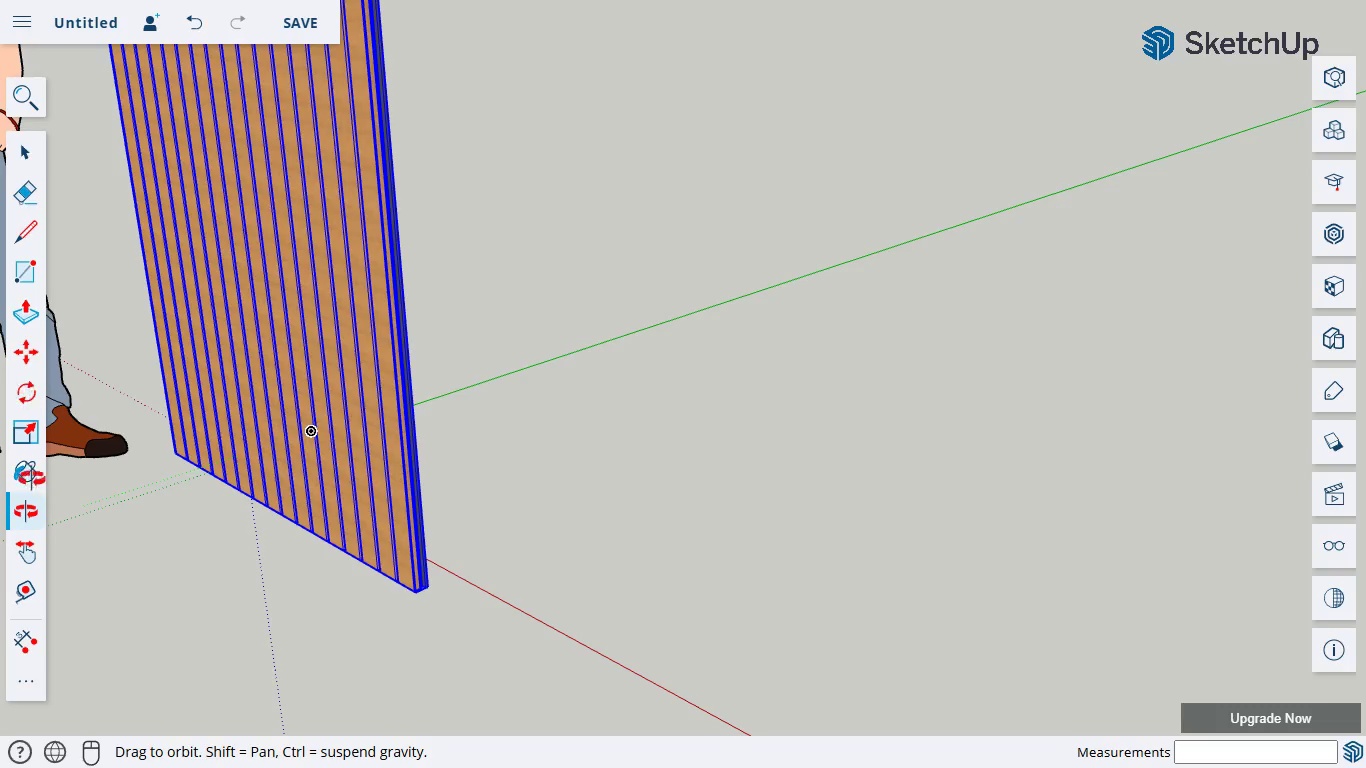 
left_click([26, 554])
 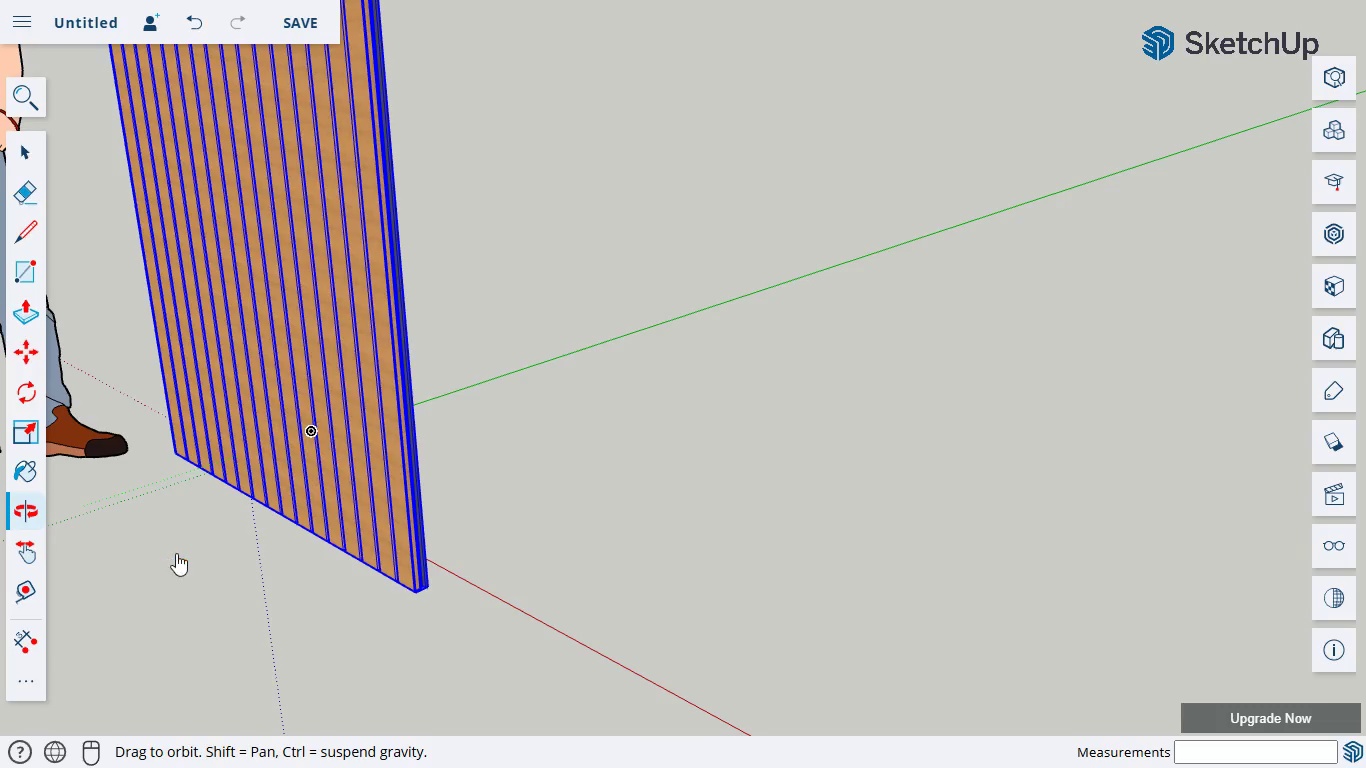 
key(H)
 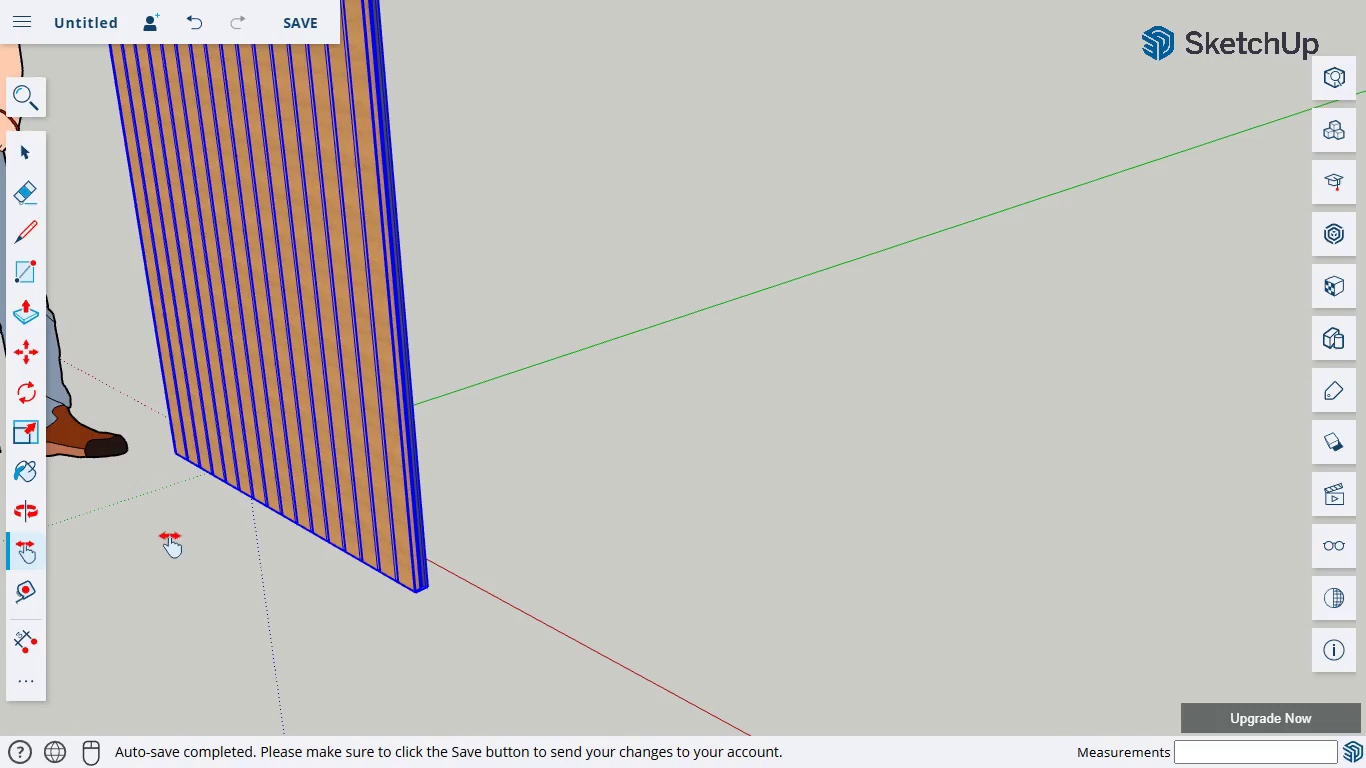 
left_click_drag(start_coordinate=[168, 536], to_coordinate=[416, 624])
 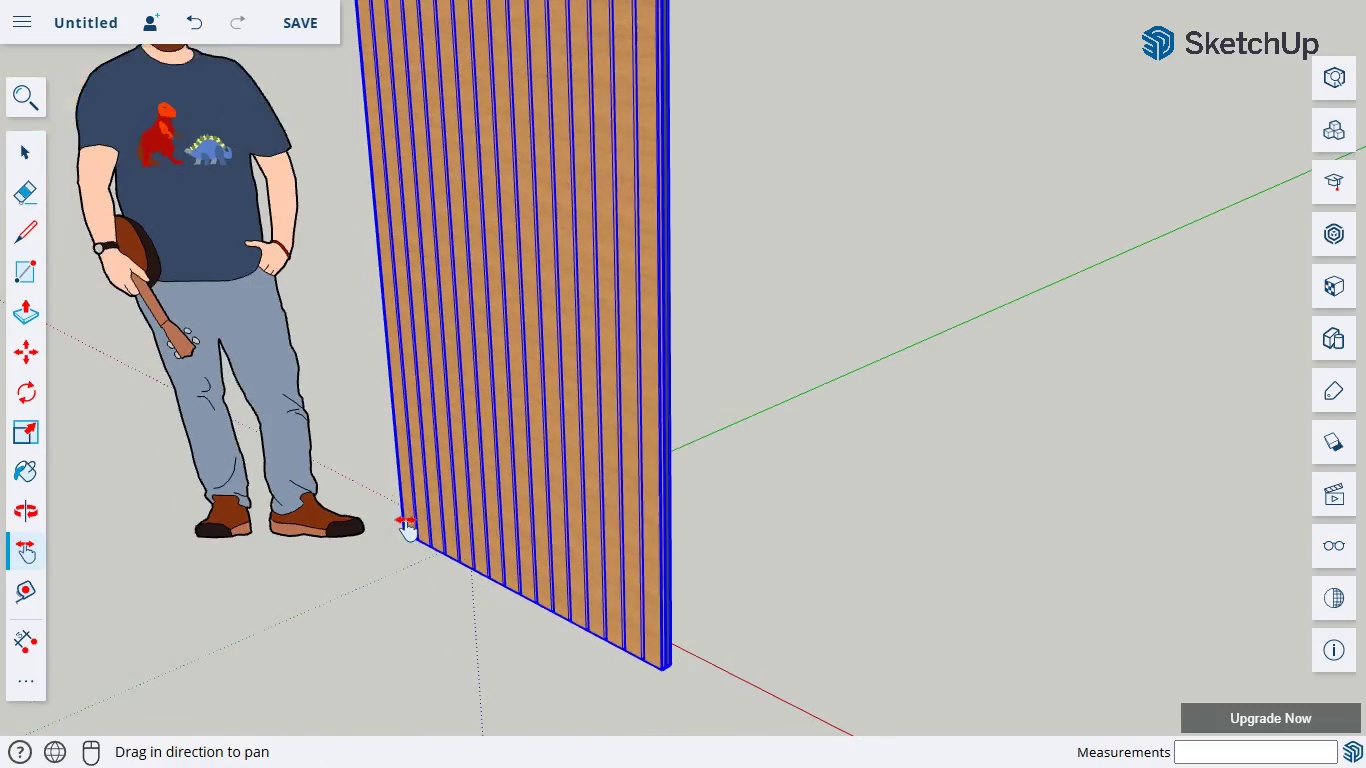 
scroll: coordinate [405, 515], scroll_direction: down, amount: 4.0
 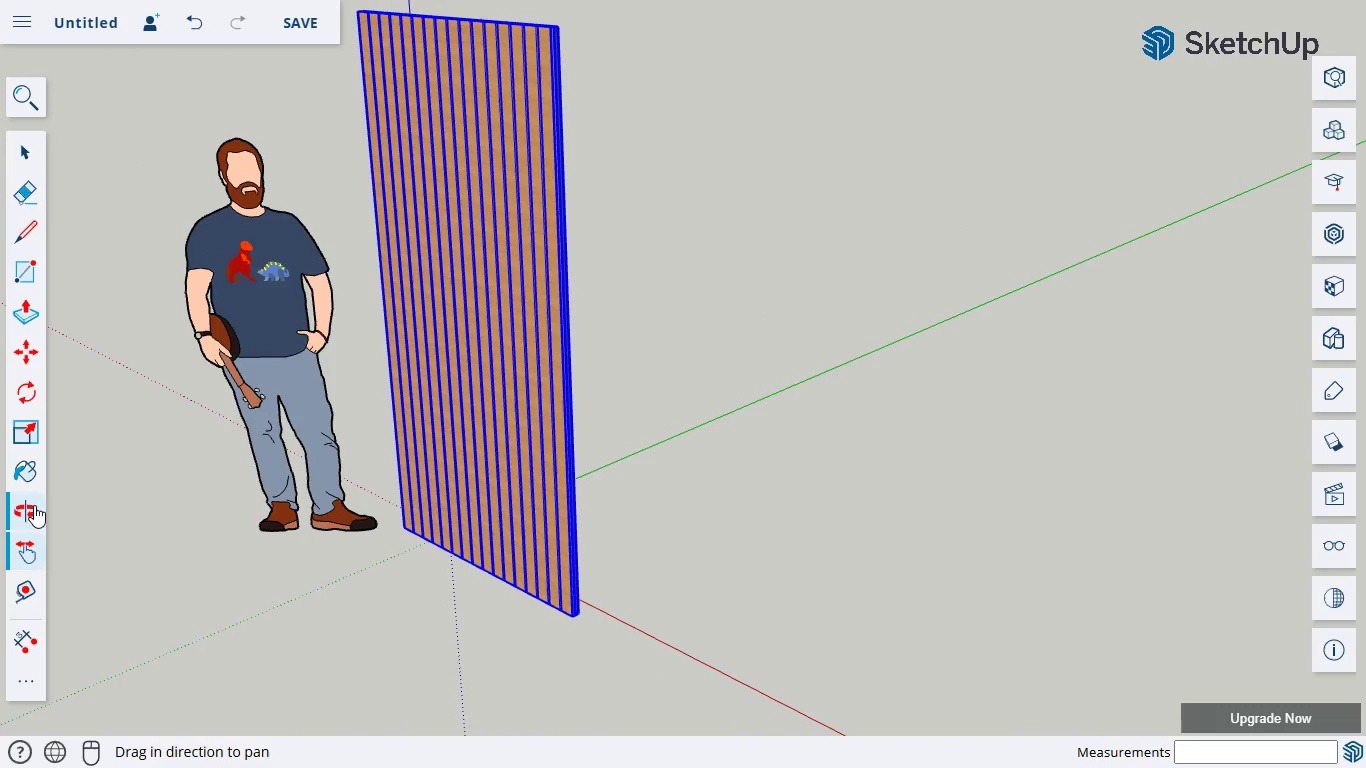 
wait(5.33)
 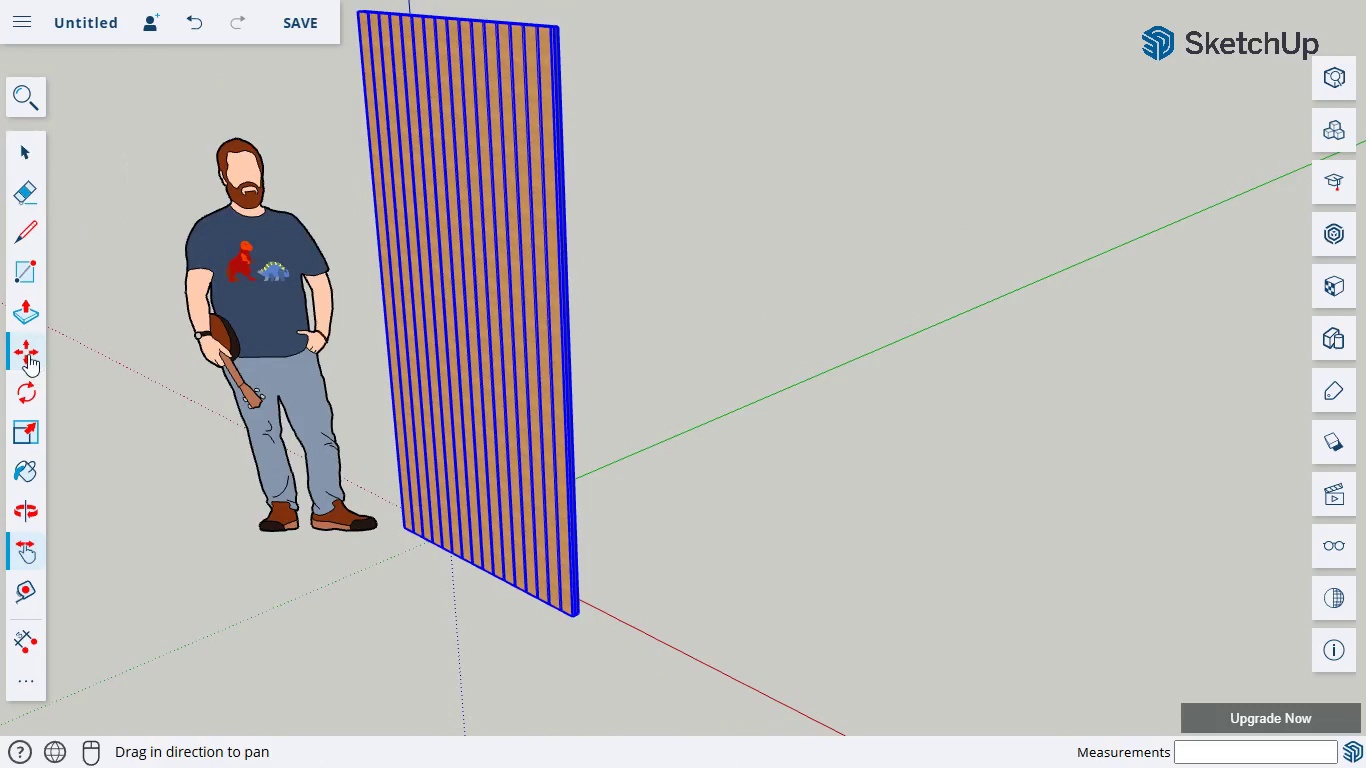 
left_click([28, 423])
 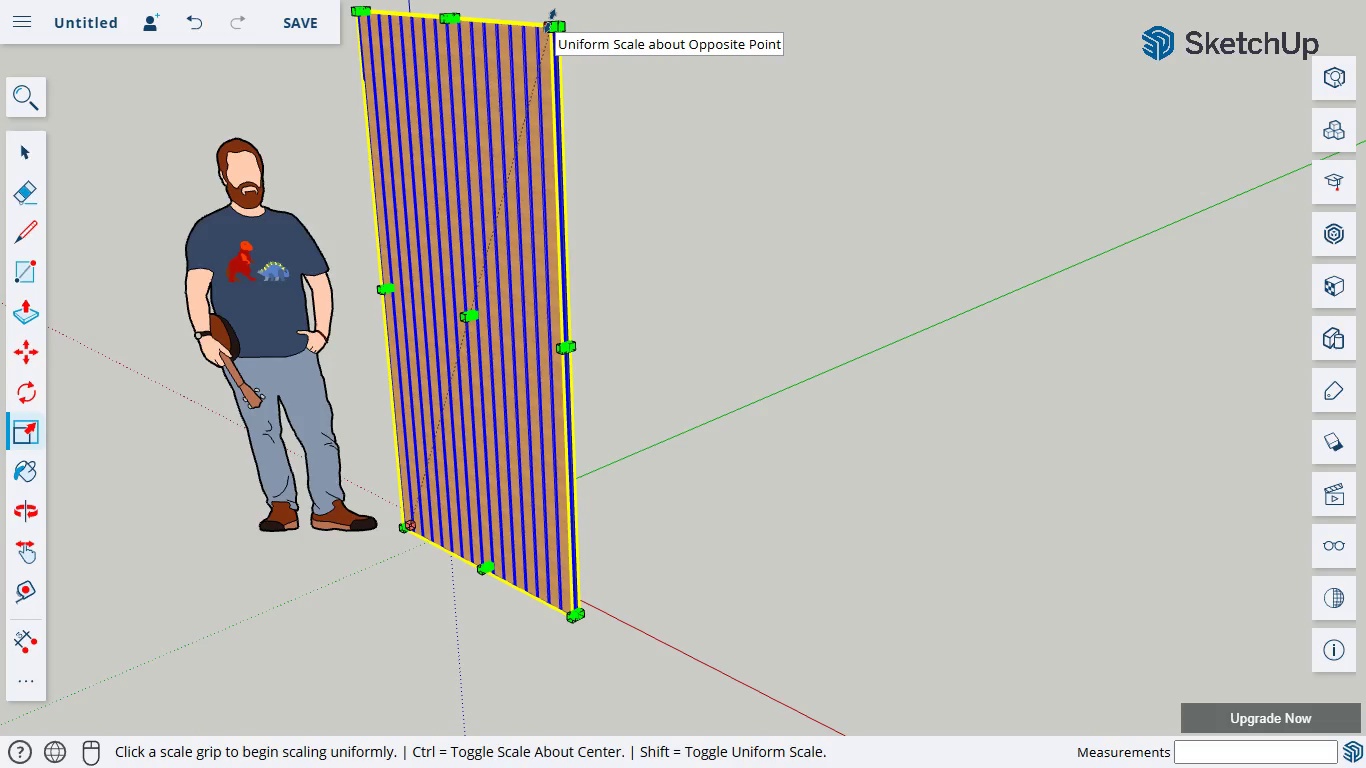 
left_click_drag(start_coordinate=[549, 20], to_coordinate=[360, 479])
 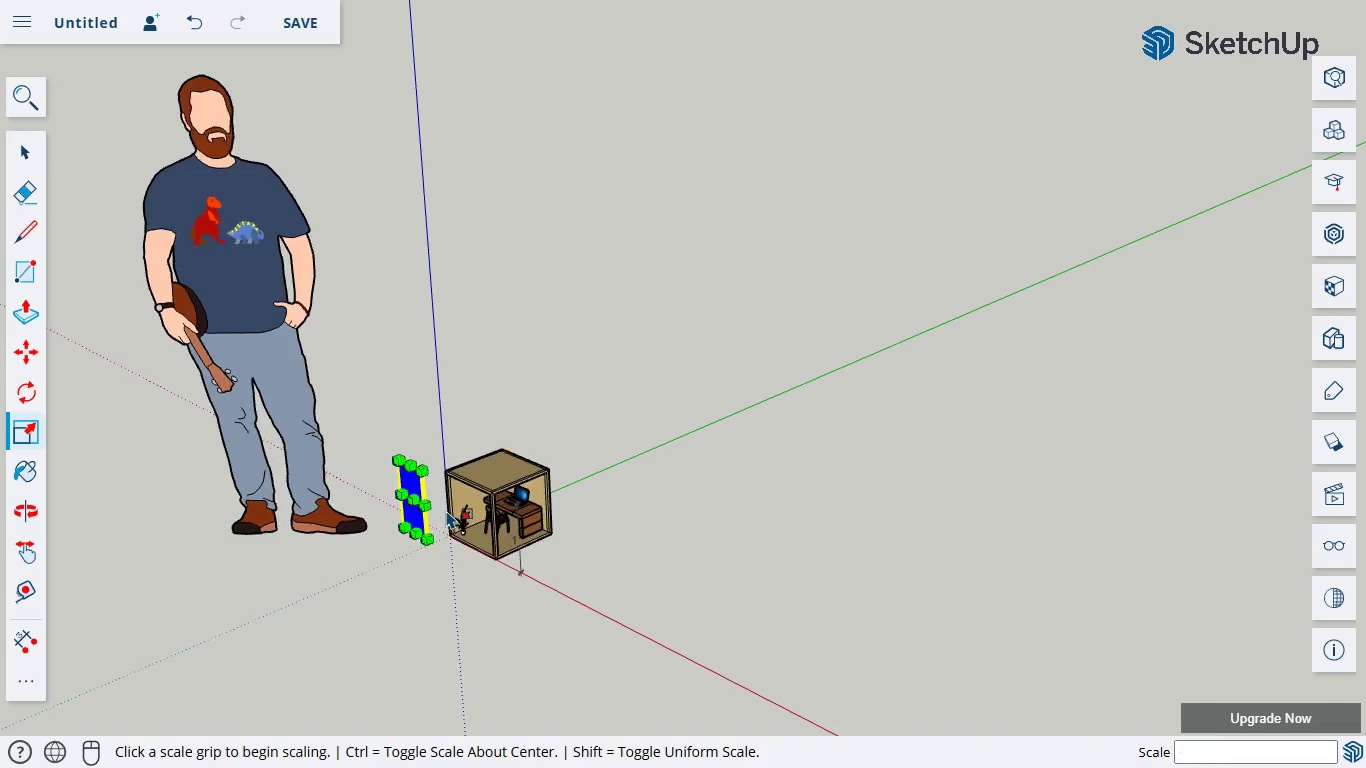 
scroll: coordinate [467, 480], scroll_direction: up, amount: 12.0
 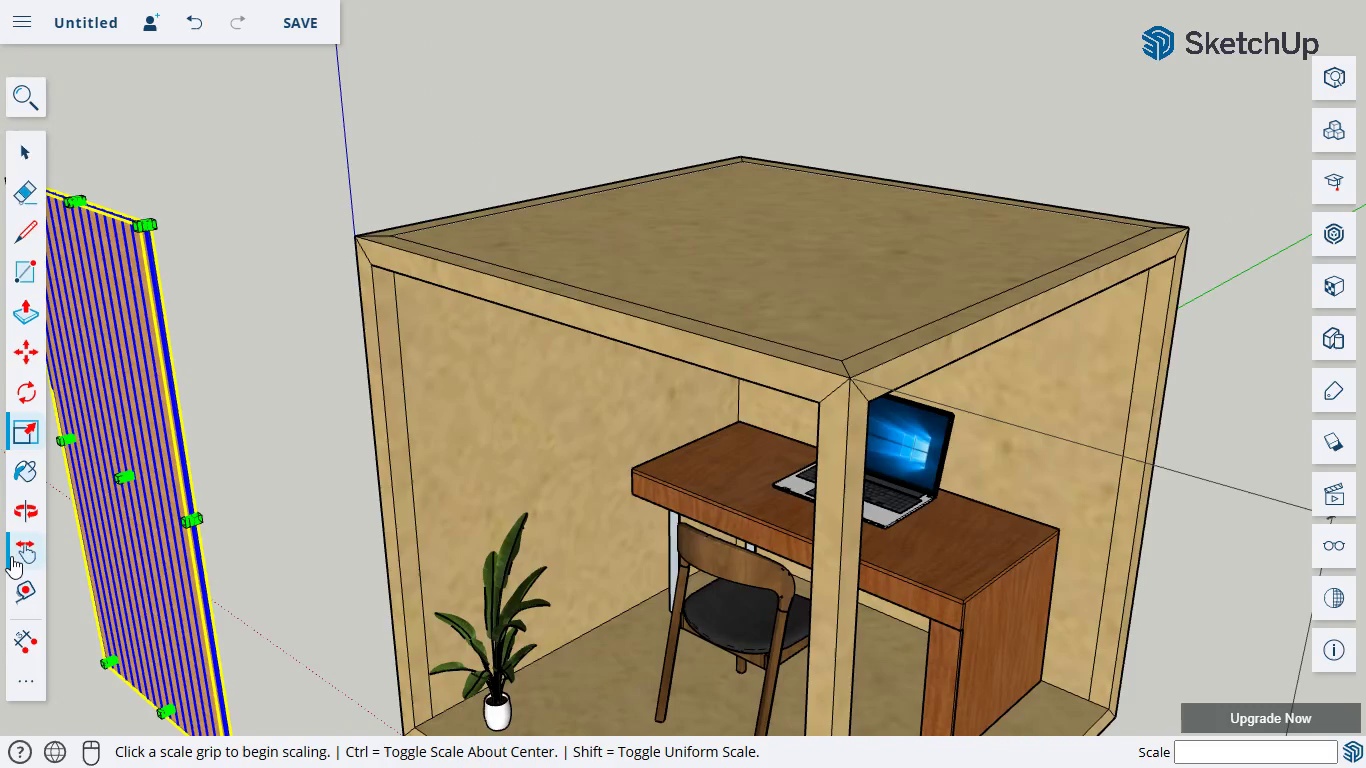 
left_click([11, 556])
 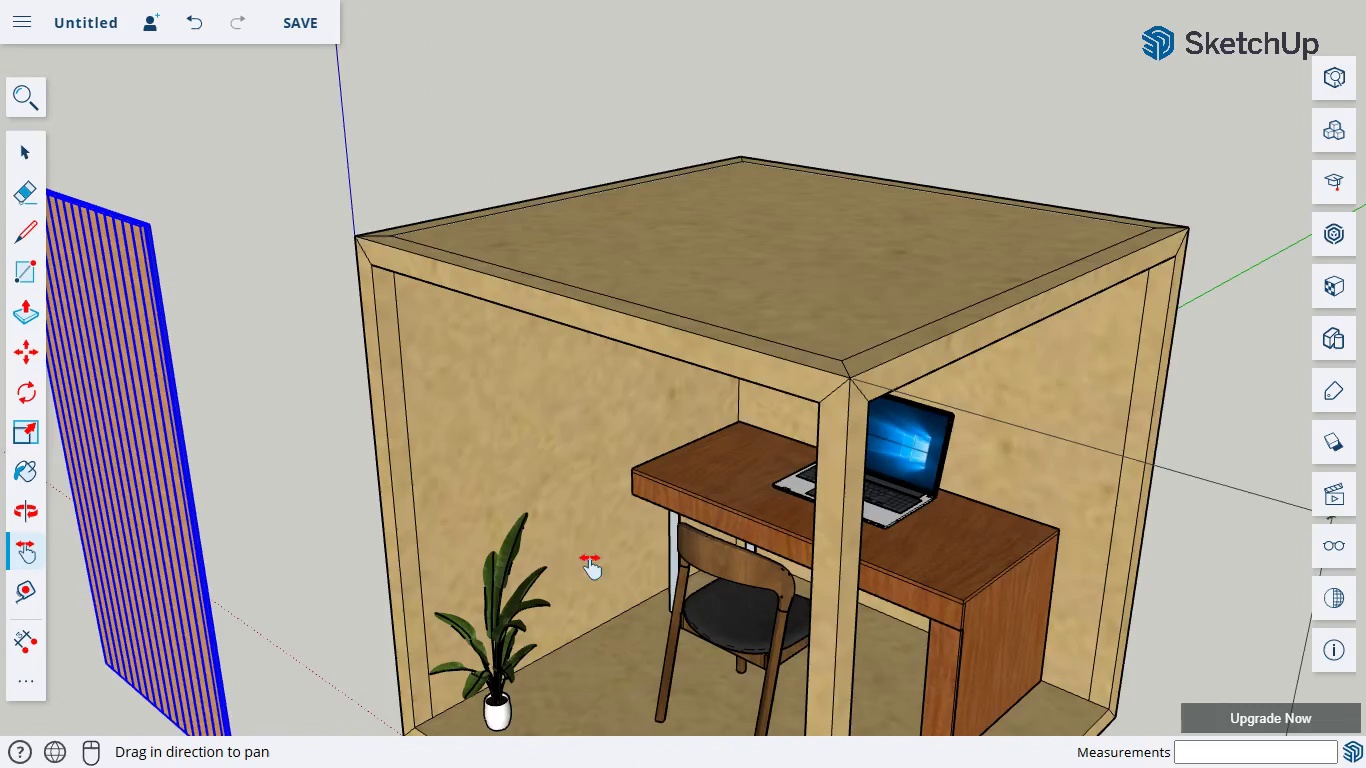 
left_click_drag(start_coordinate=[597, 559], to_coordinate=[667, 477])
 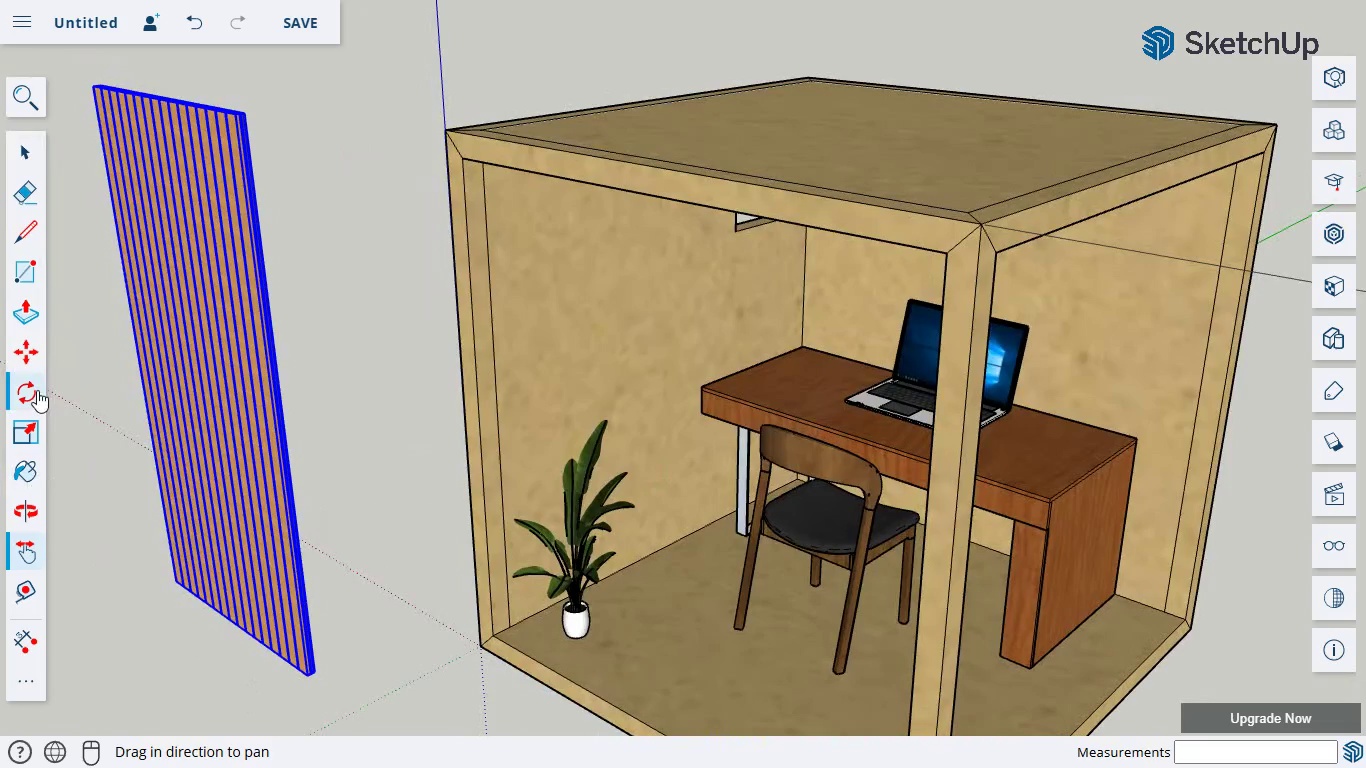 
left_click([32, 389])
 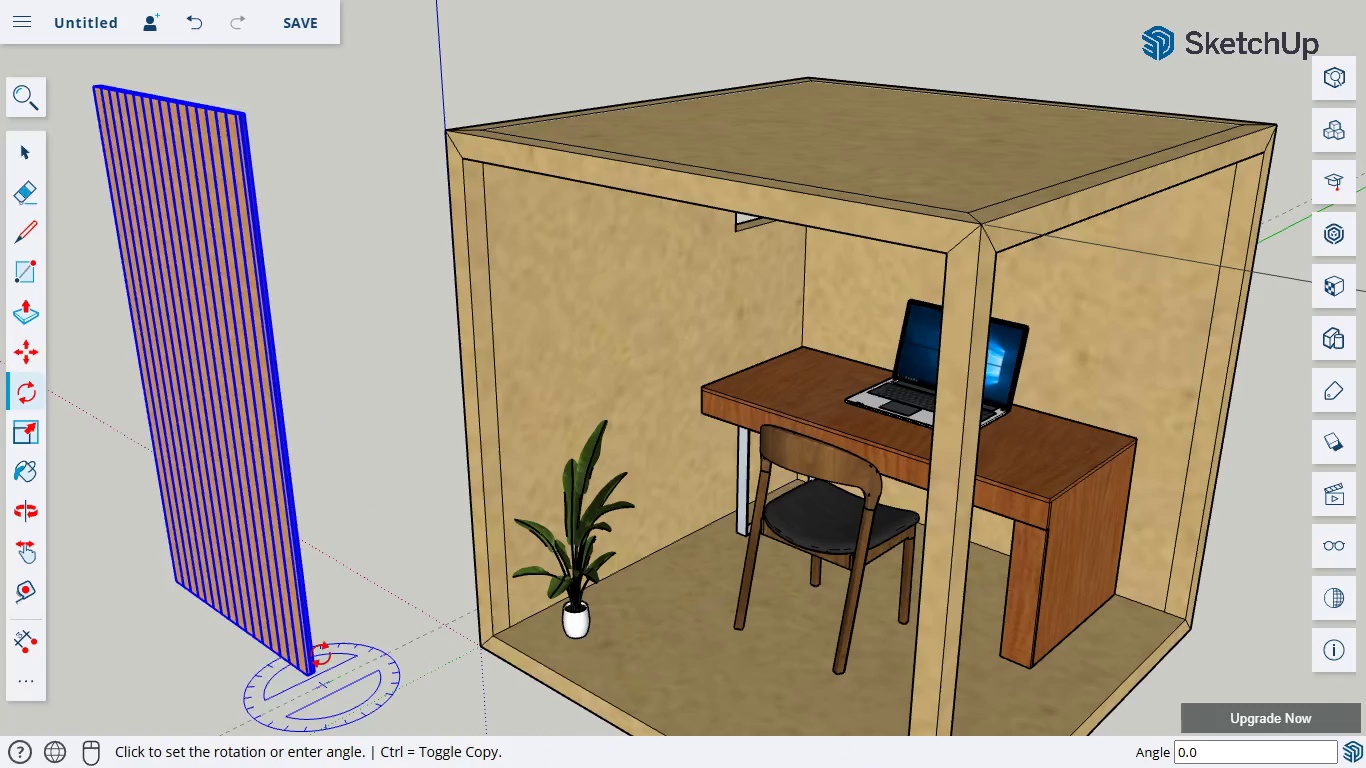 
wait(6.44)
 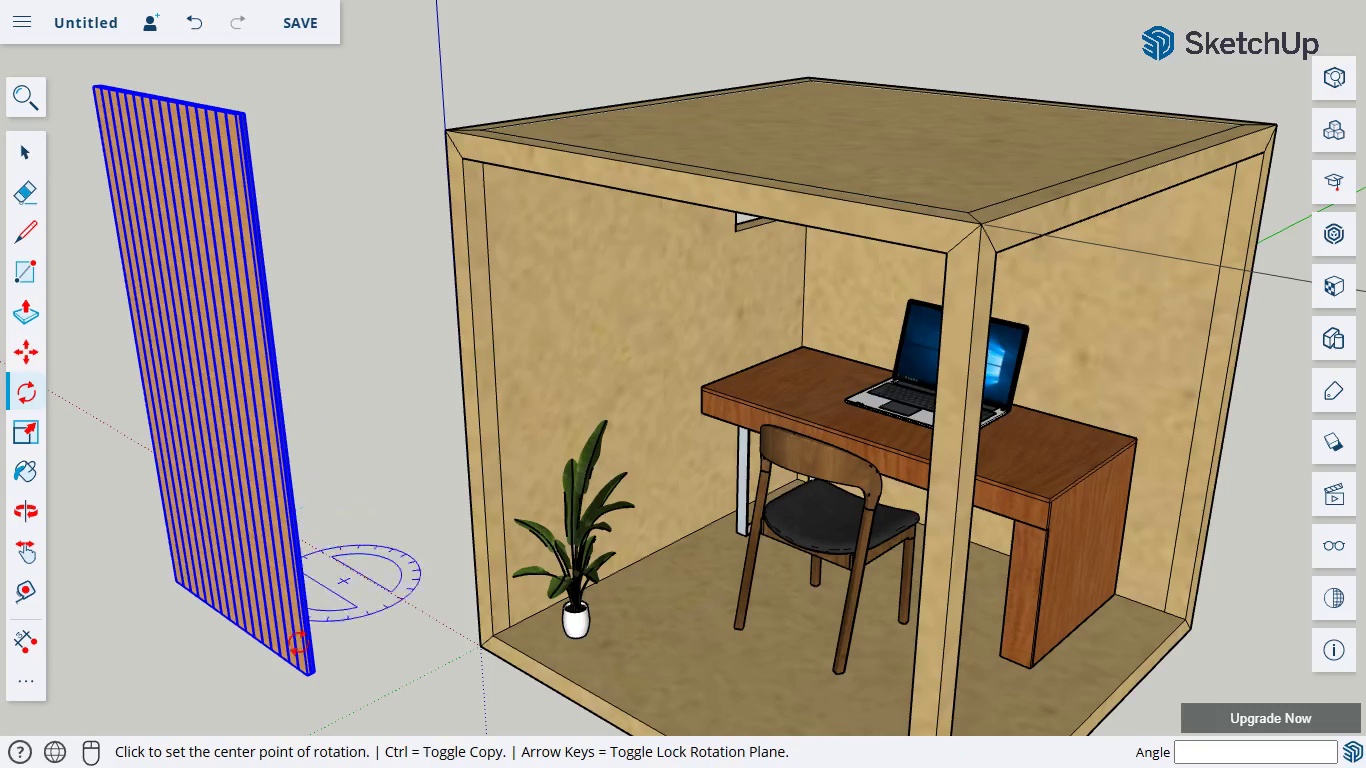 
left_click([288, 648])
 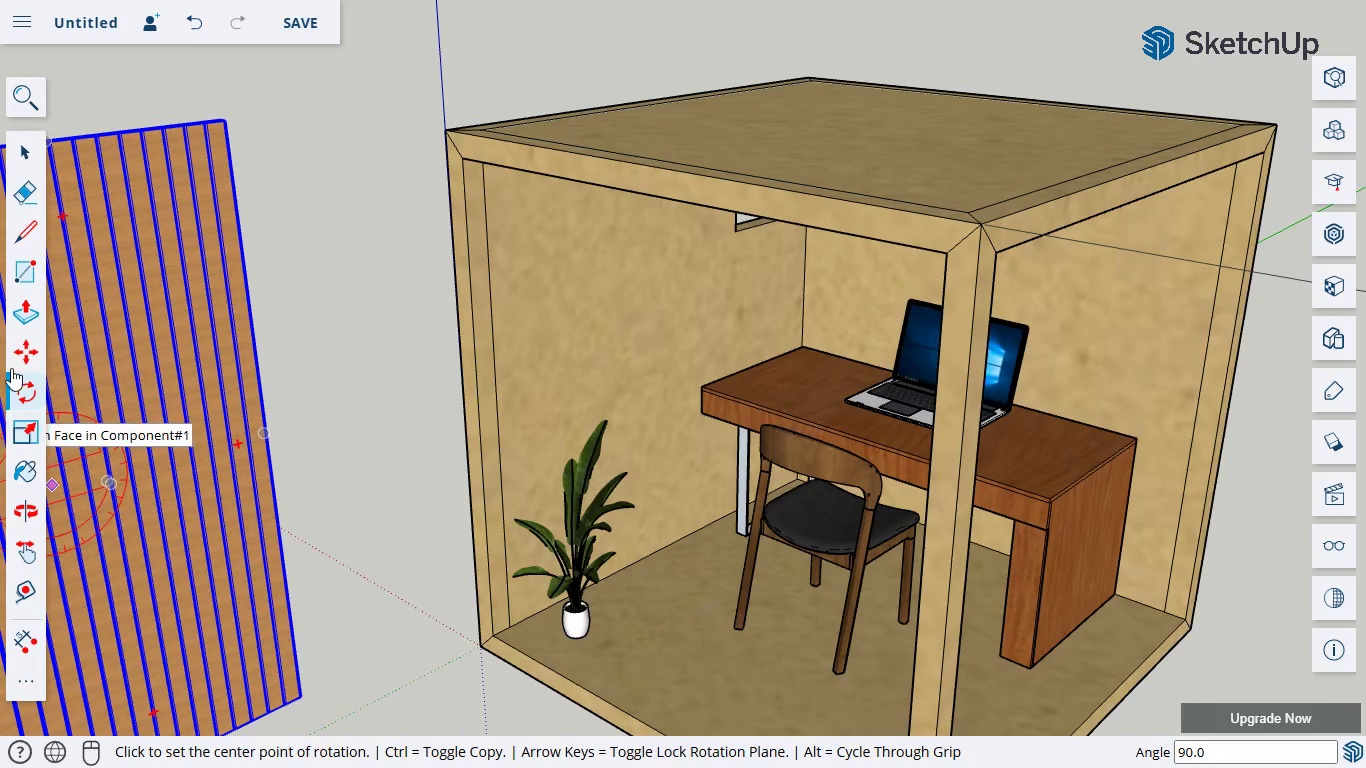 
left_click([41, 353])
 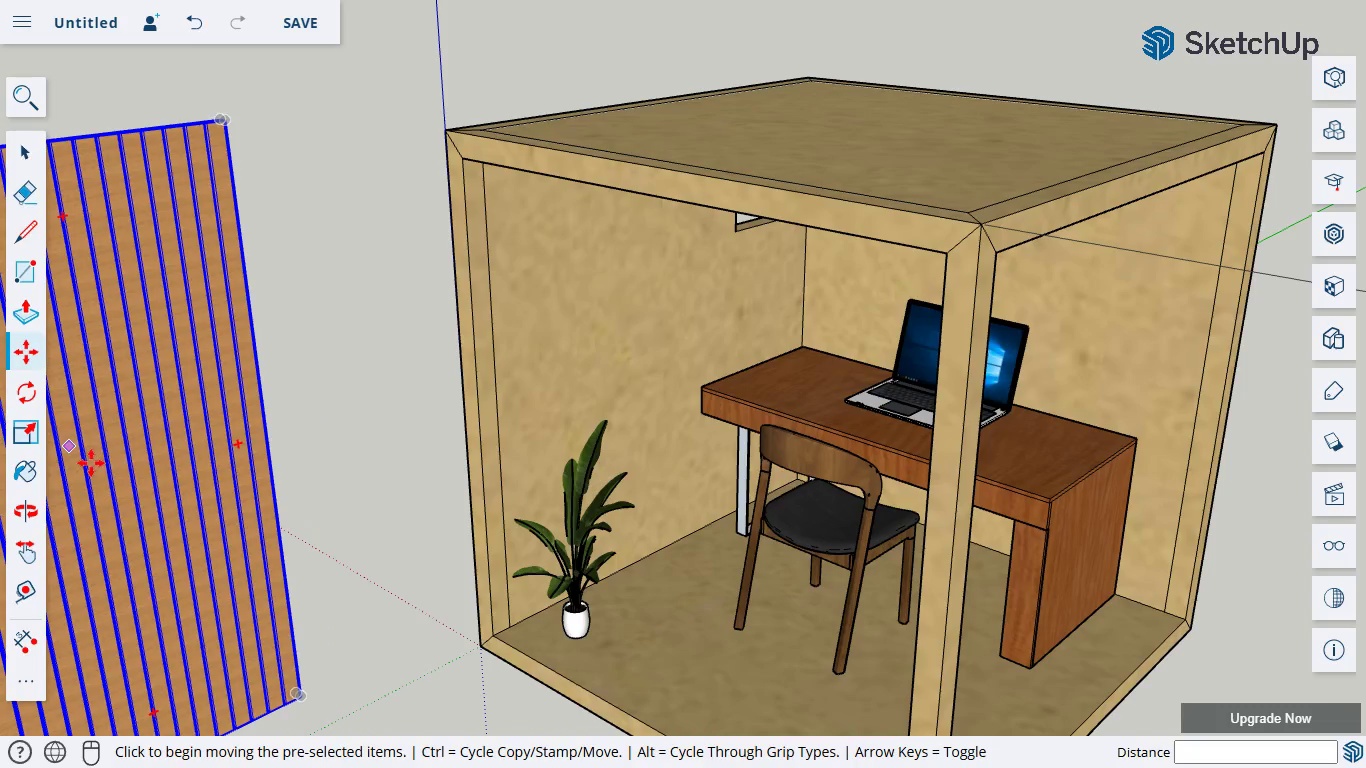 
left_click_drag(start_coordinate=[111, 478], to_coordinate=[642, 359])
 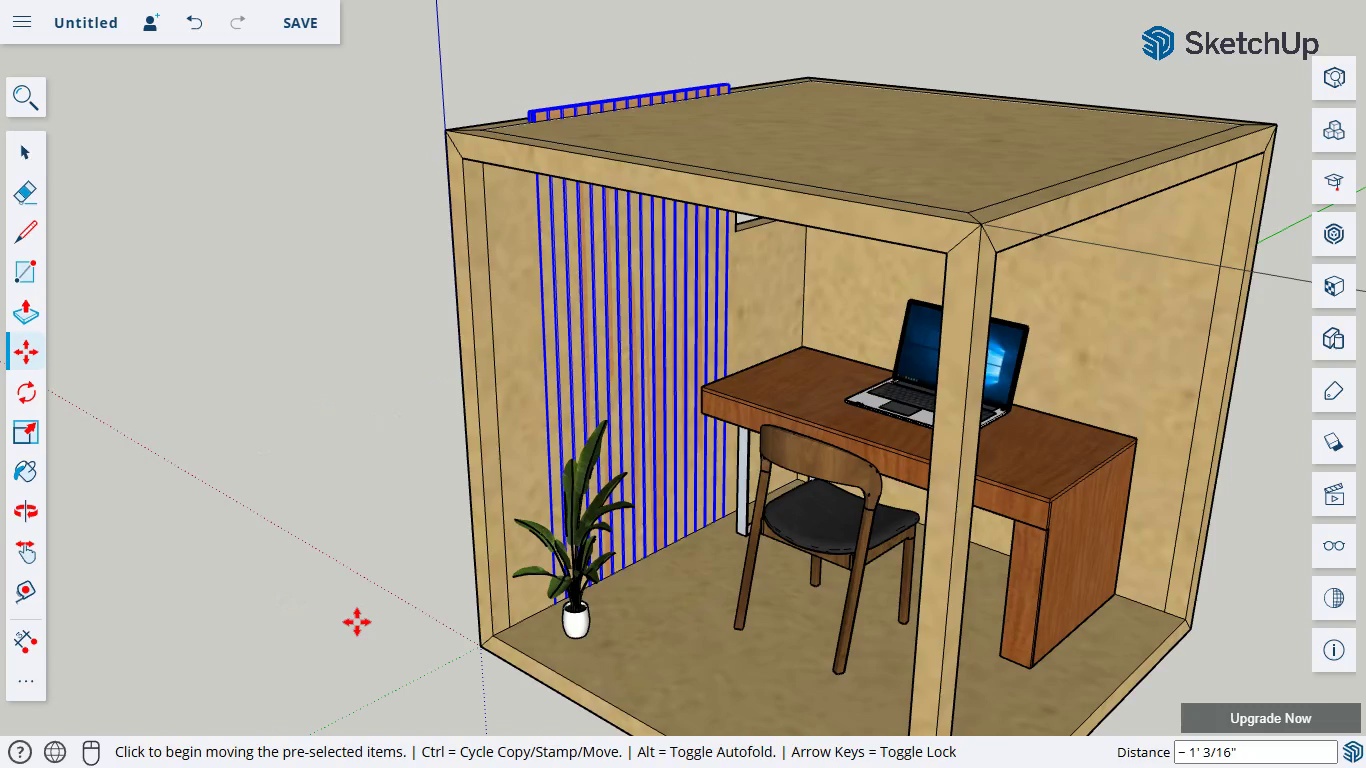 
left_click([39, 513])
 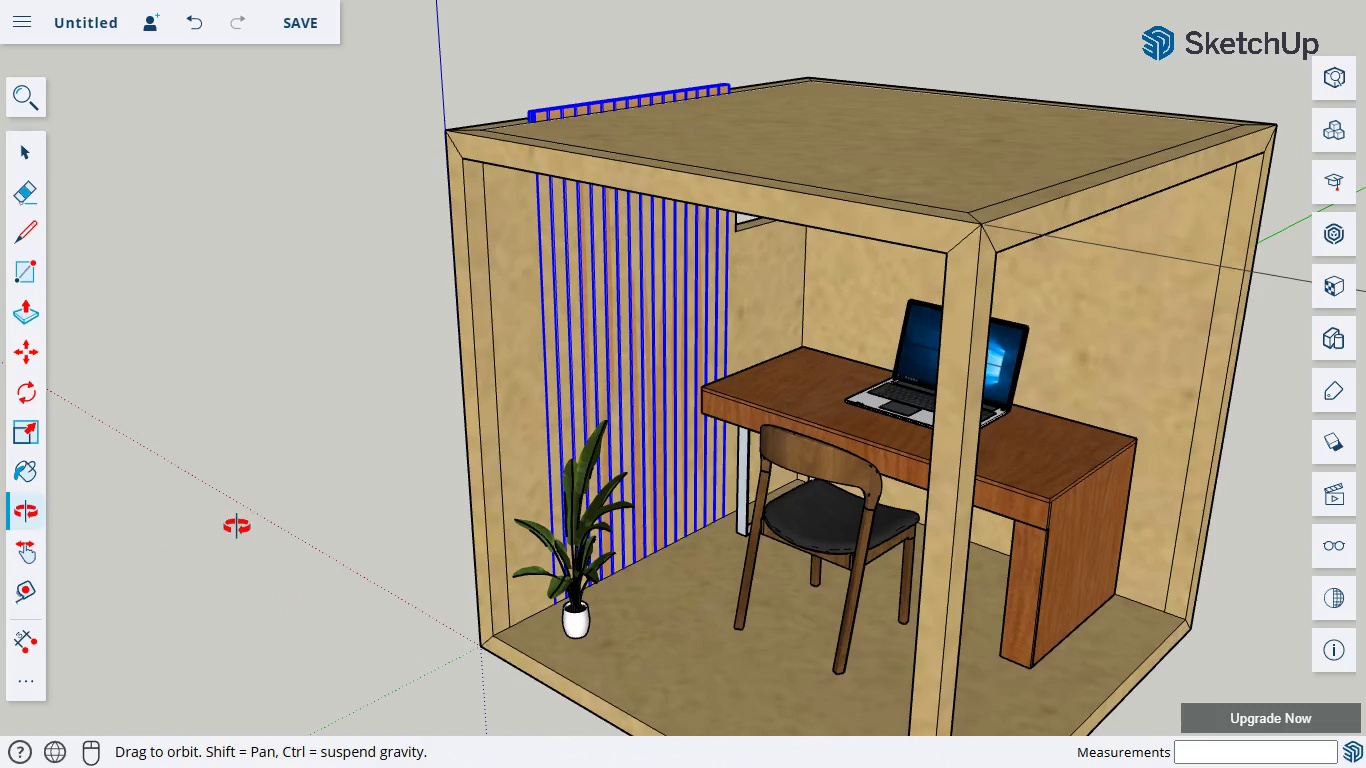 
left_click_drag(start_coordinate=[154, 528], to_coordinate=[378, 440])
 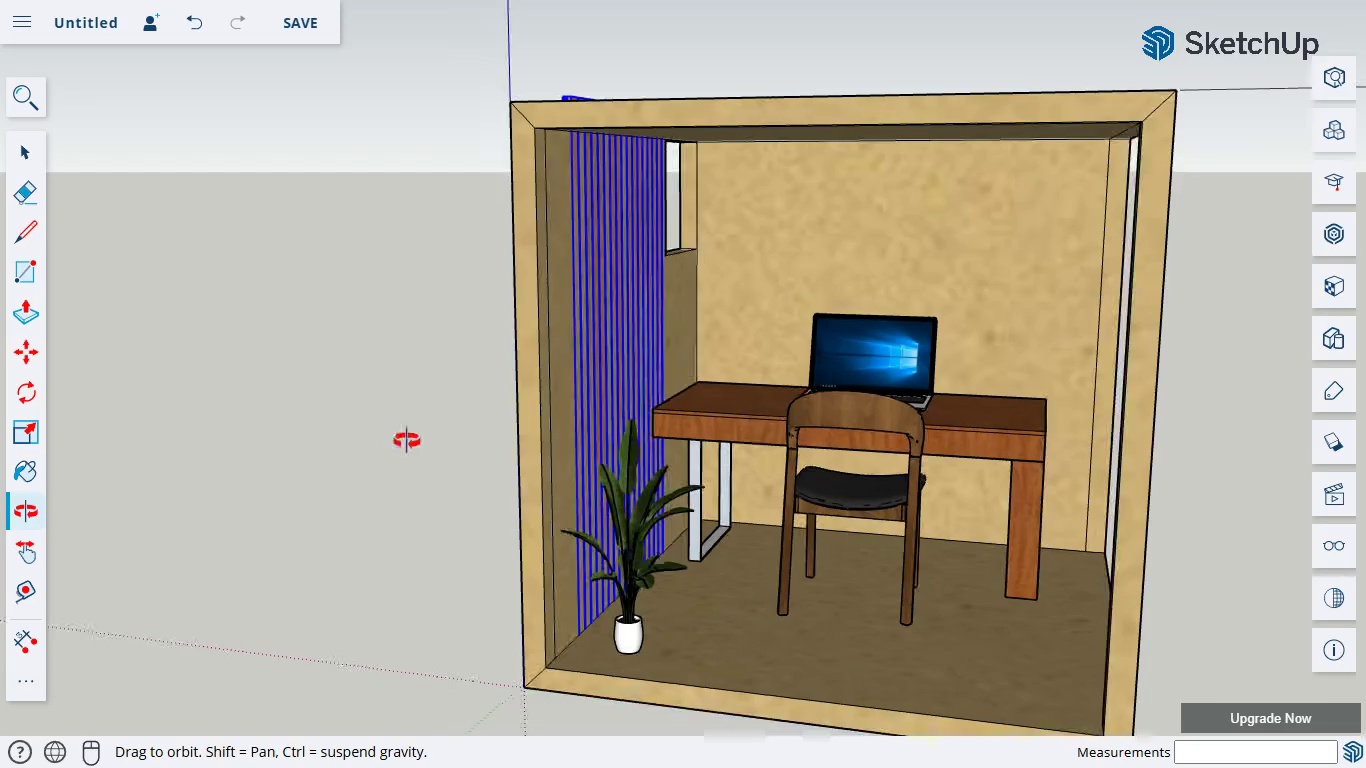 
scroll: coordinate [404, 440], scroll_direction: up, amount: 2.0
 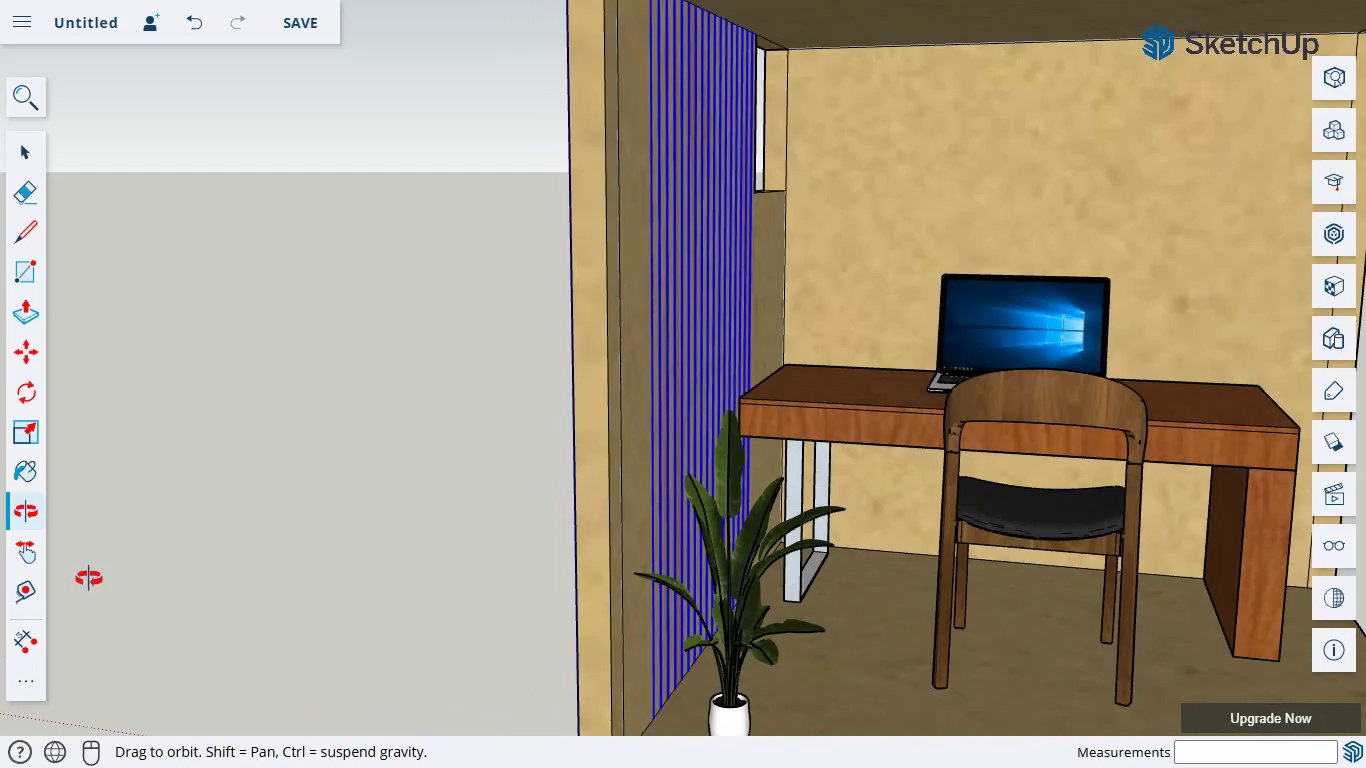 
key(H)
 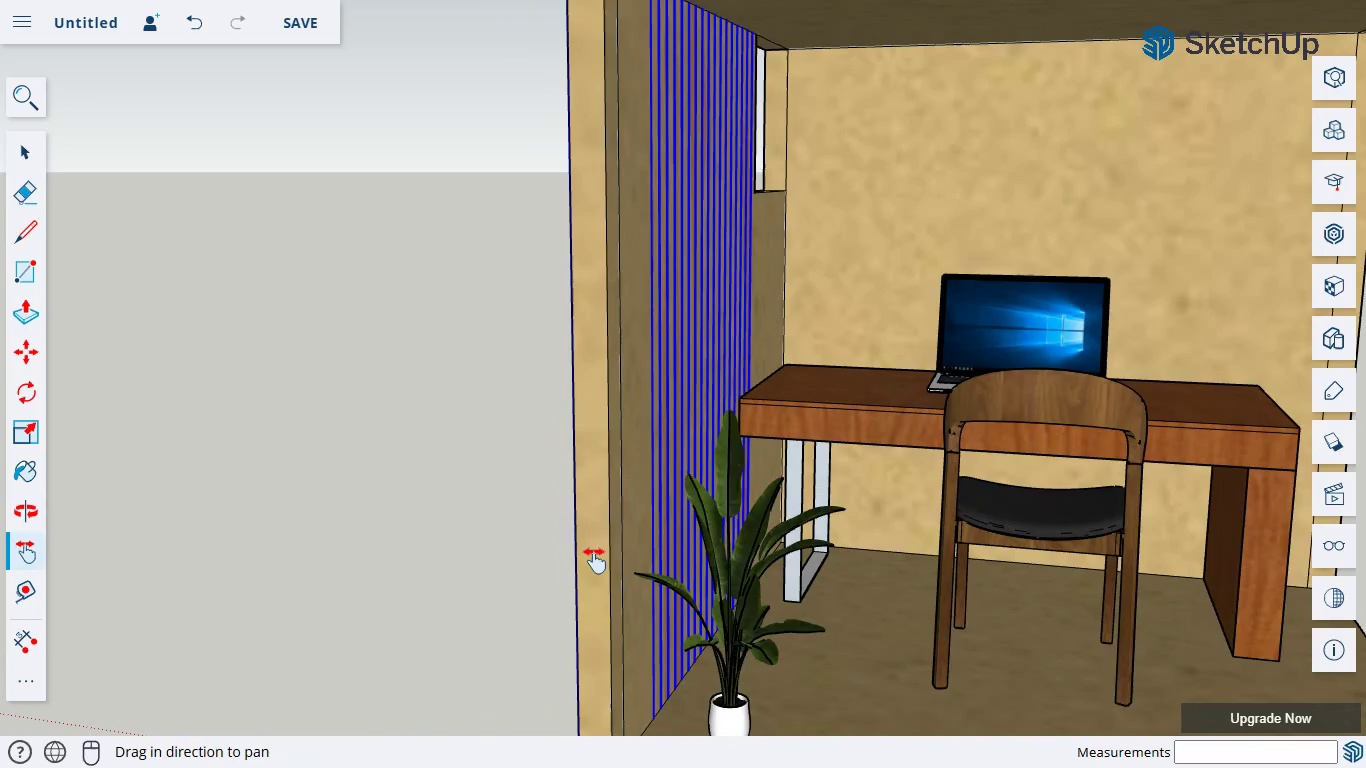 
left_click_drag(start_coordinate=[649, 554], to_coordinate=[518, 549])
 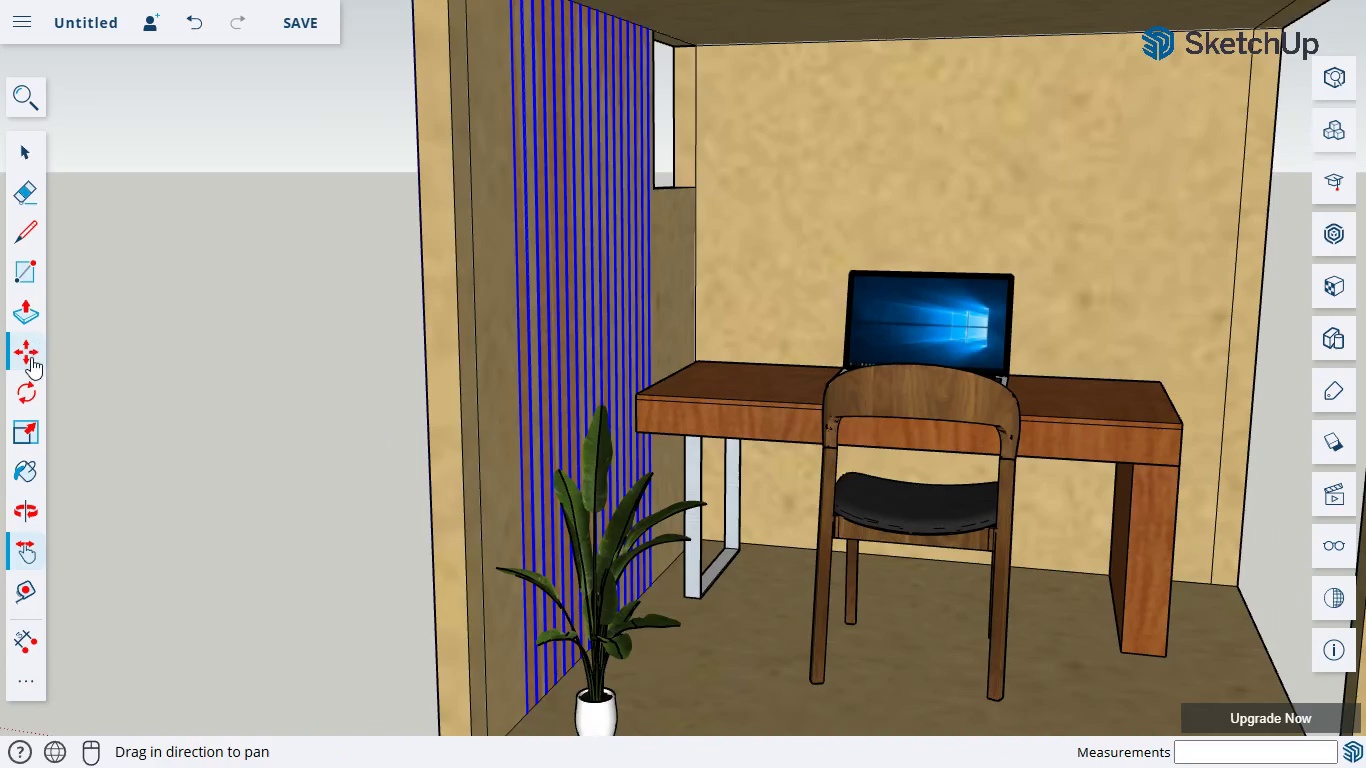 
left_click([31, 357])
 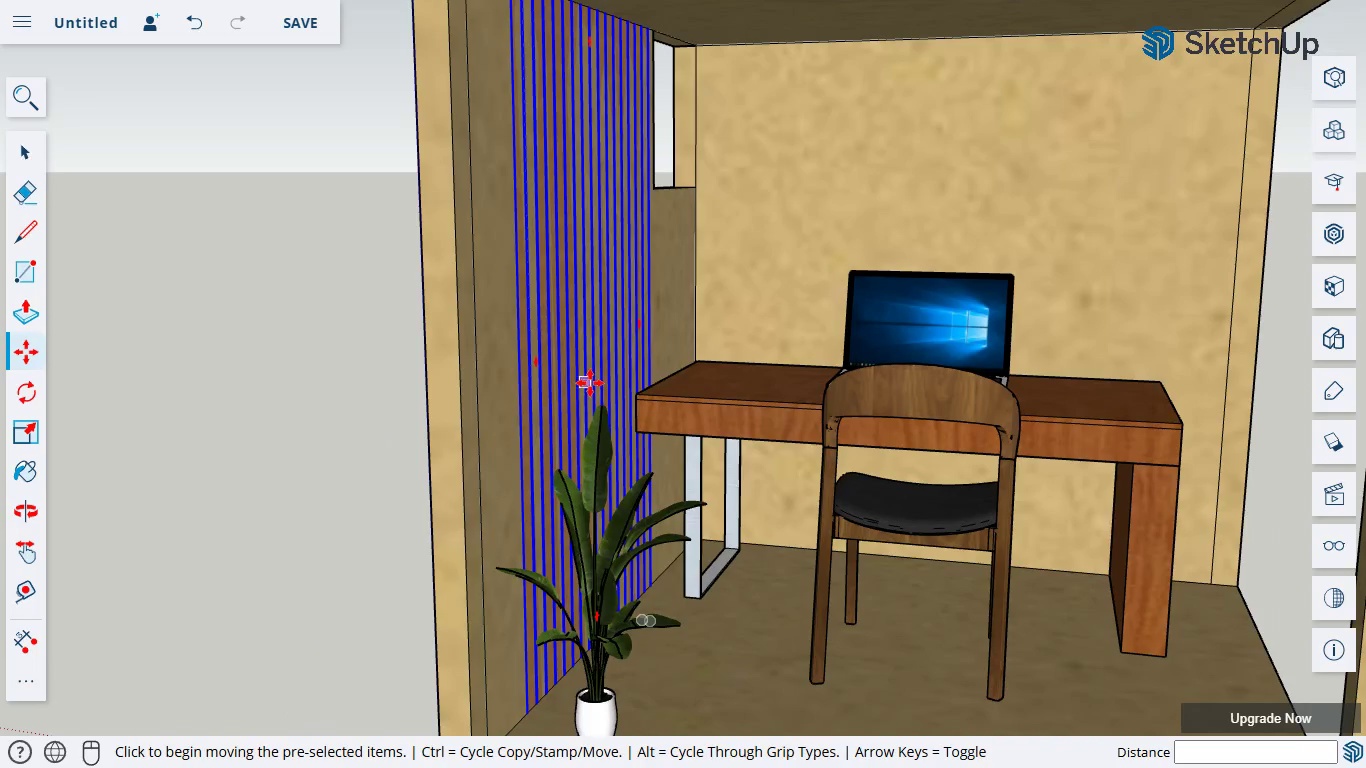 
left_click_drag(start_coordinate=[589, 382], to_coordinate=[600, 407])
 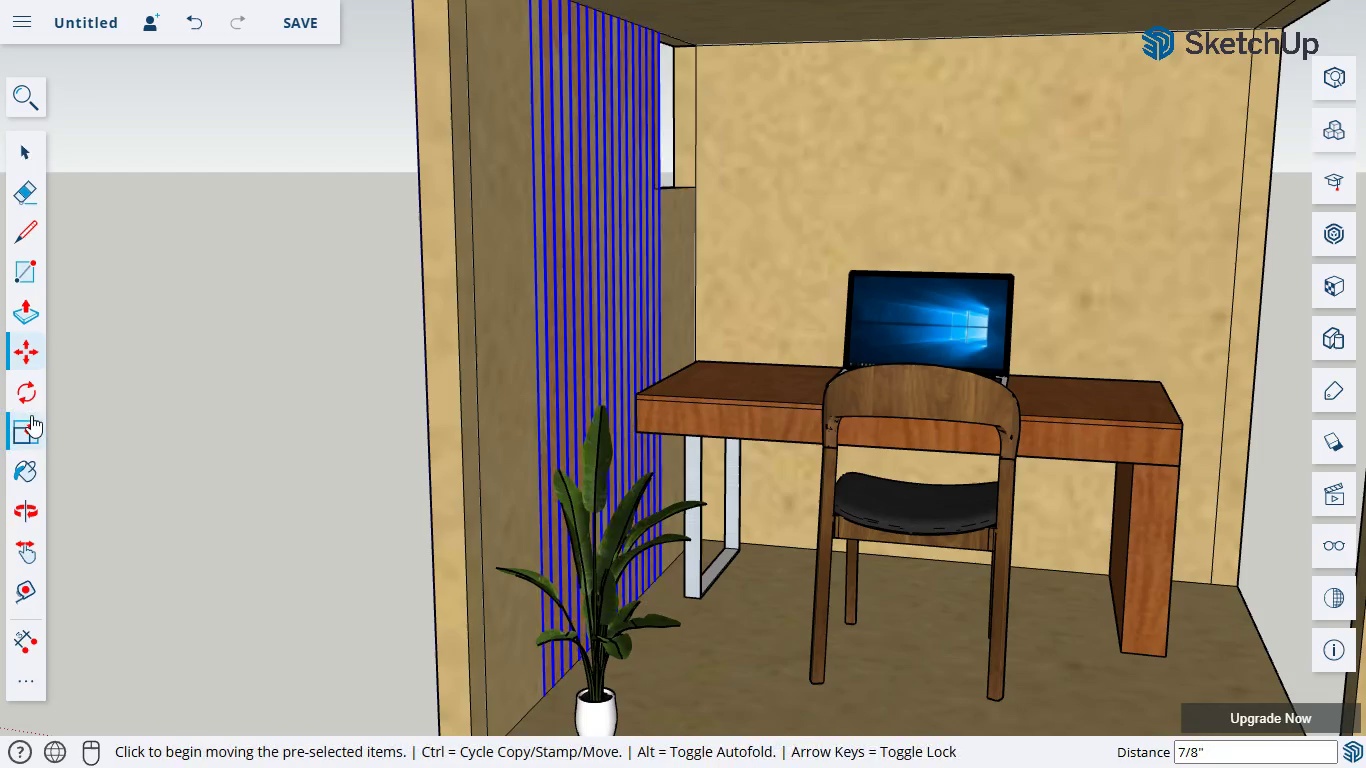 
left_click([32, 417])
 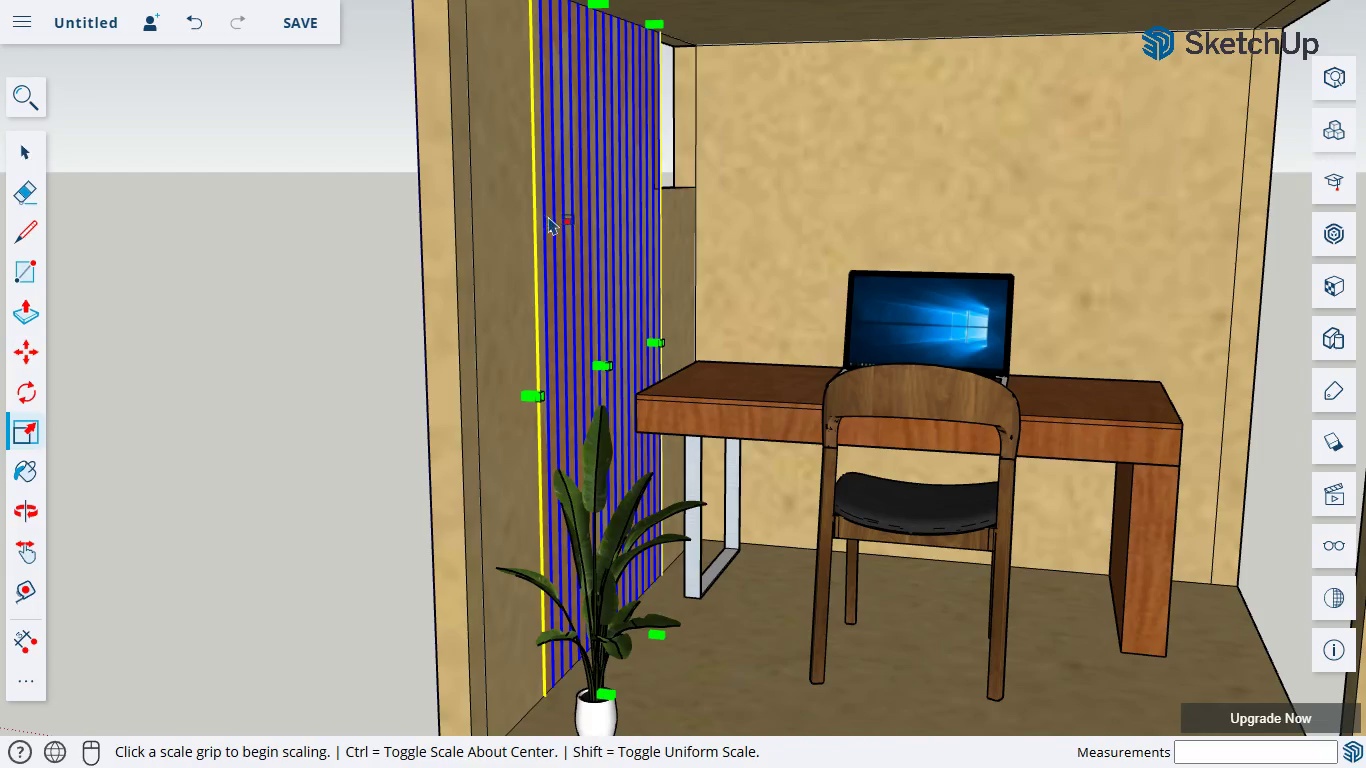 
scroll: coordinate [548, 216], scroll_direction: down, amount: 1.0
 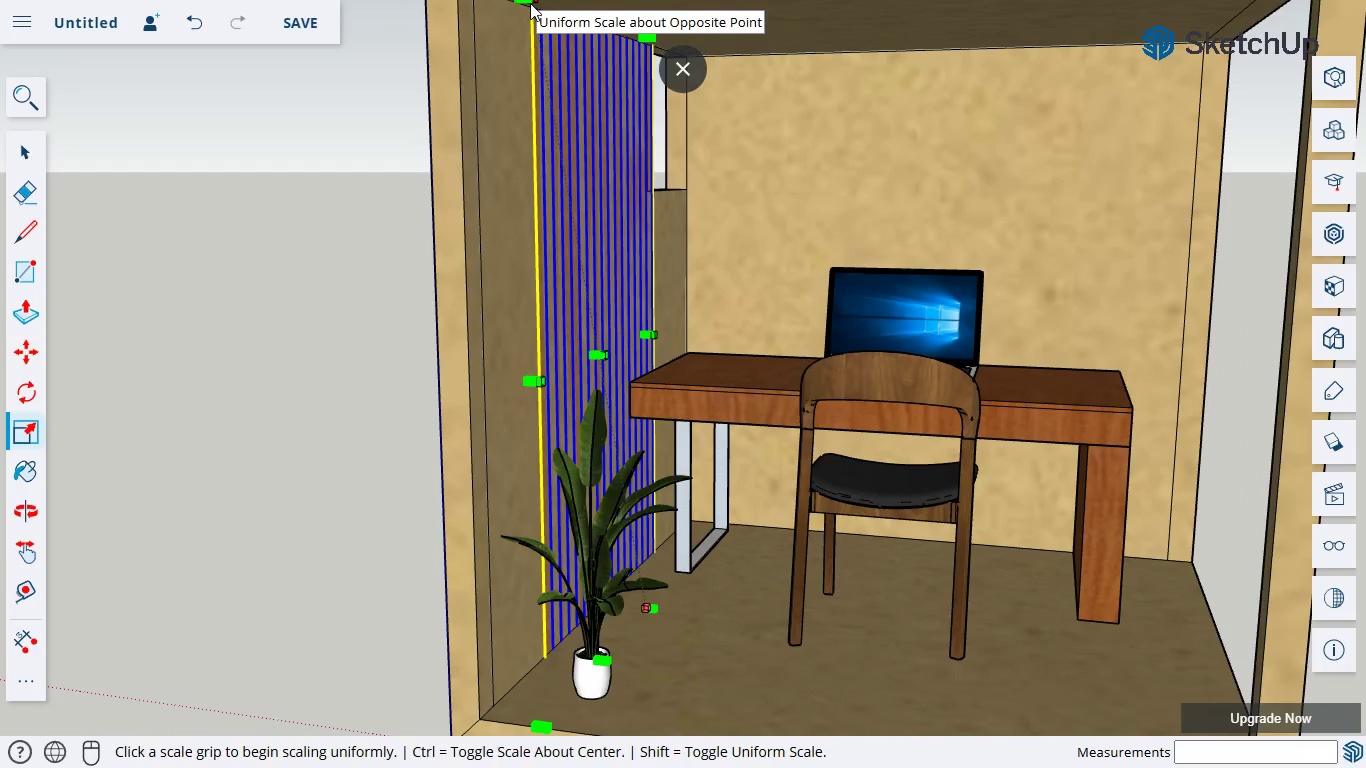 
left_click_drag(start_coordinate=[530, 3], to_coordinate=[574, 89])
 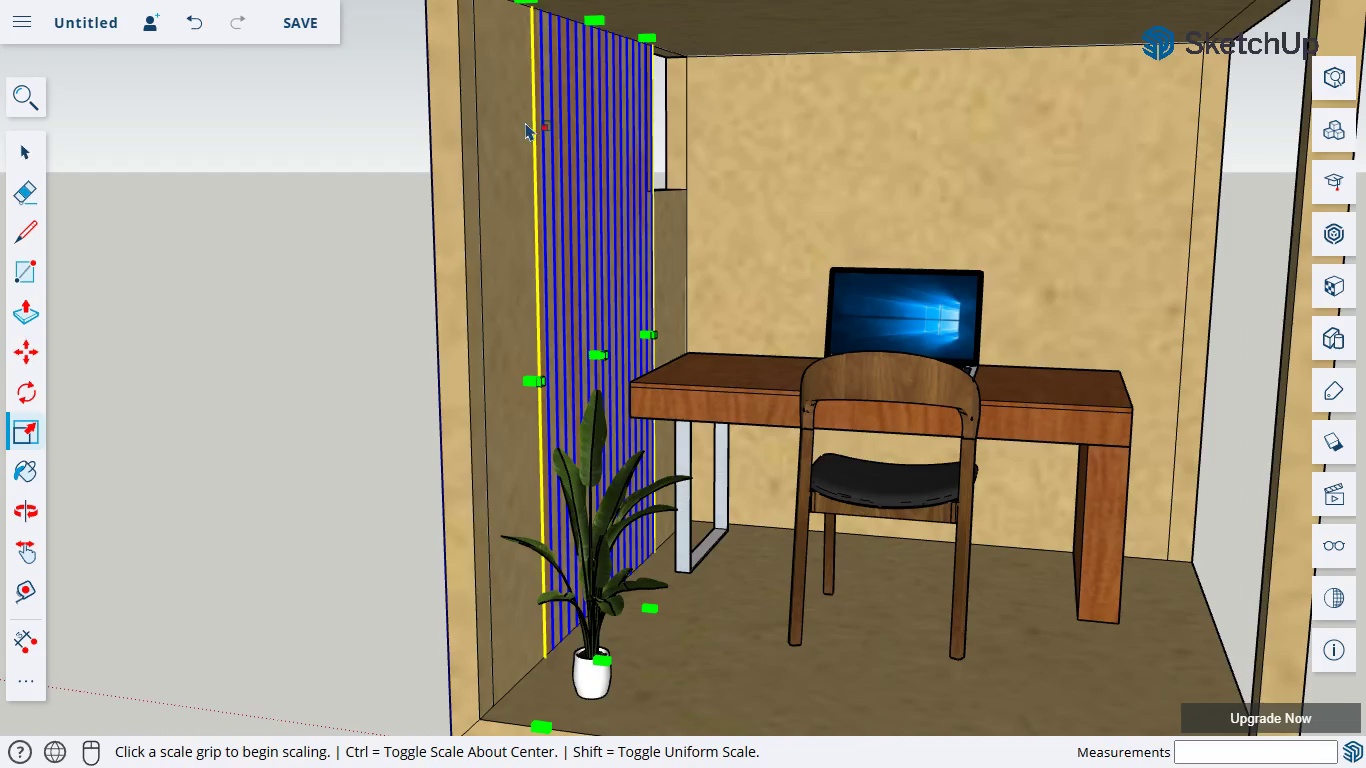 
scroll: coordinate [536, 132], scroll_direction: down, amount: 1.0
 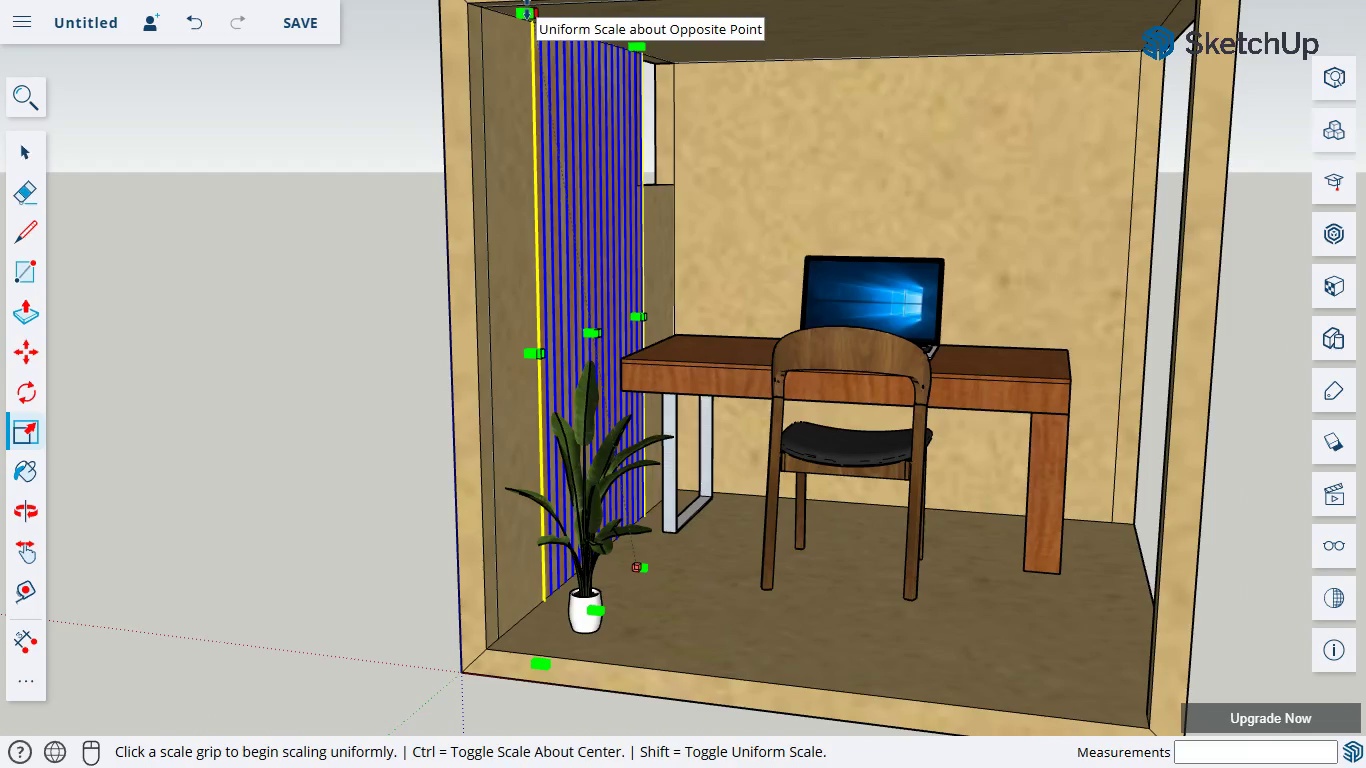 
left_click_drag(start_coordinate=[526, 5], to_coordinate=[575, 136])
 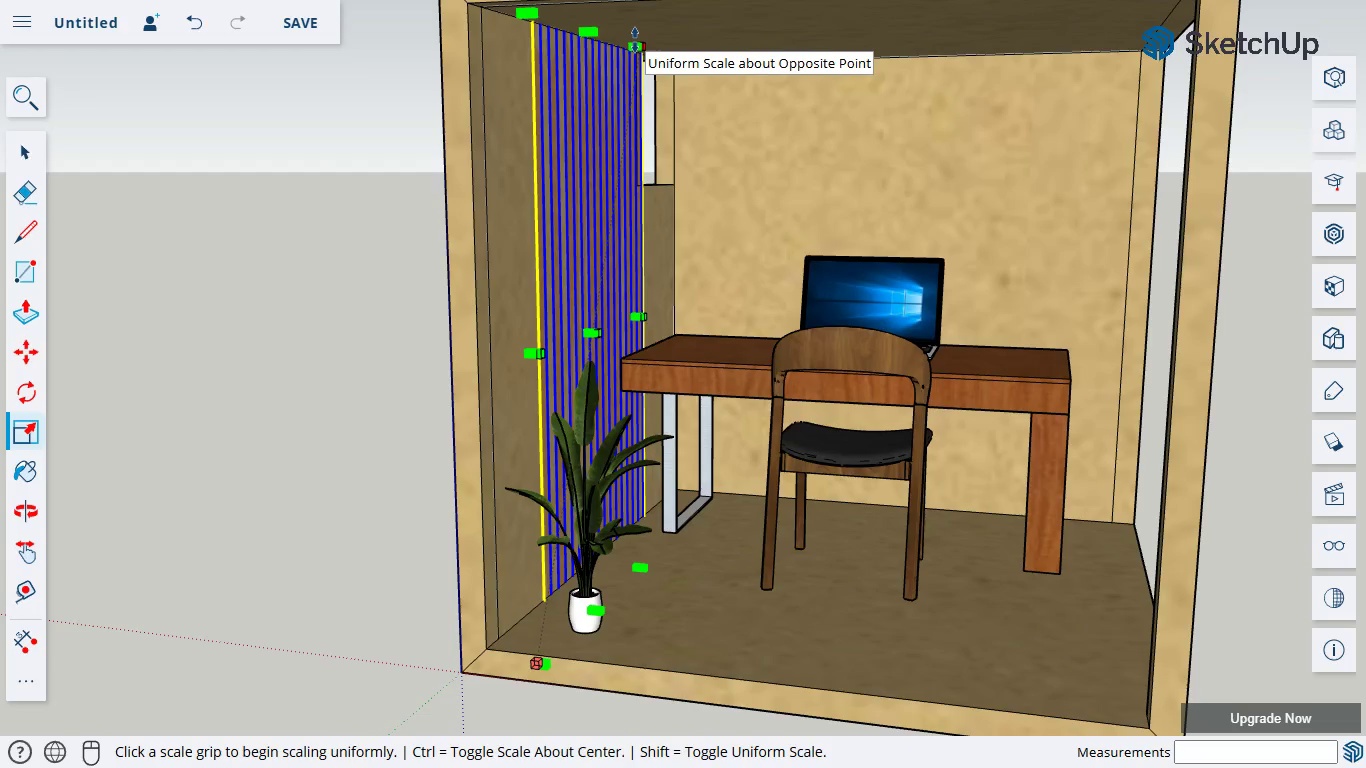 
left_click_drag(start_coordinate=[634, 39], to_coordinate=[628, 161])
 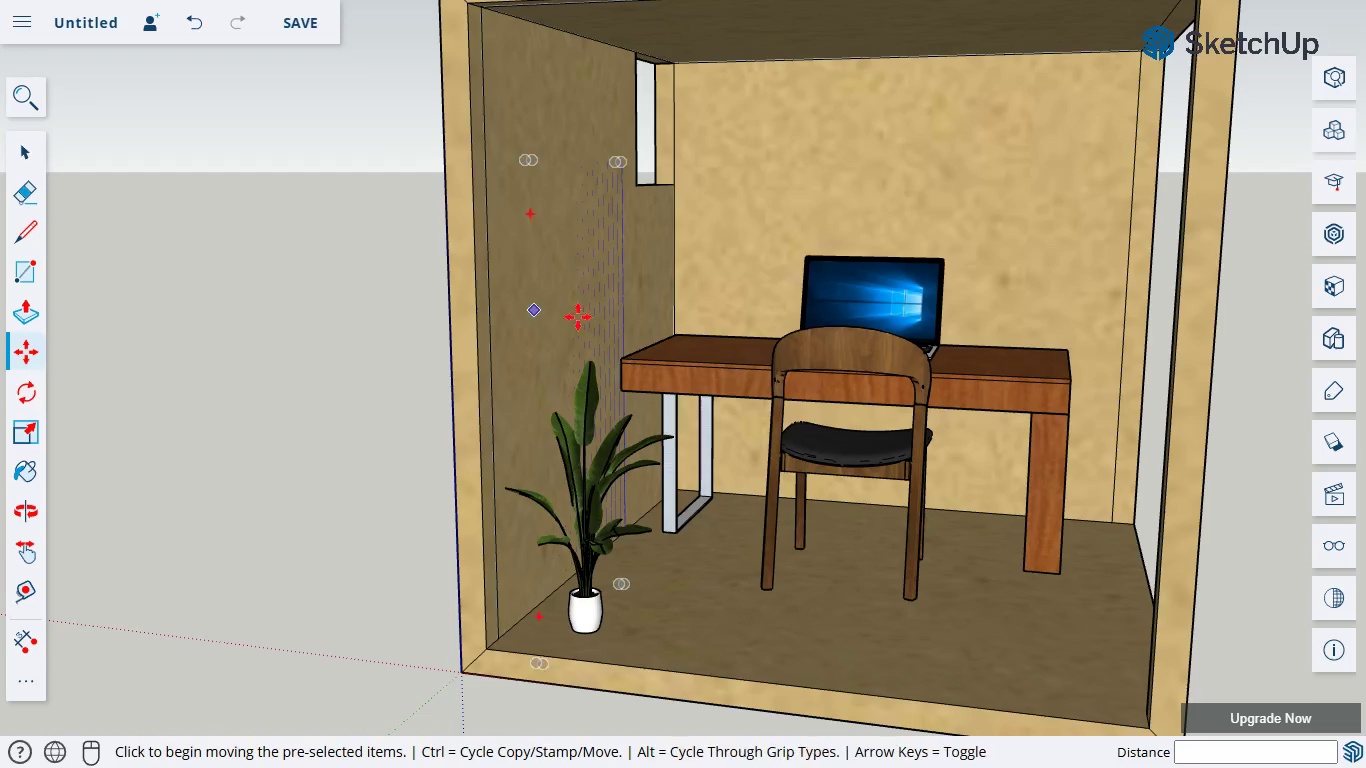 
left_click_drag(start_coordinate=[594, 316], to_coordinate=[463, 301])
 